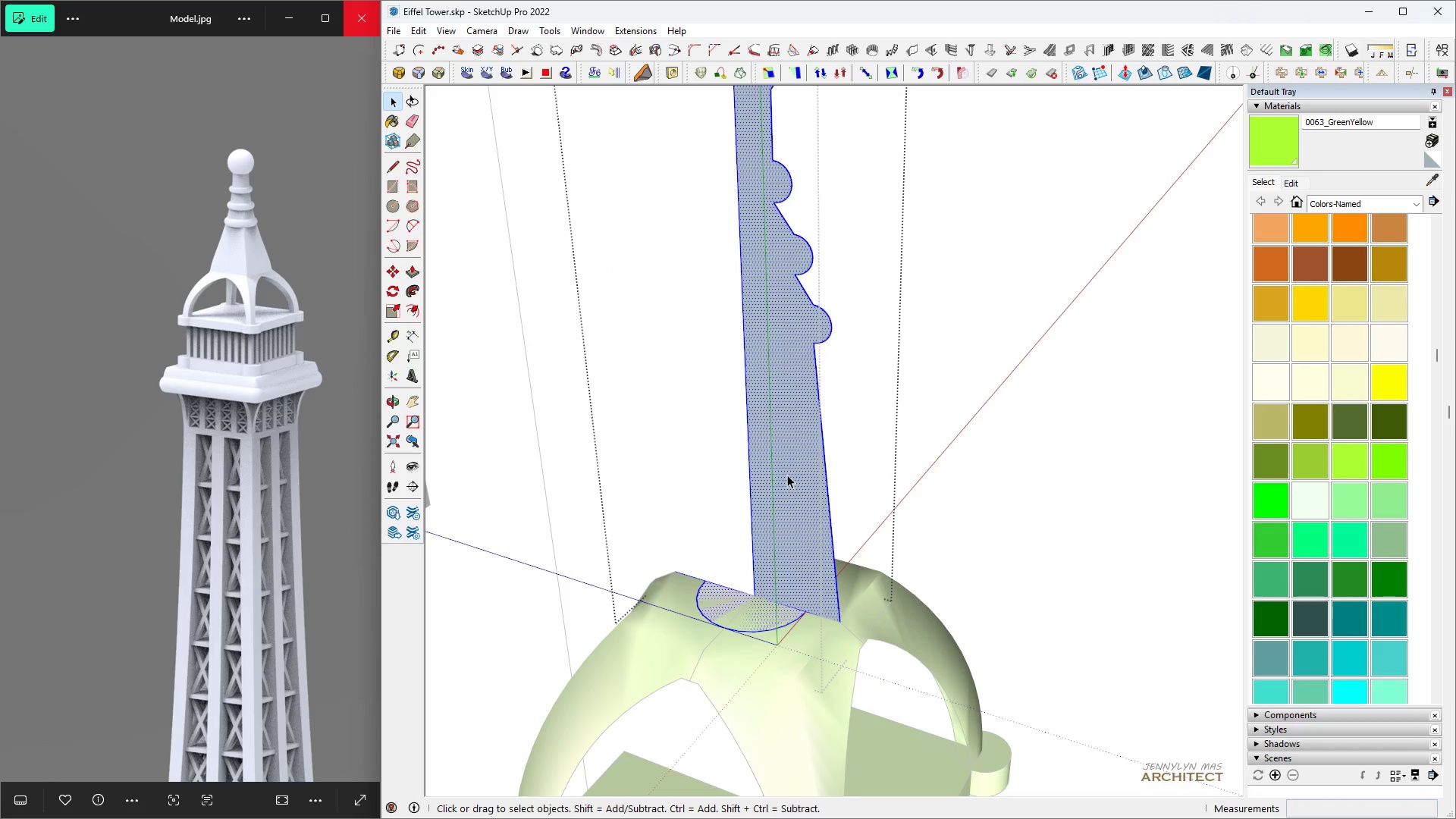 
triple_click([787, 475])
 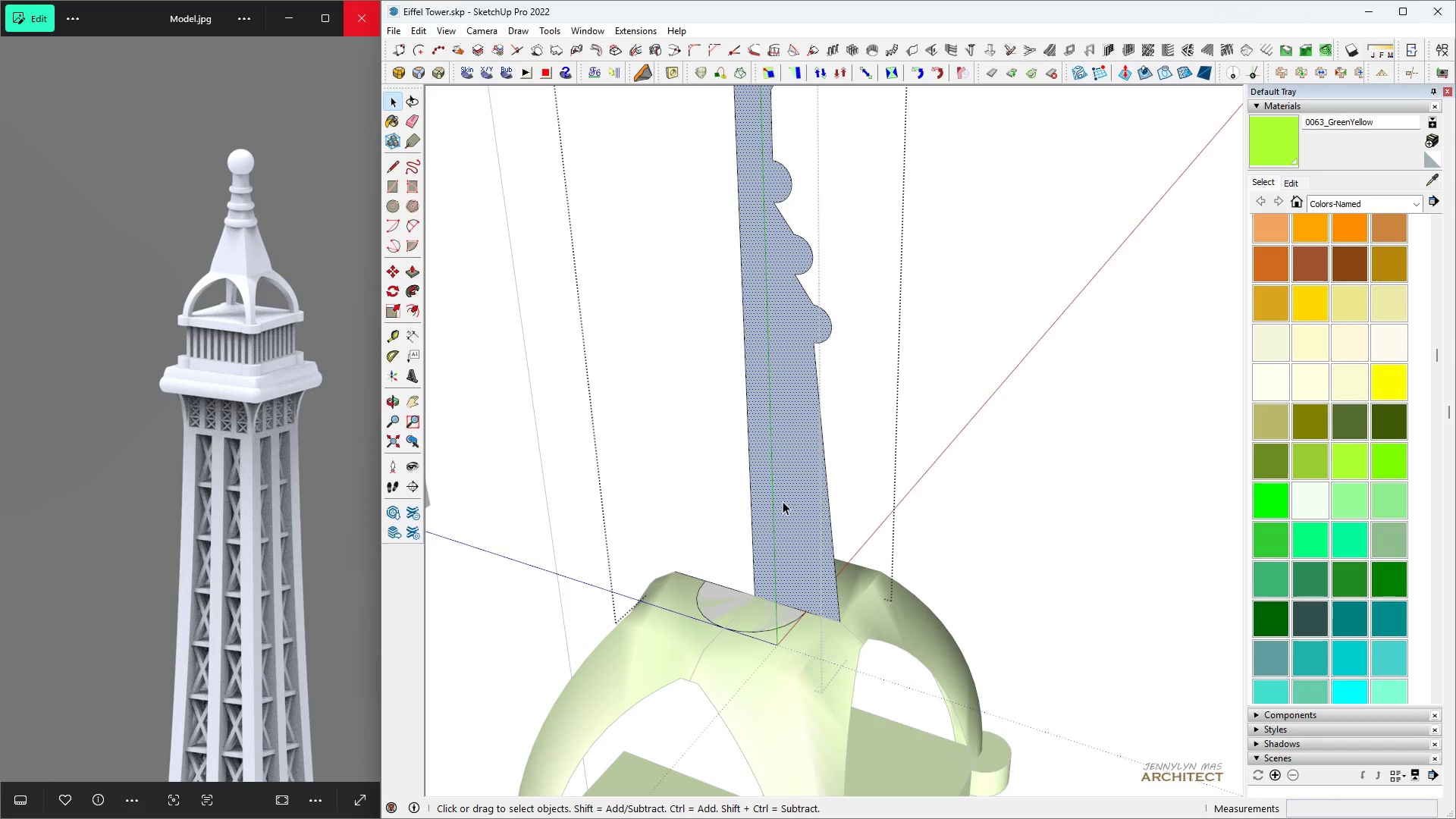 
scroll: coordinate [786, 513], scroll_direction: down, amount: 1.0
 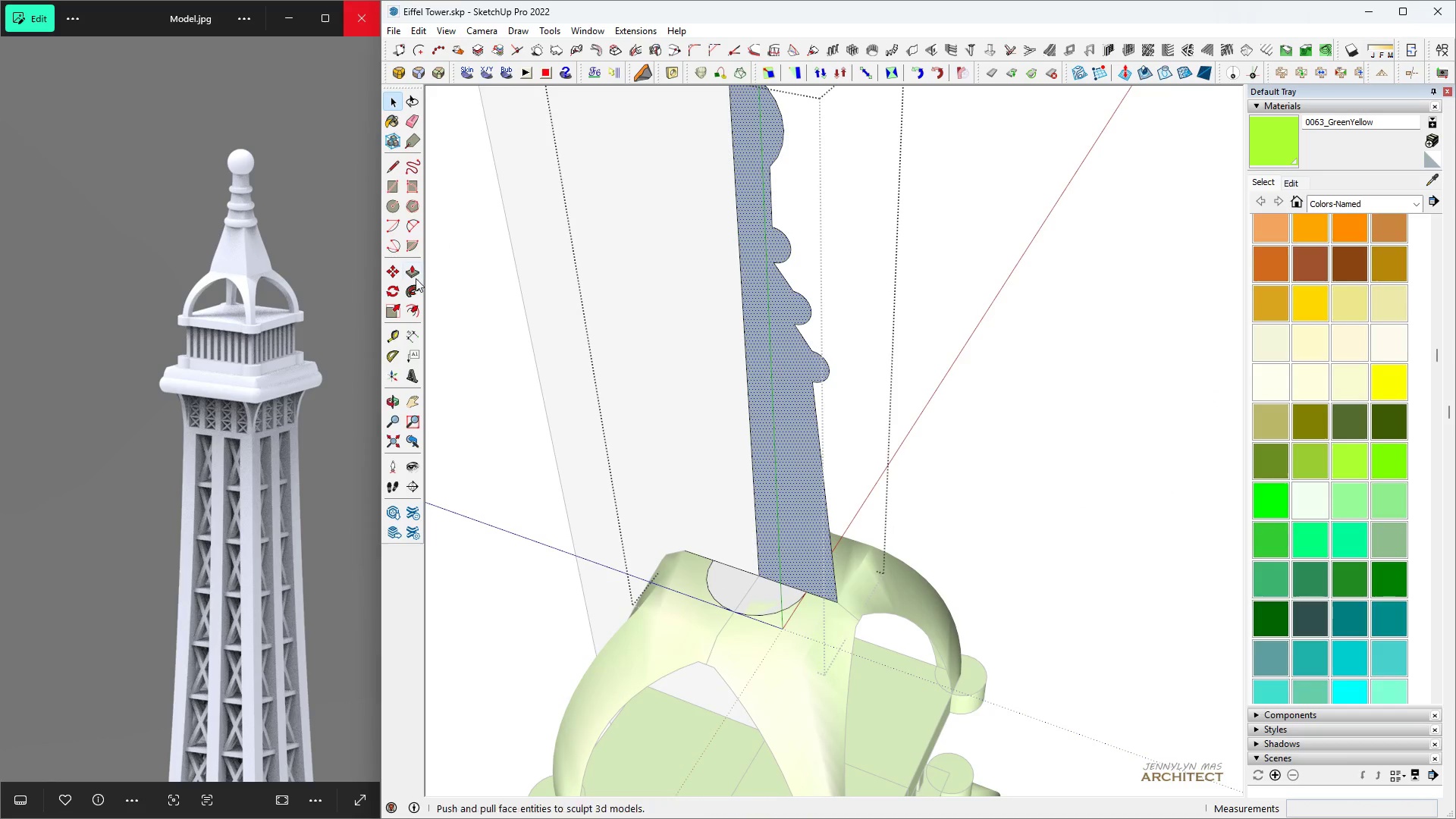 
left_click([406, 295])
 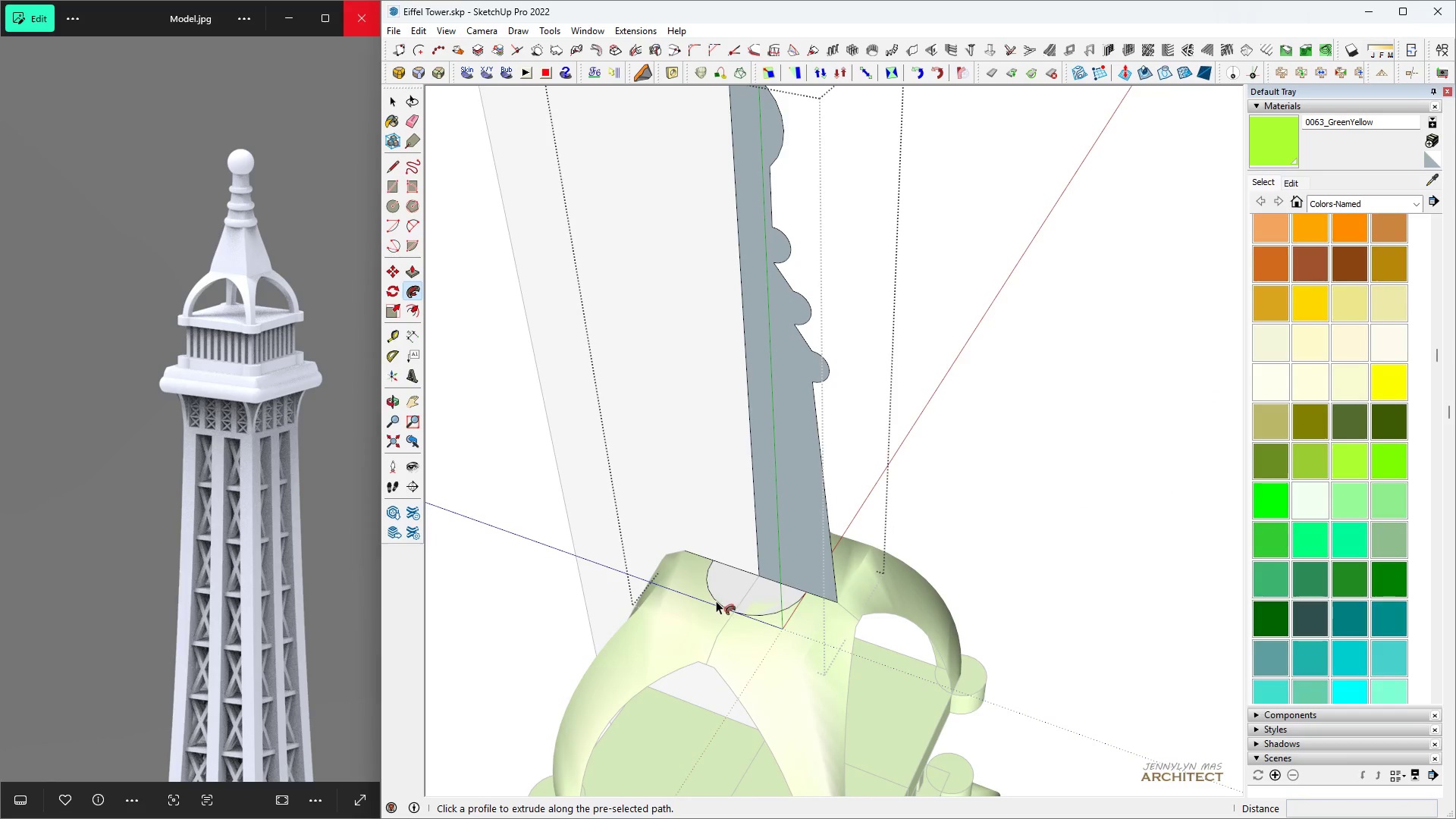 
left_click([720, 601])
 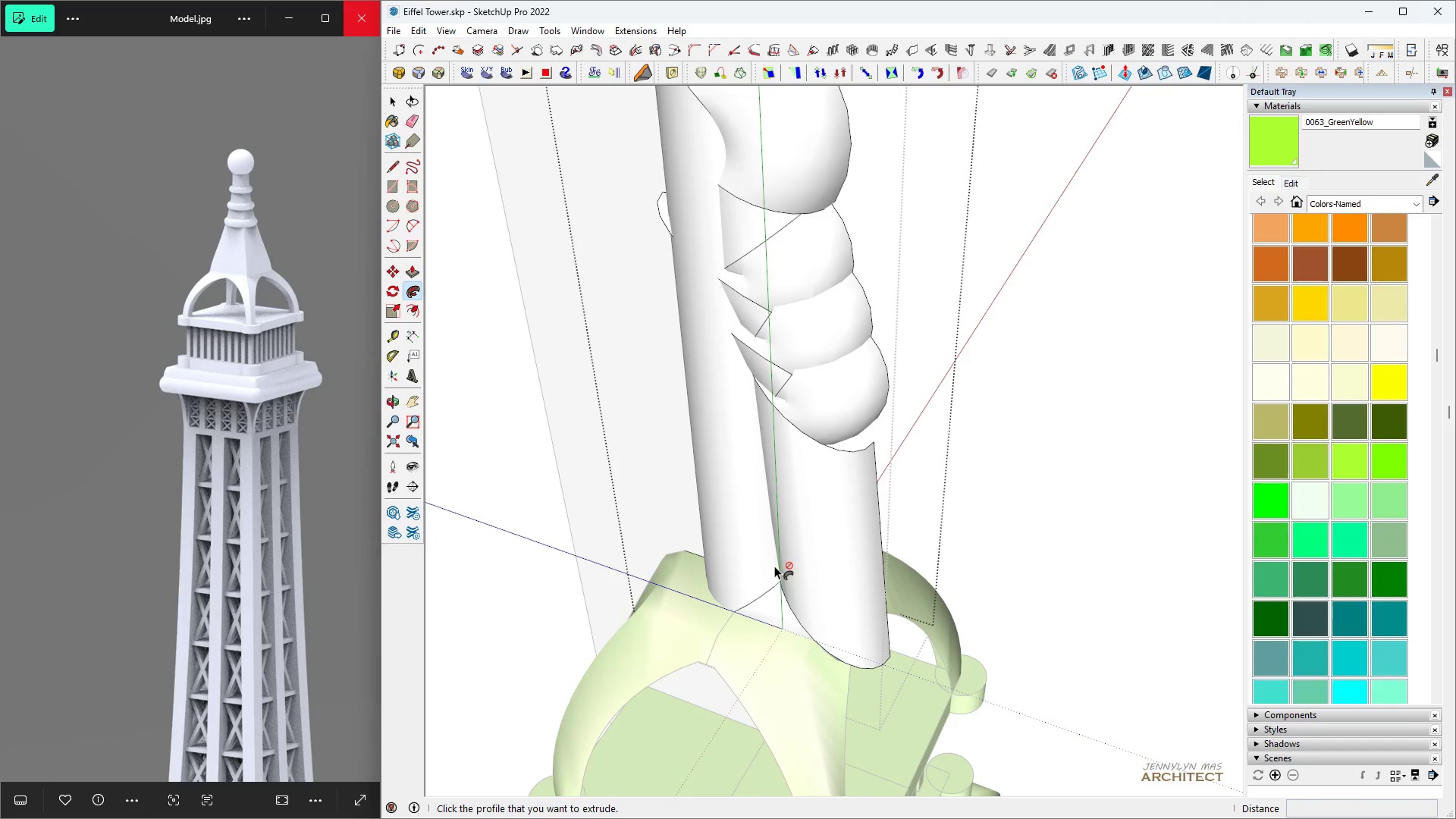 
key(Control+Z)
 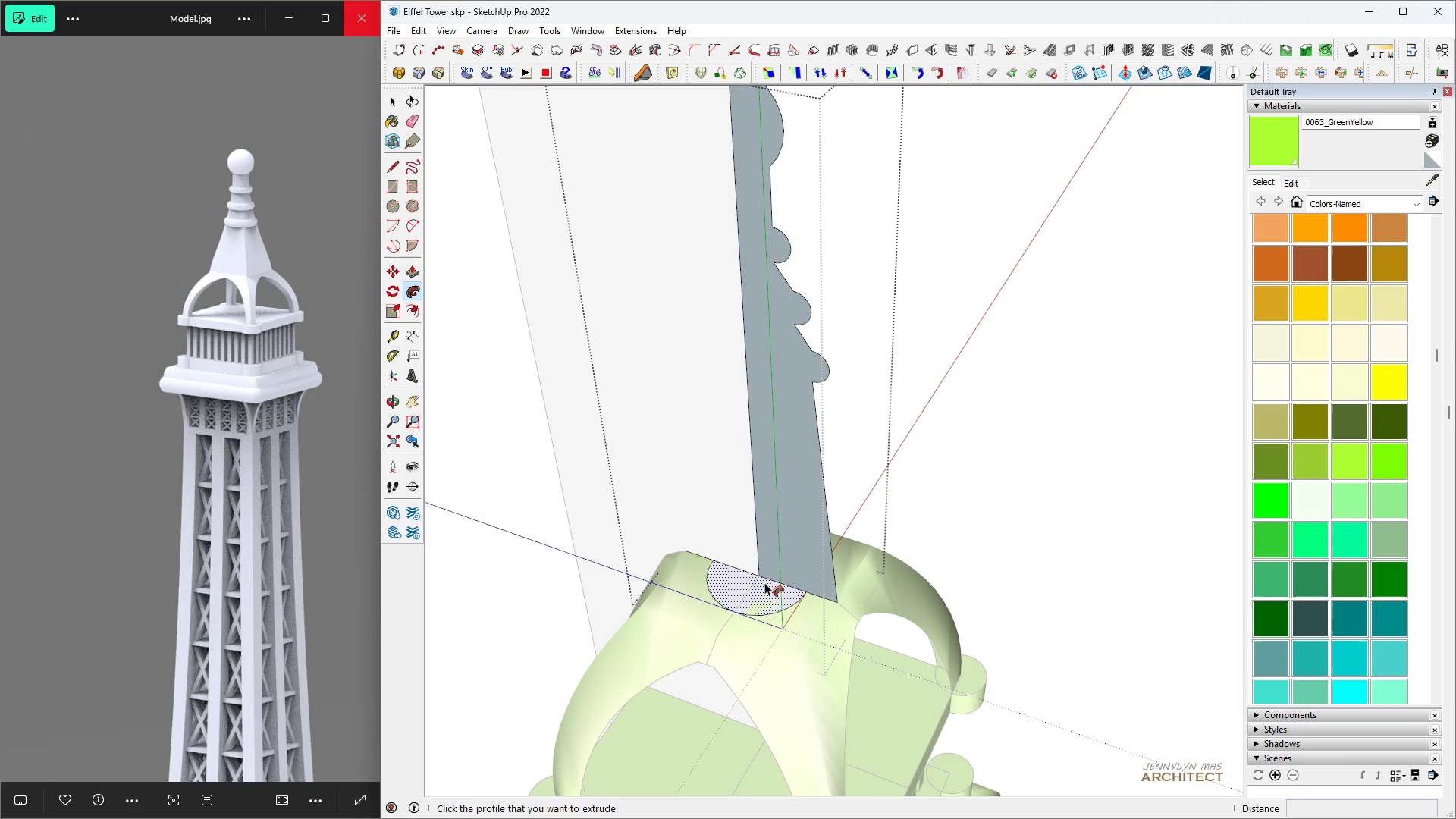 
key(Space)
 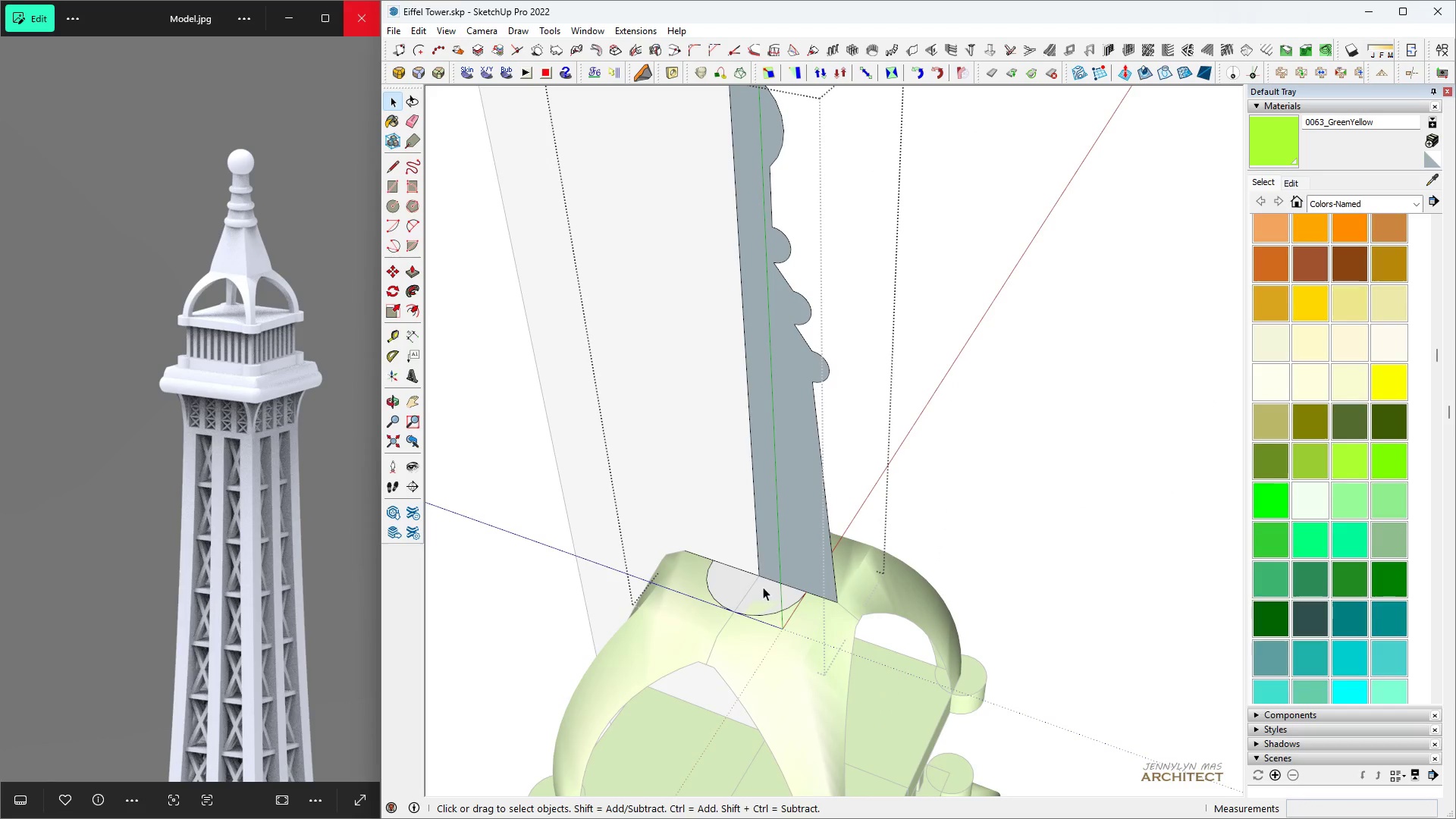 
left_click([763, 587])
 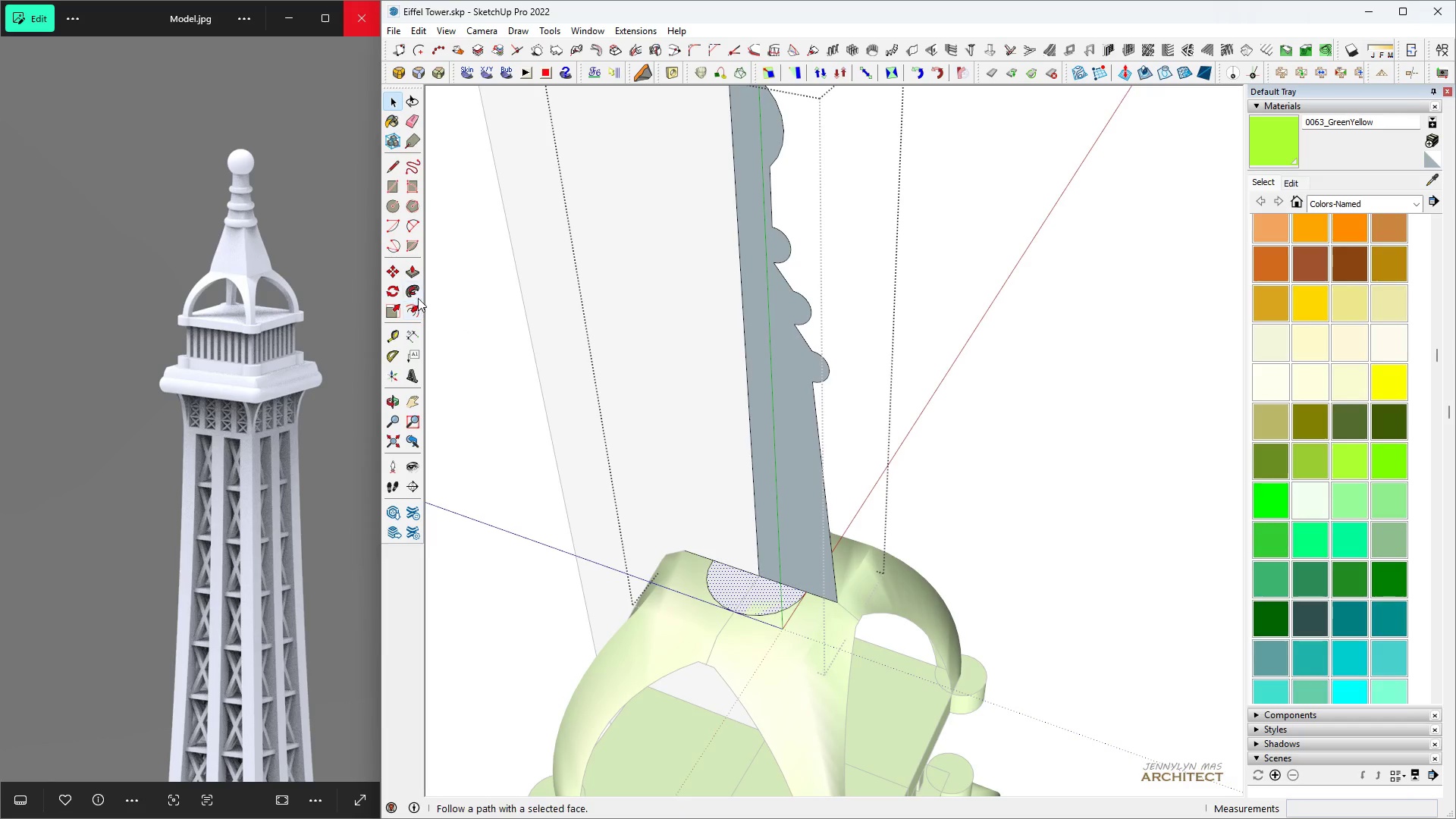 
left_click([413, 291])
 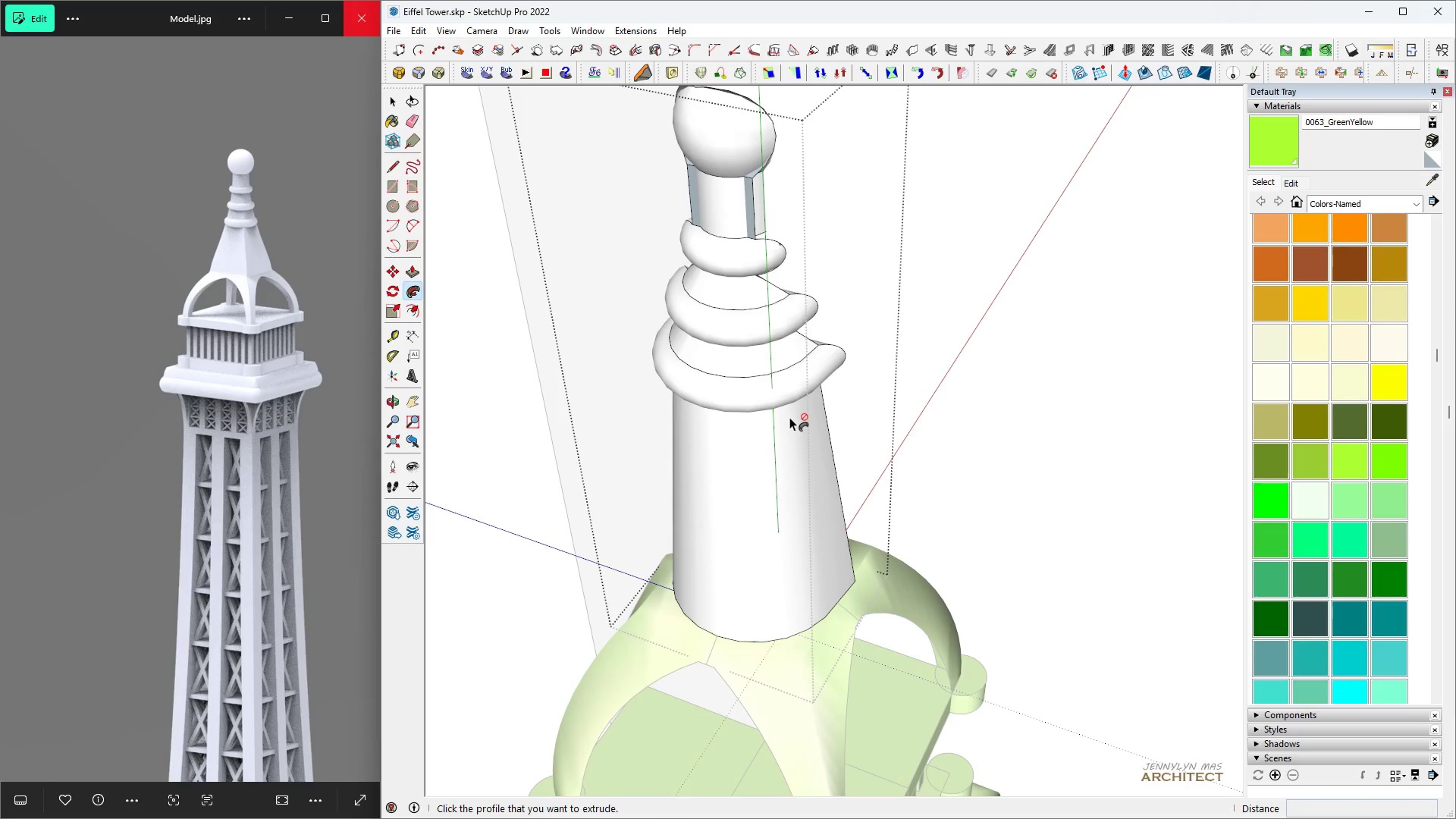 
scroll: coordinate [757, 538], scroll_direction: down, amount: 4.0
 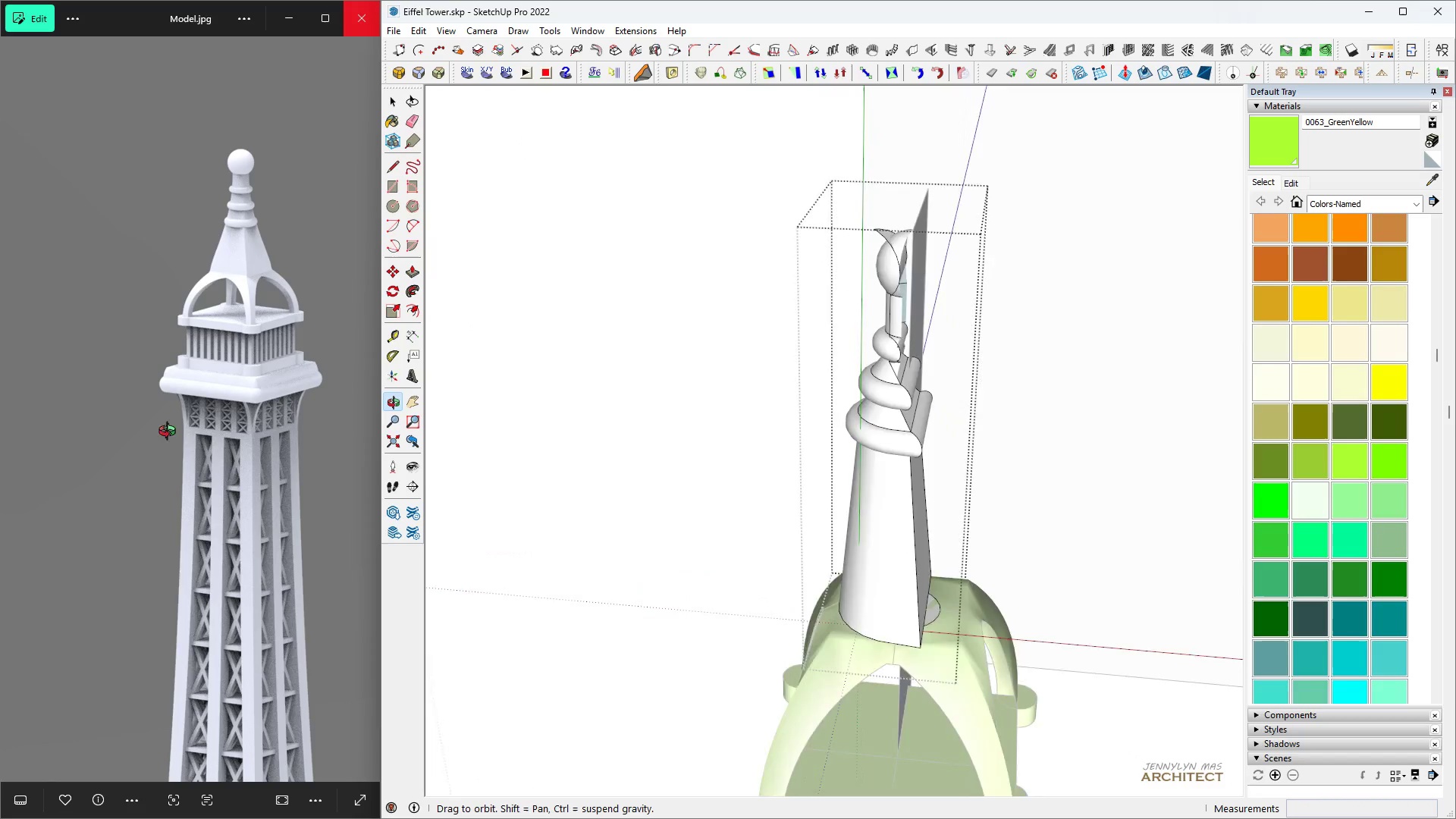 
key(Control+Z)
 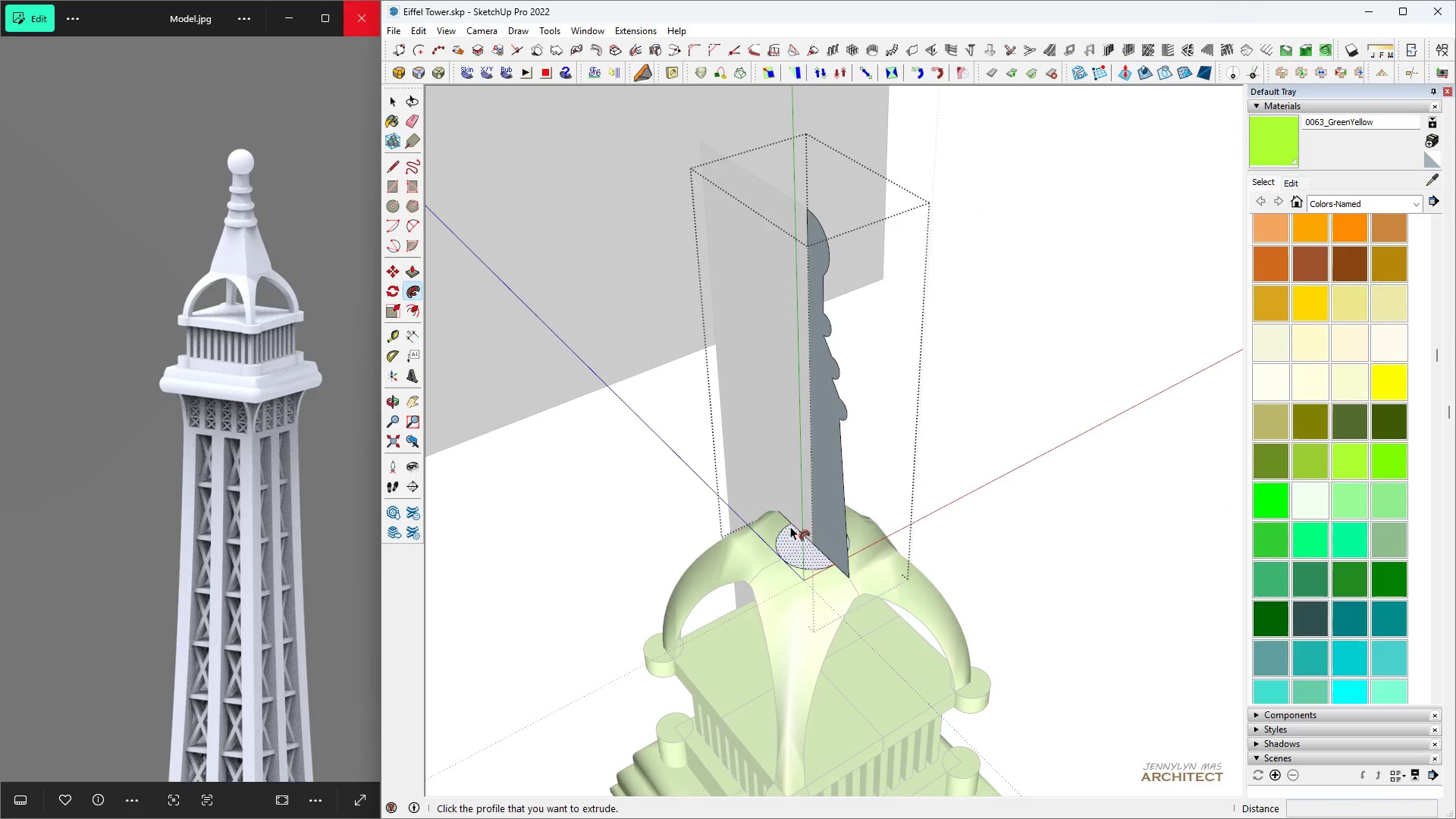 
scroll: coordinate [804, 596], scroll_direction: up, amount: 5.0
 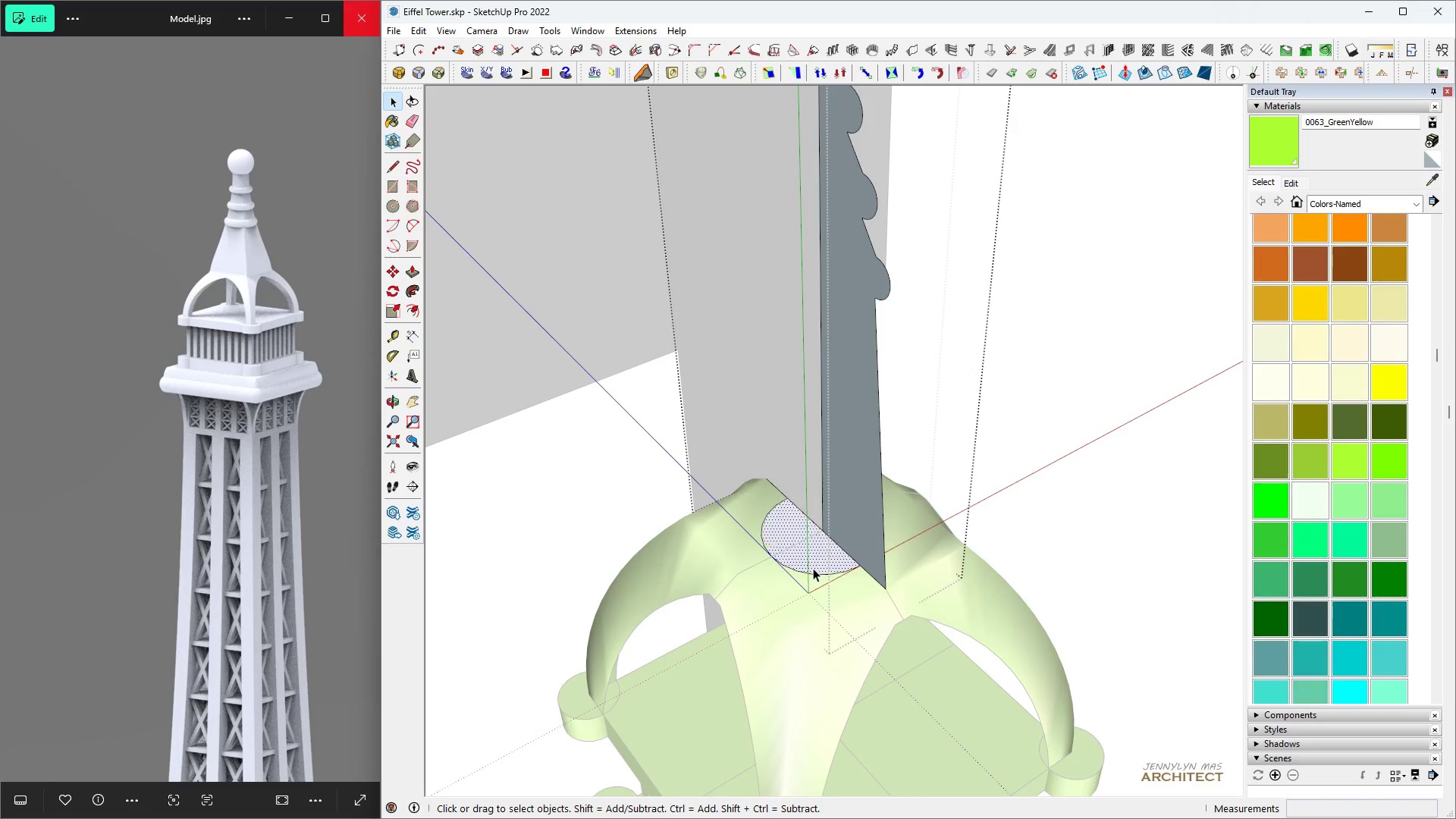 
key(Space)
 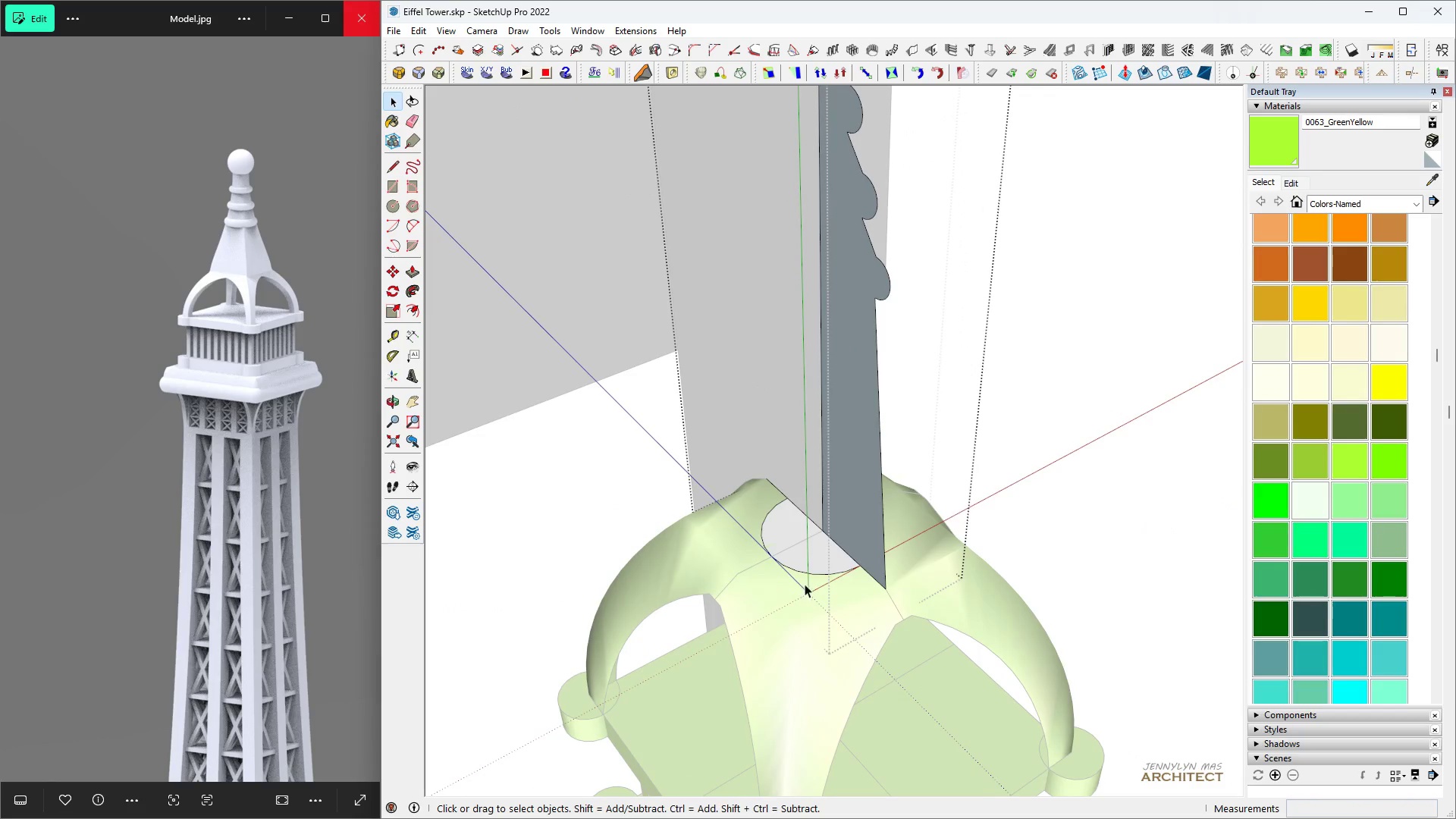 
left_click([813, 568])
 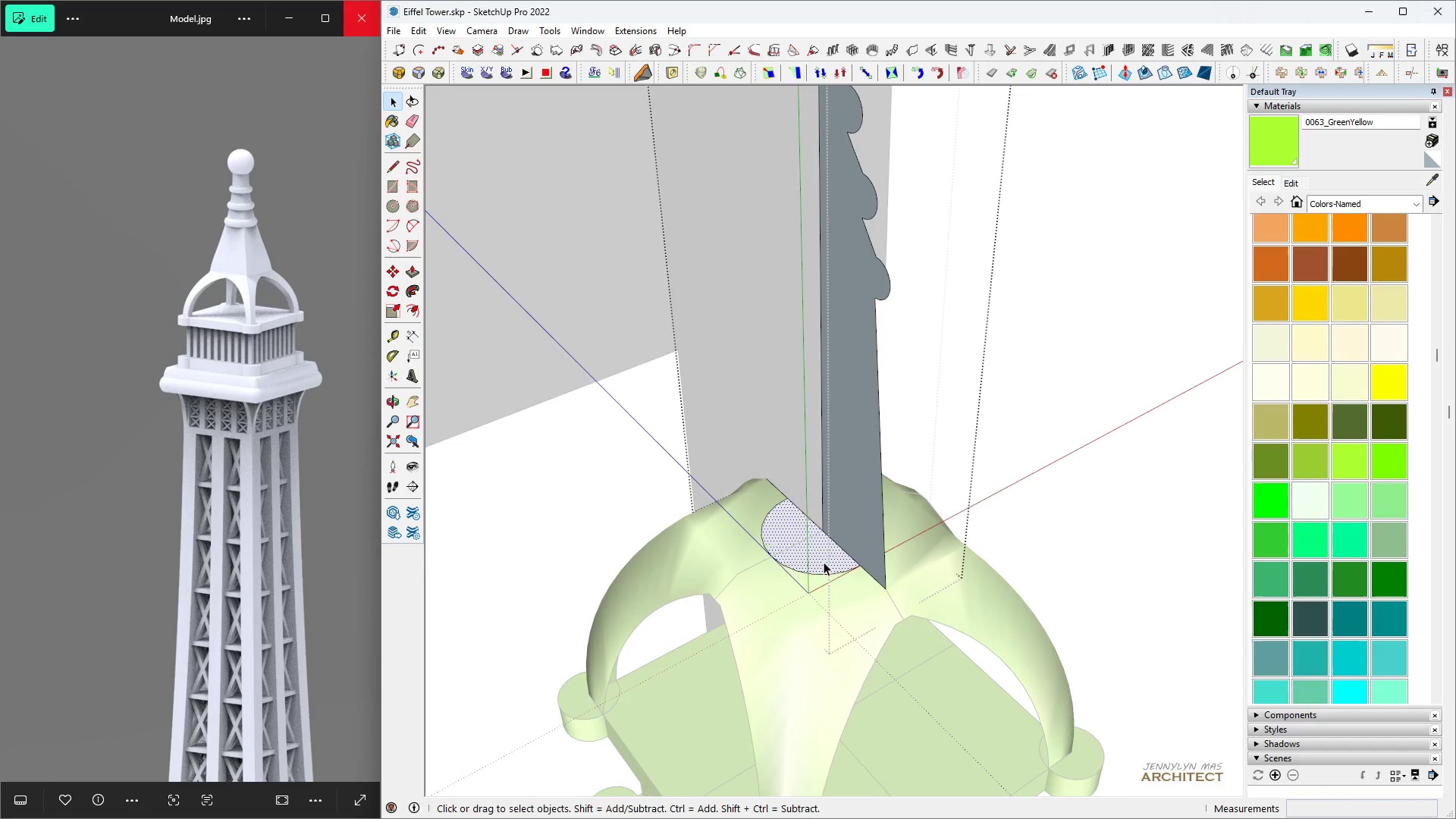 
scroll: coordinate [827, 557], scroll_direction: up, amount: 1.0
 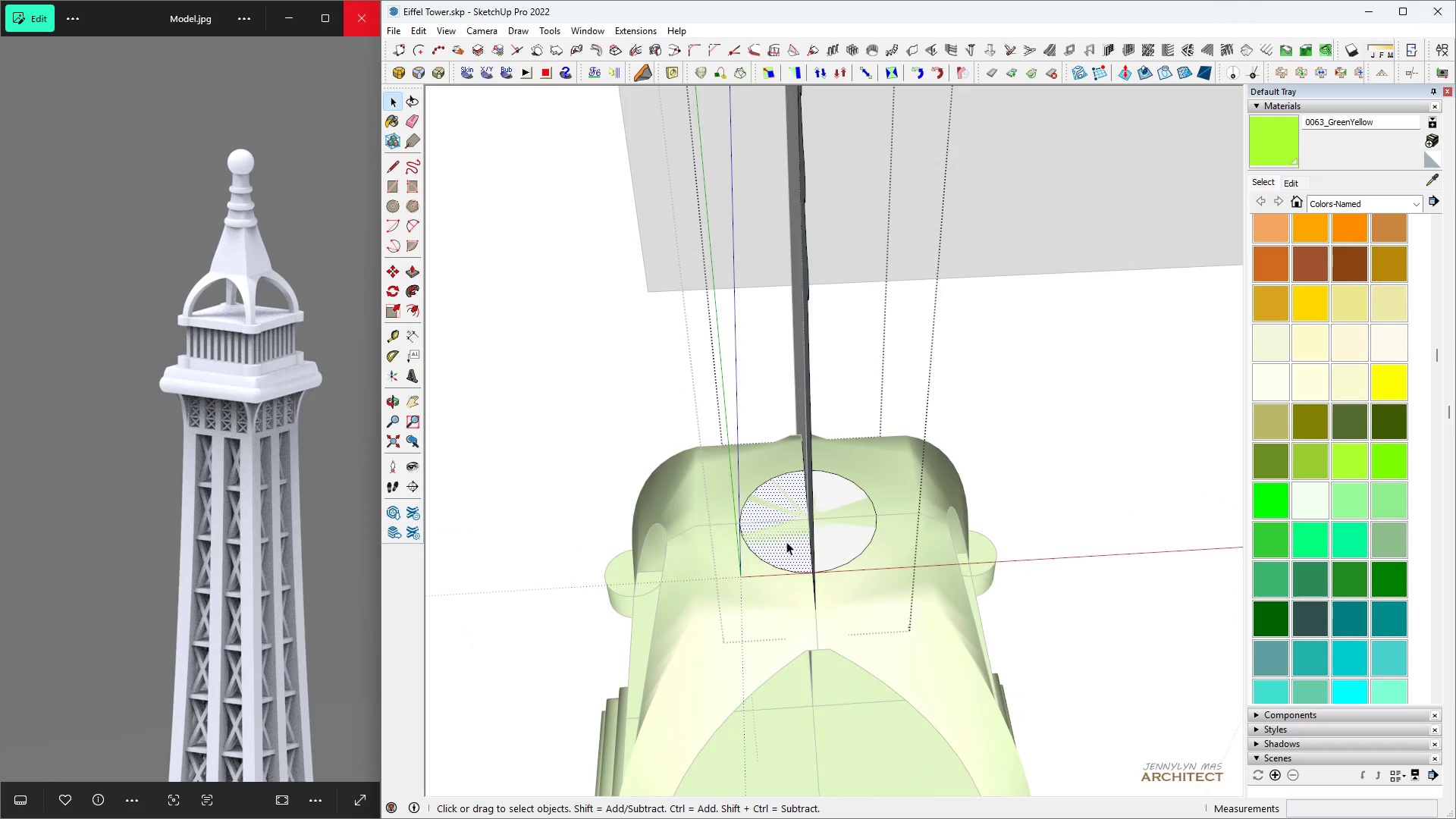 
double_click([792, 540])
 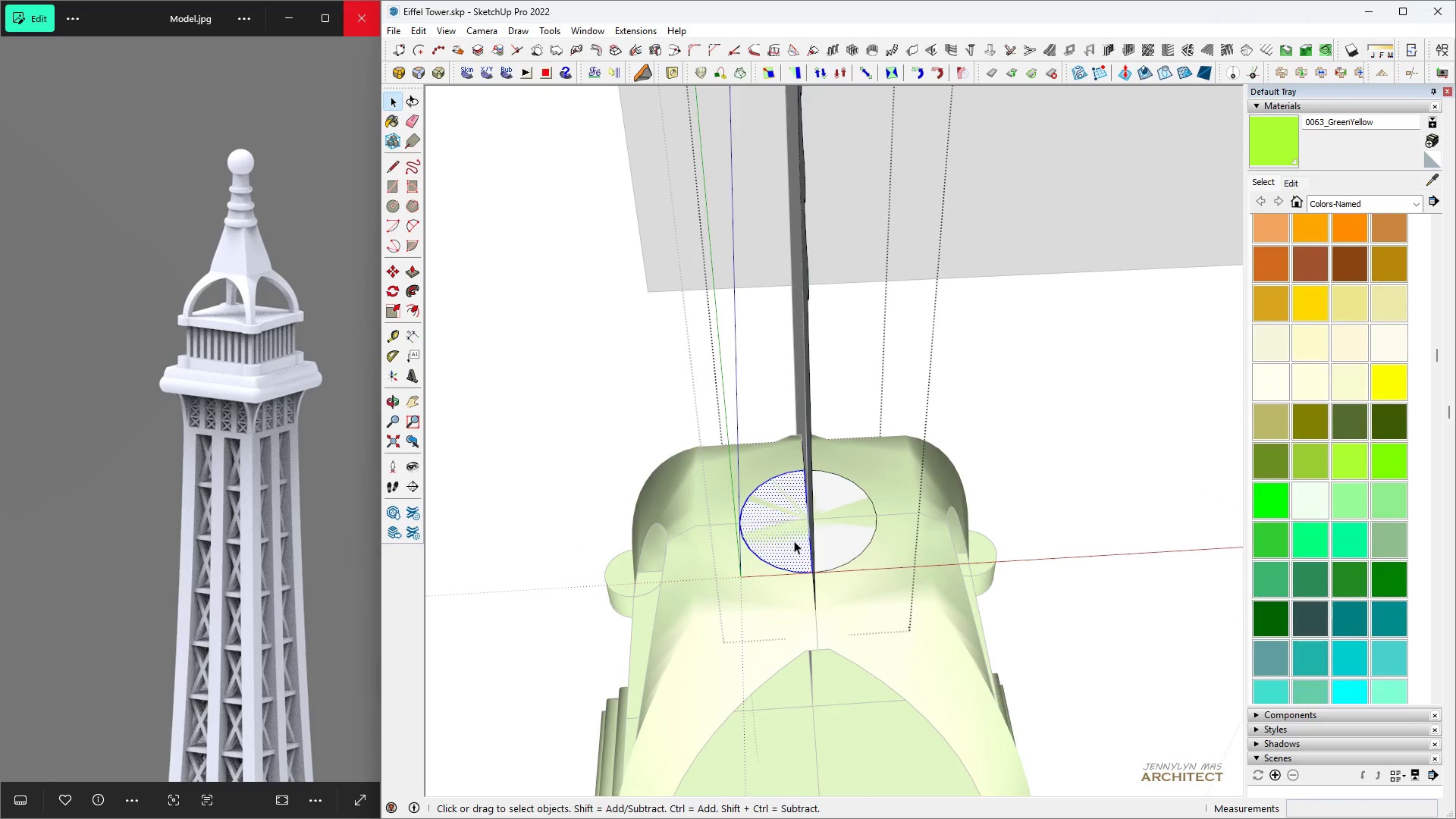 
scroll: coordinate [797, 541], scroll_direction: up, amount: 5.0
 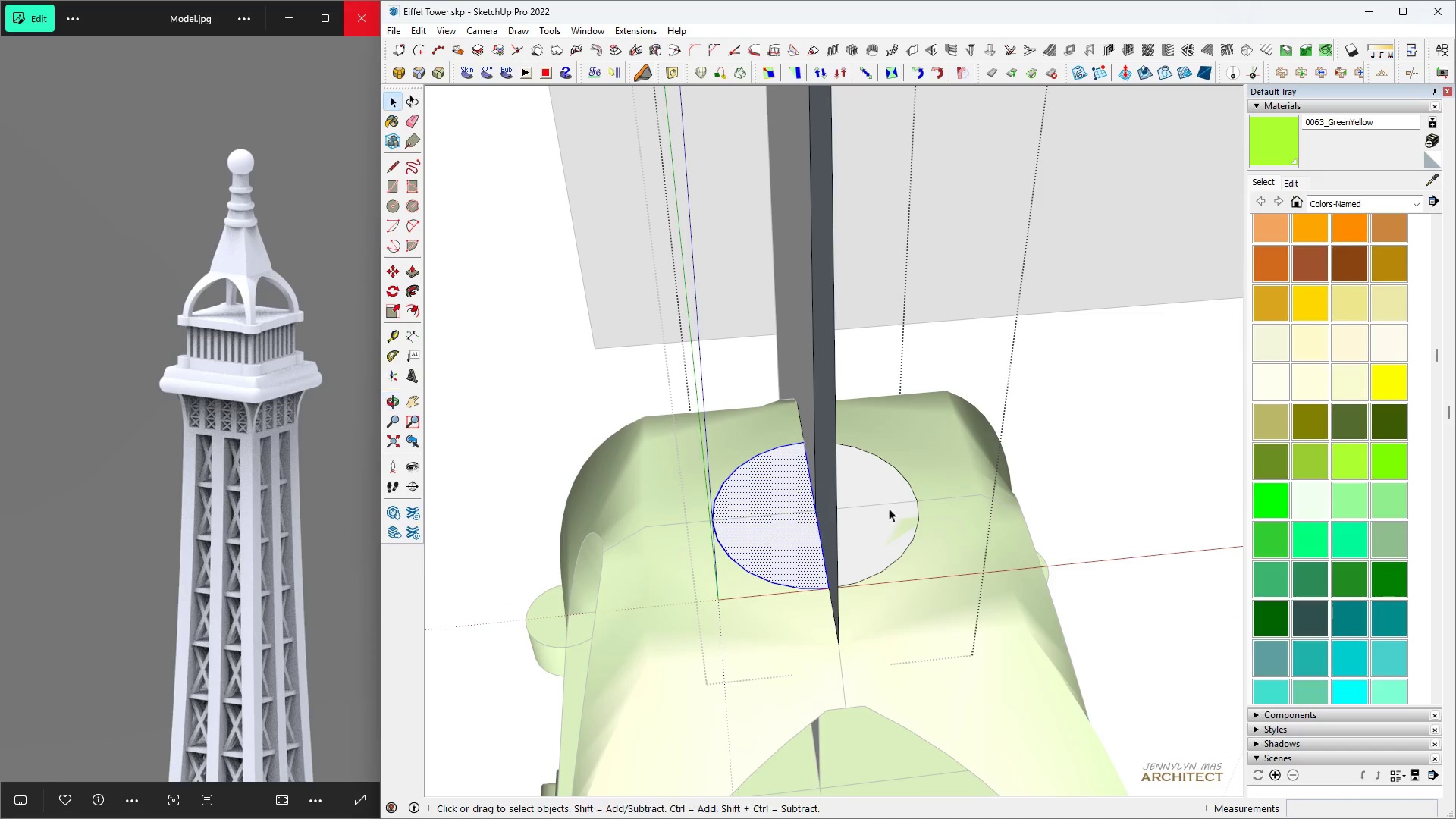 
left_click([909, 506])
 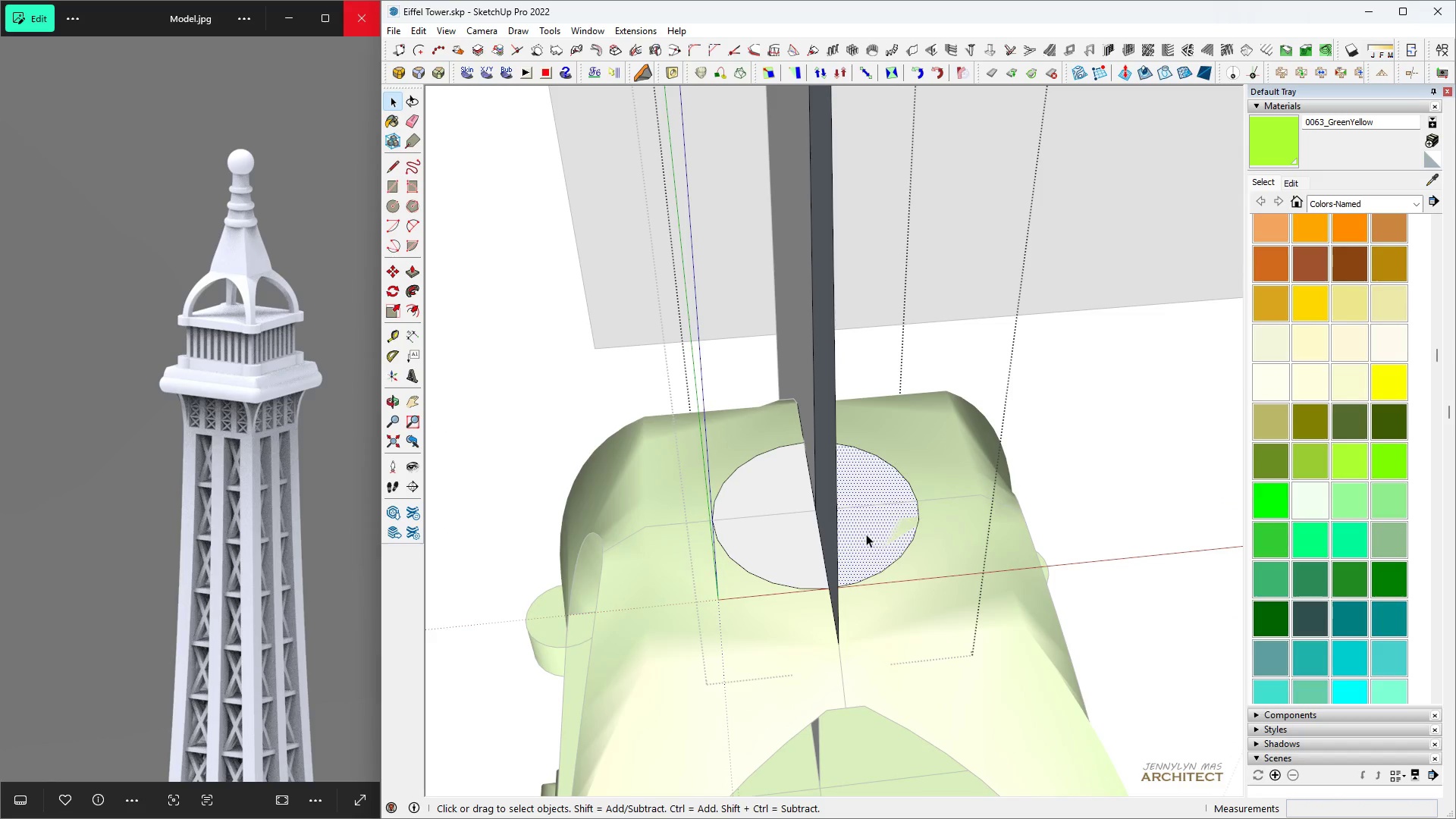 
scroll: coordinate [847, 516], scroll_direction: up, amount: 3.0
 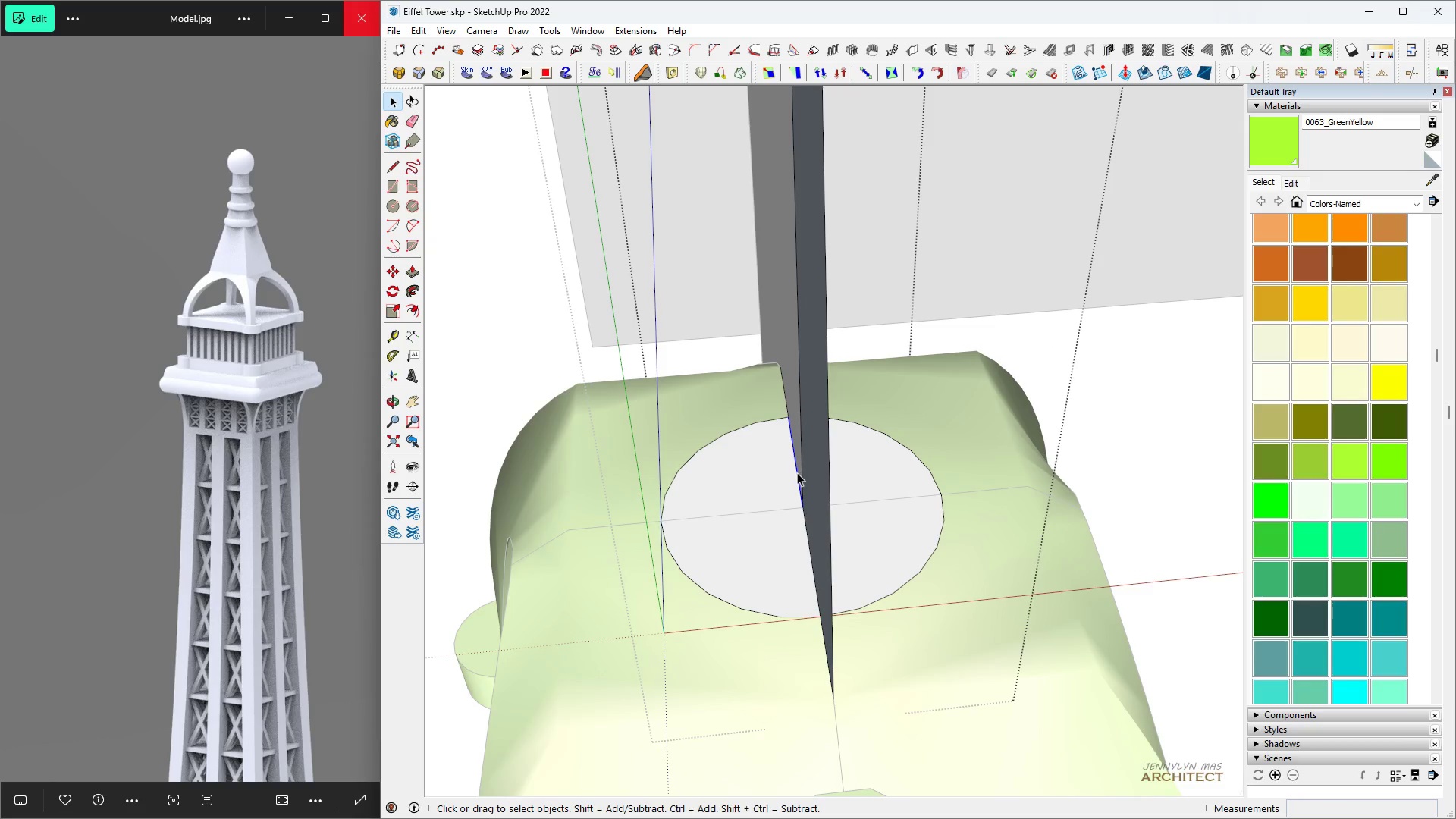 
key(Delete)
 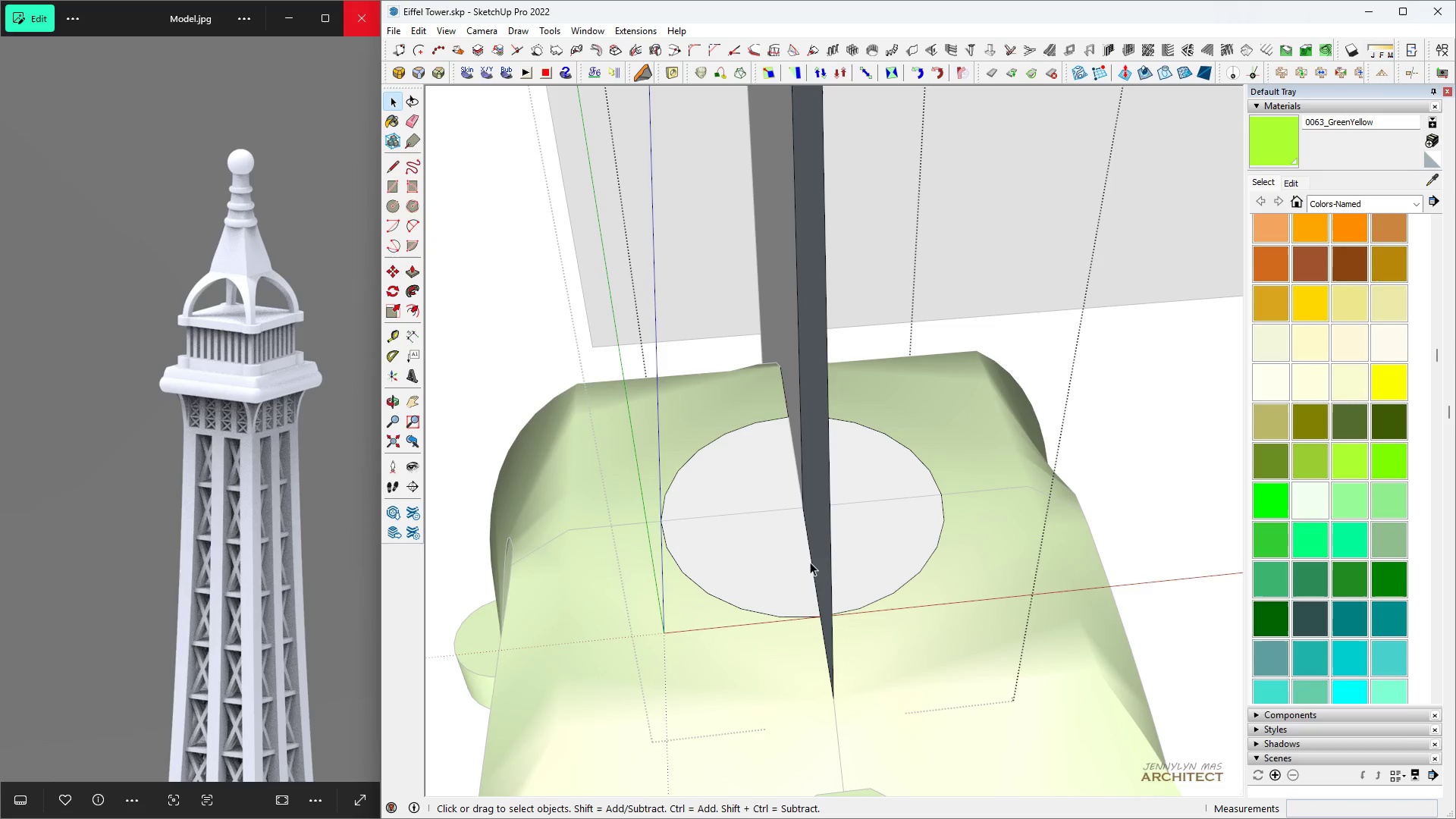 
left_click([811, 563])
 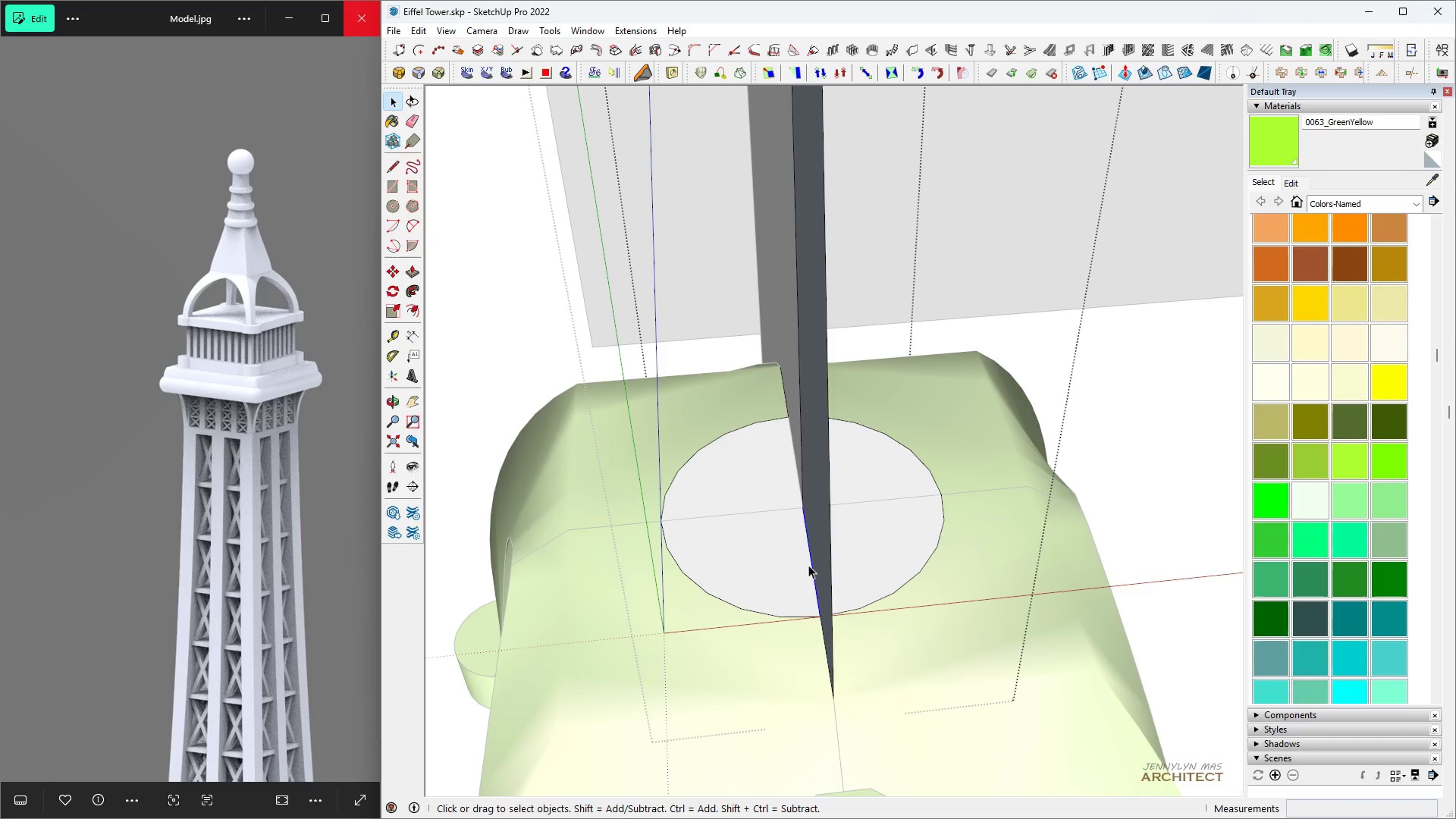 
key(Delete)
 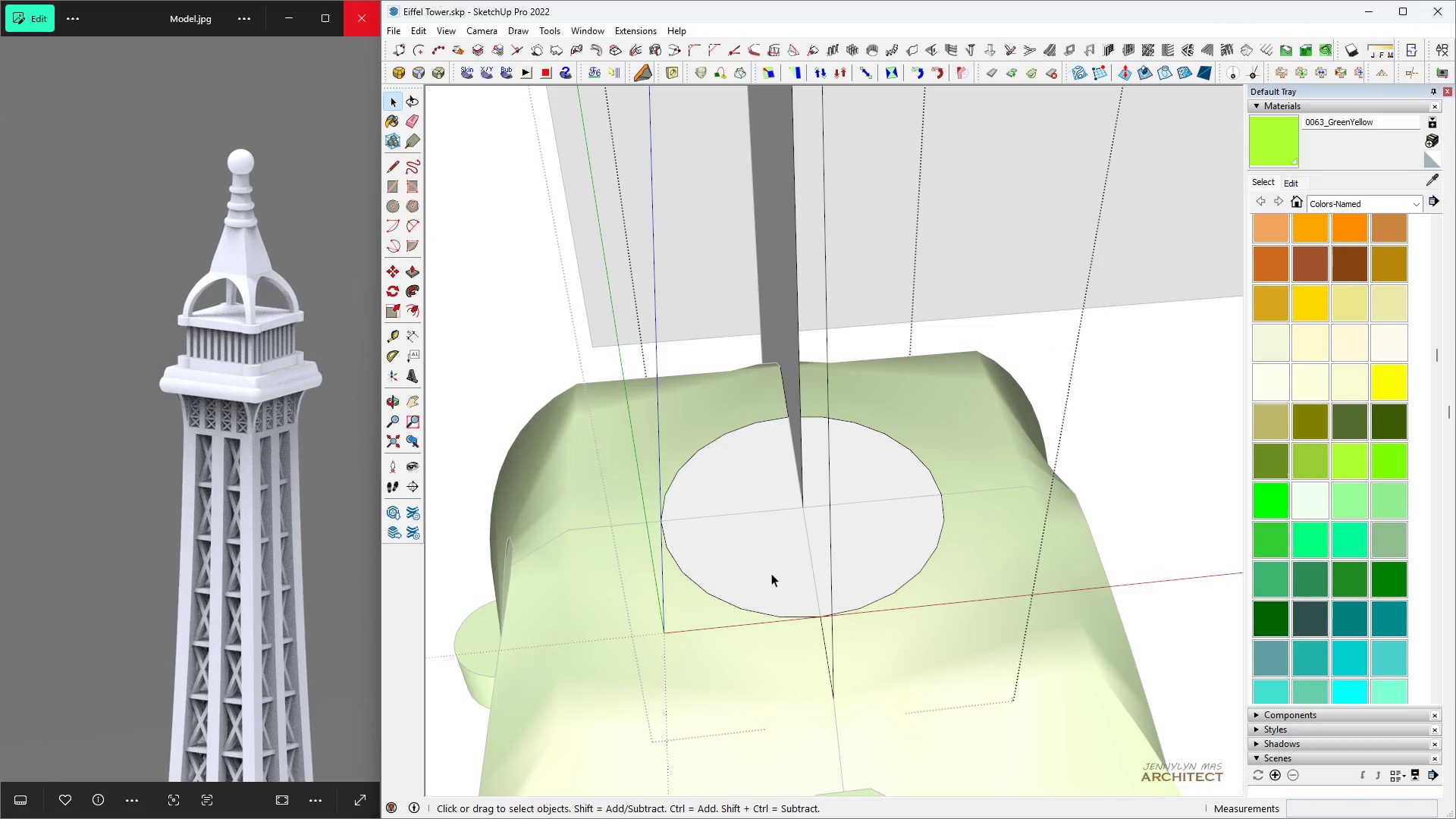 
left_click([771, 573])
 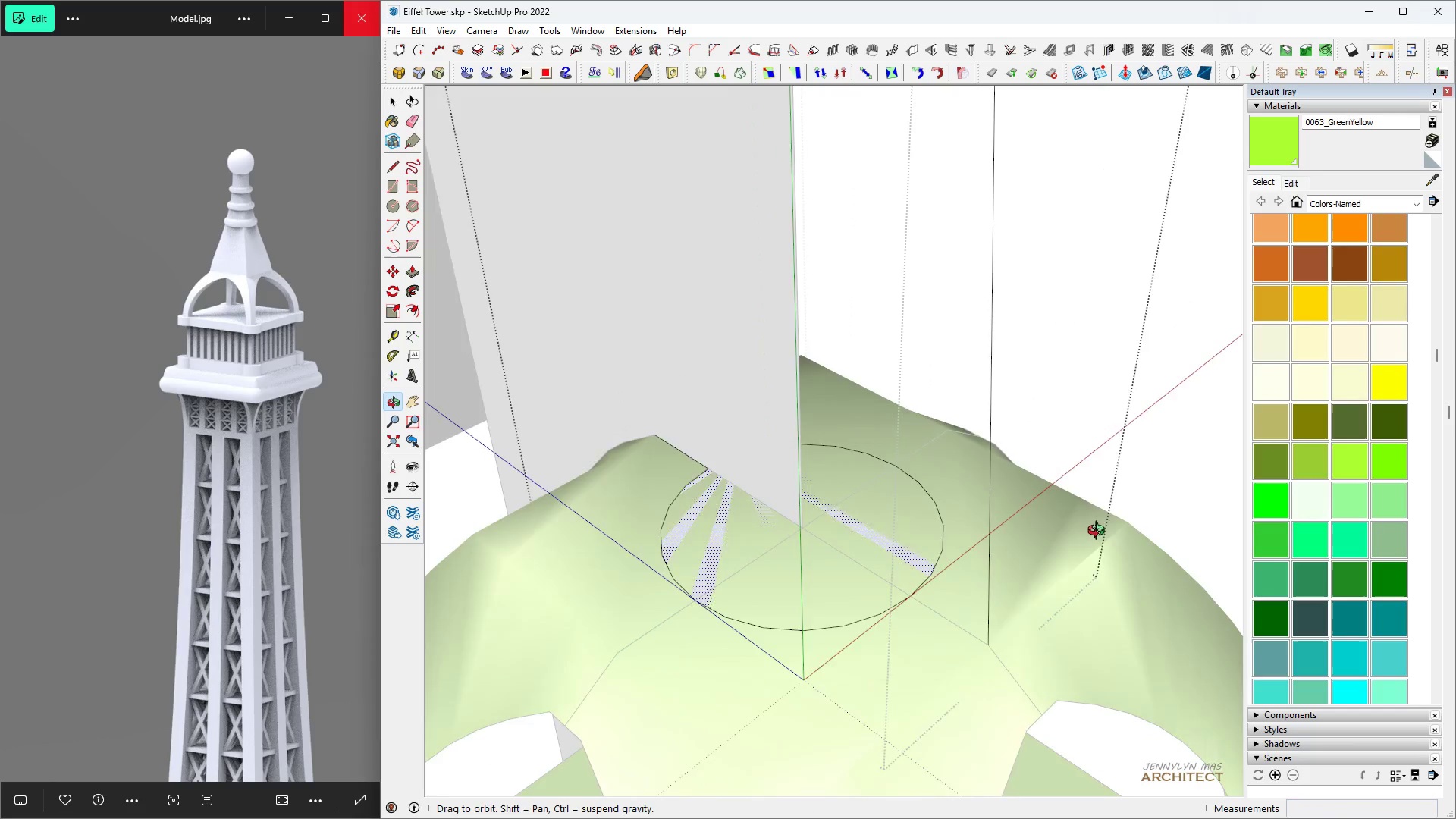 
scroll: coordinate [1062, 556], scroll_direction: down, amount: 3.0
 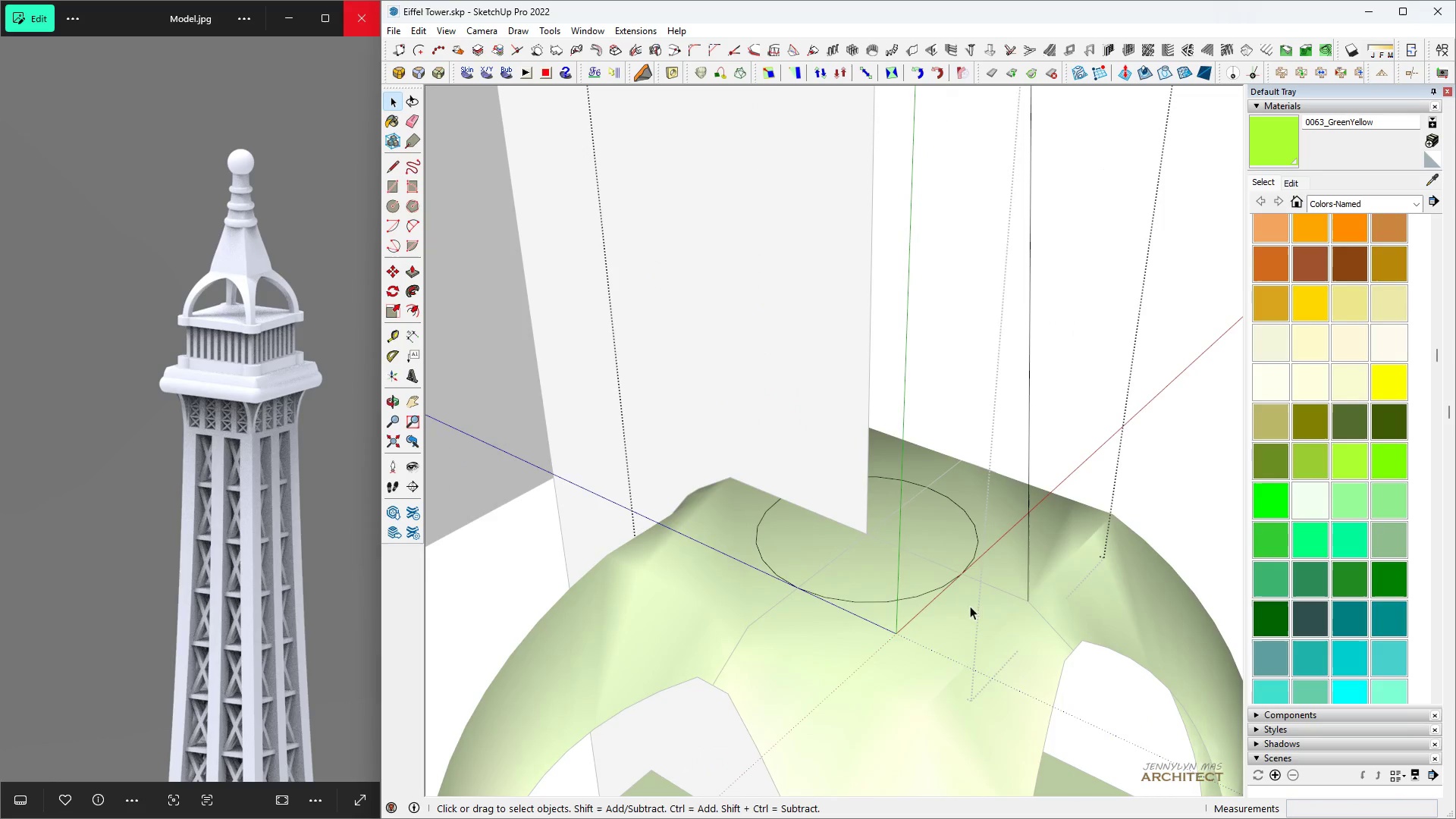 
key(Control+Z)
 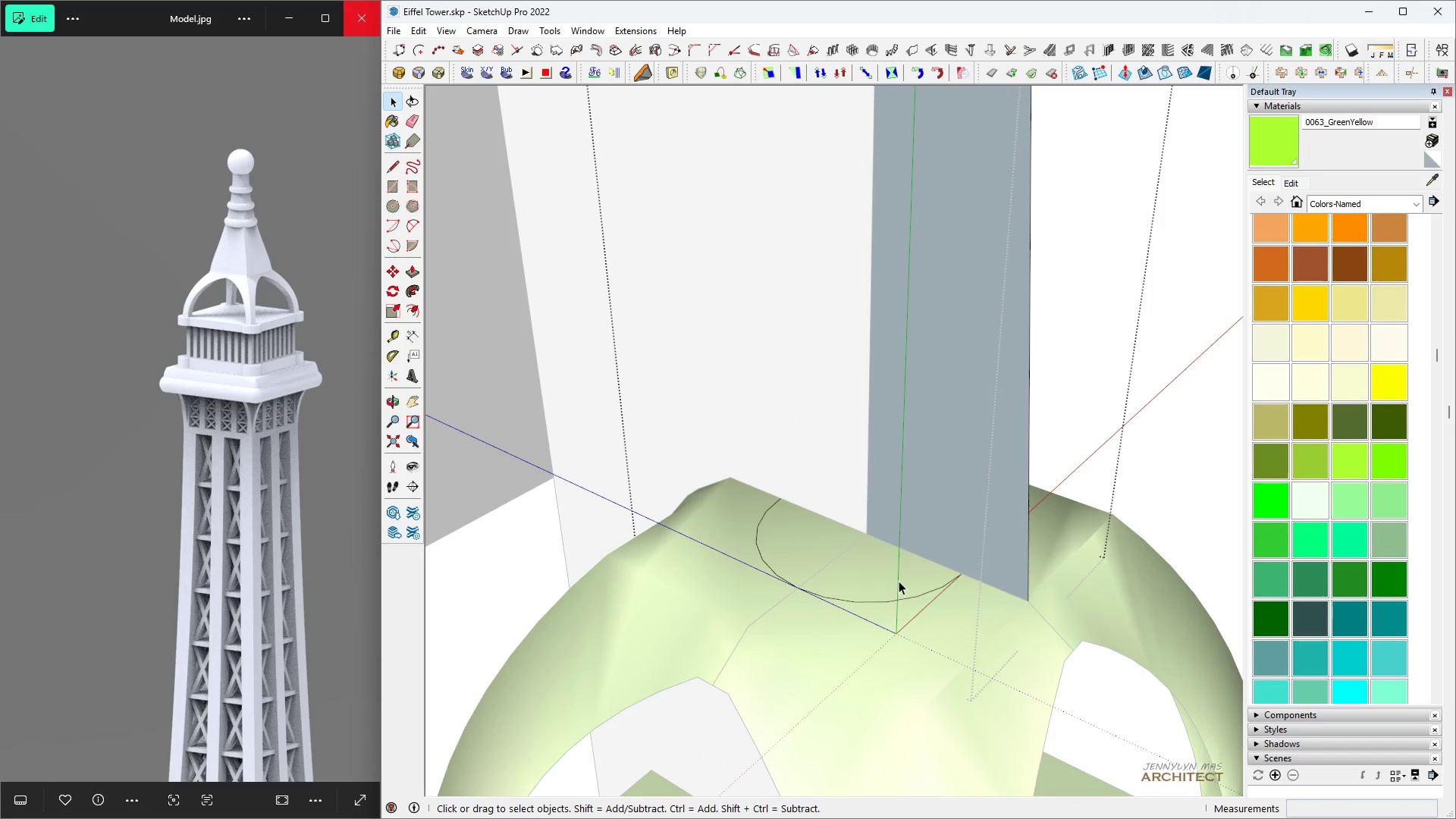 
double_click([899, 581])
 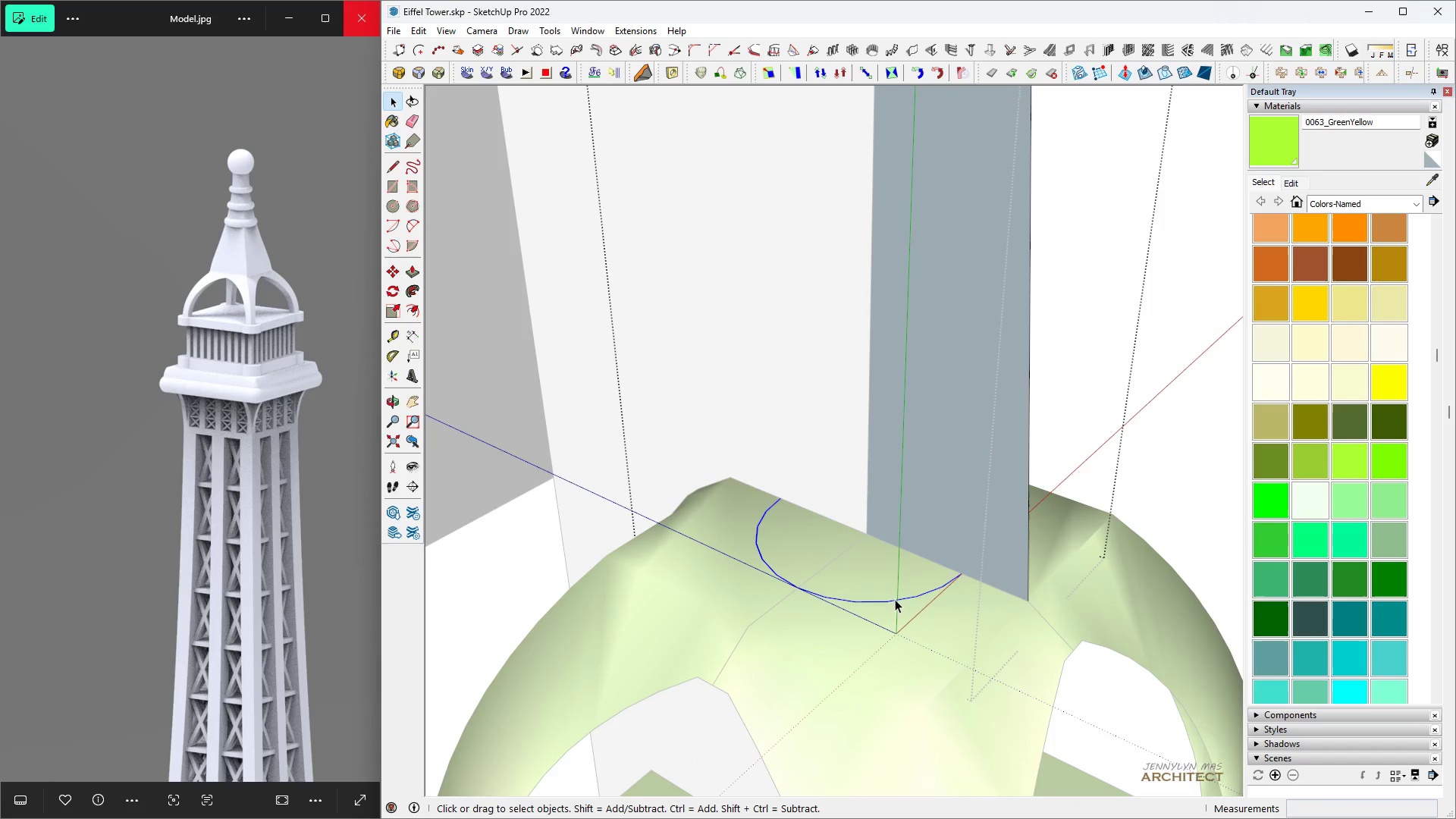 
double_click([895, 599])
 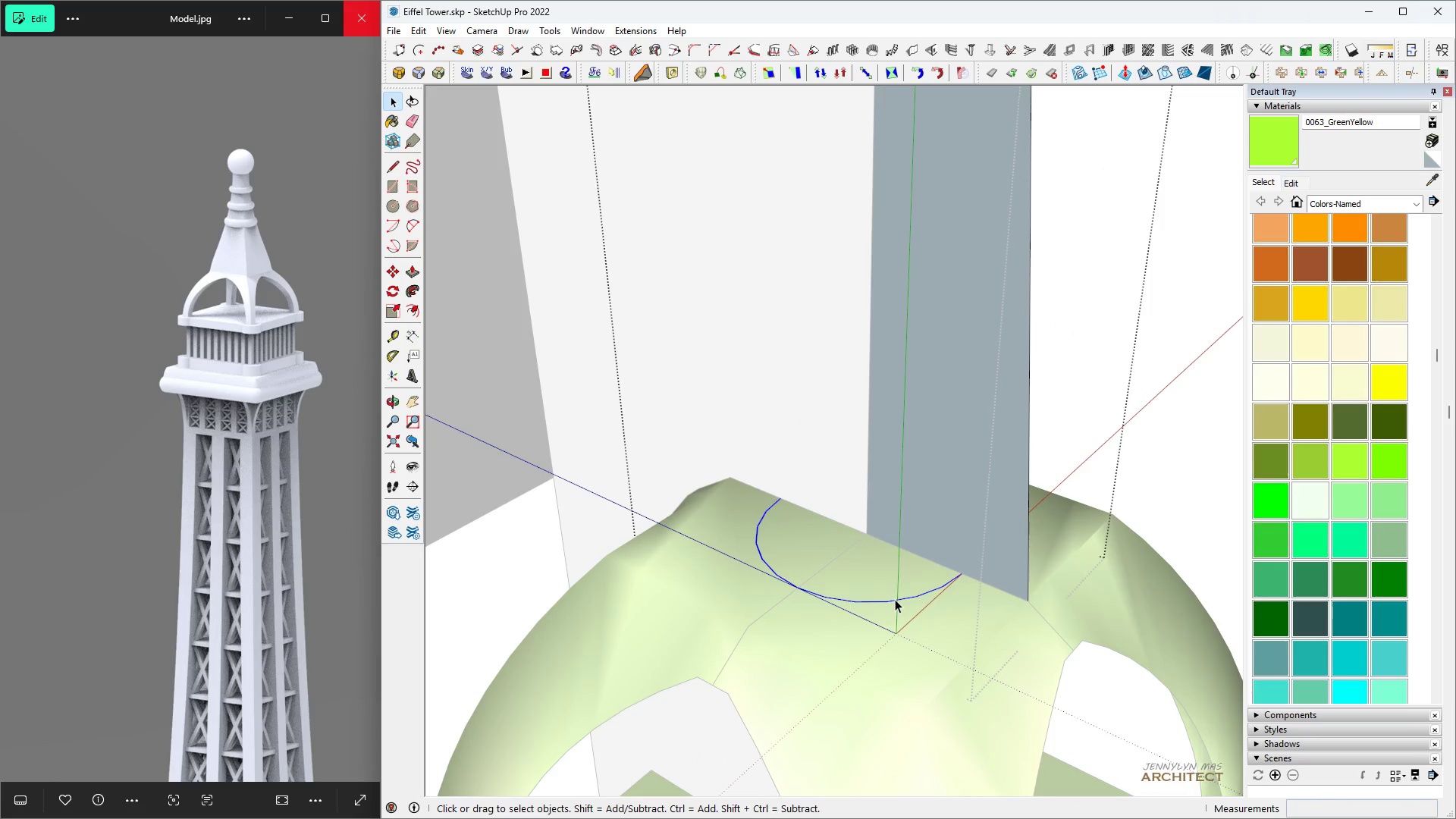 
triple_click([895, 599])
 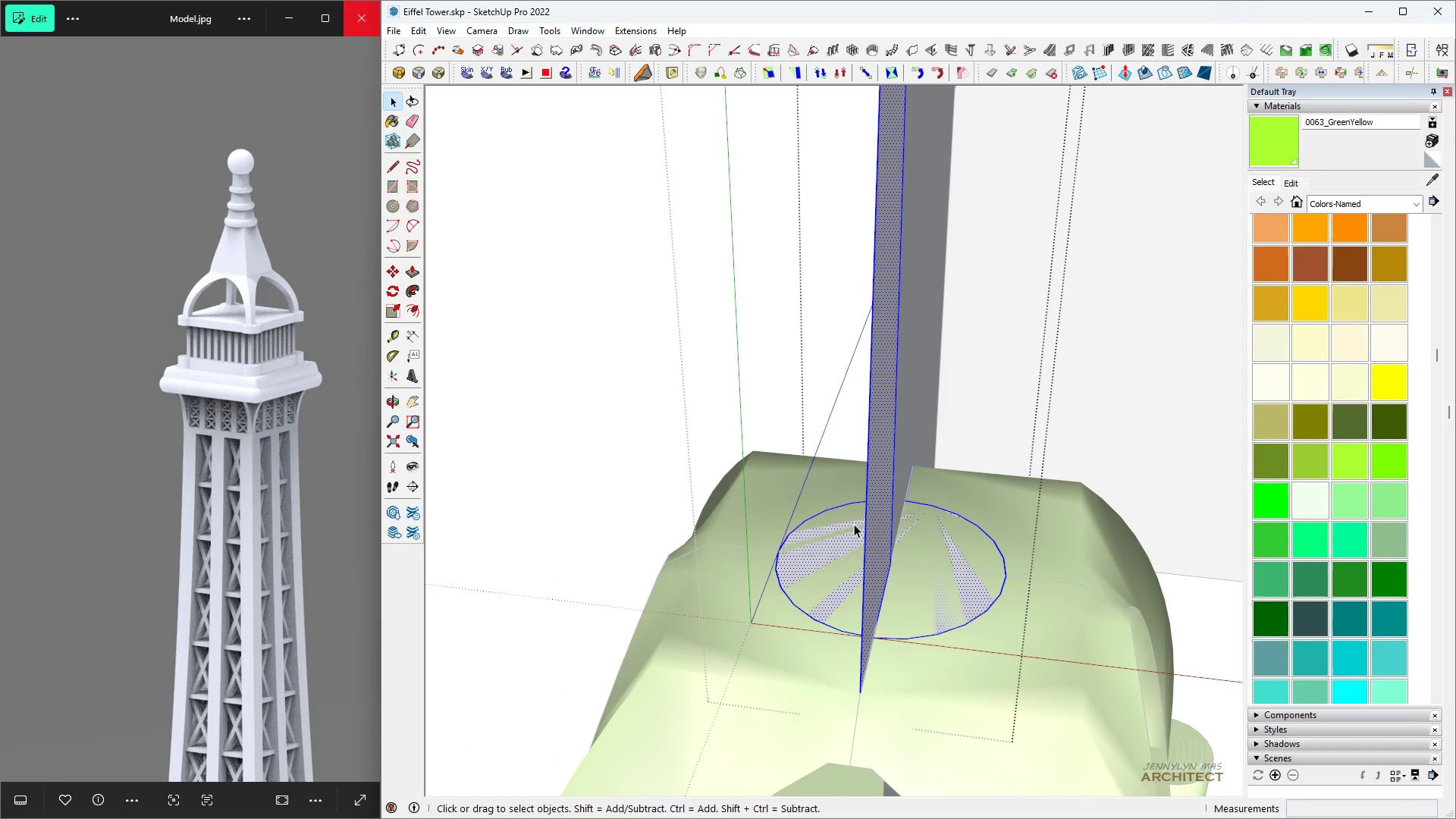 
right_click([880, 496])
 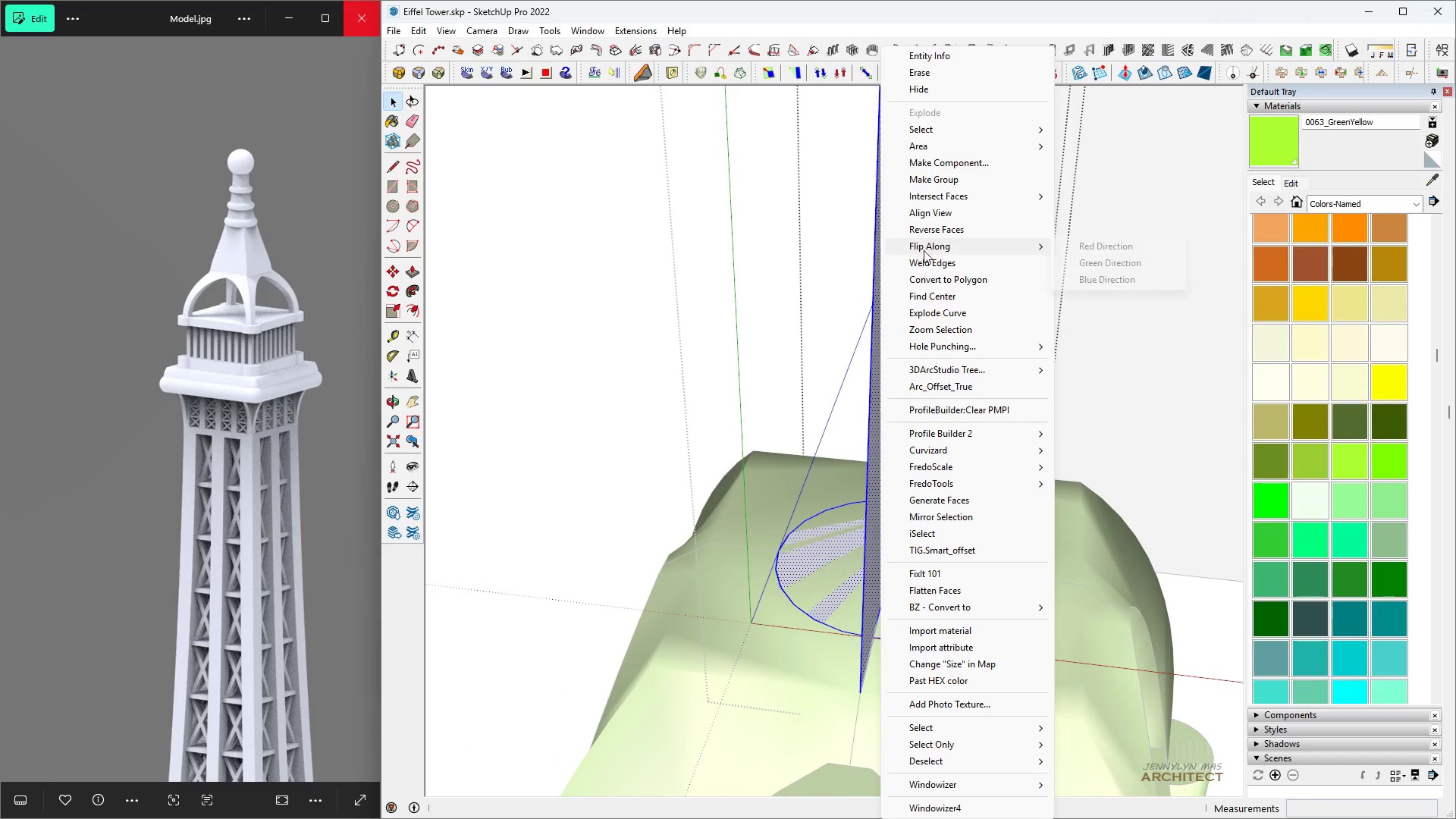 
left_click([923, 261])
 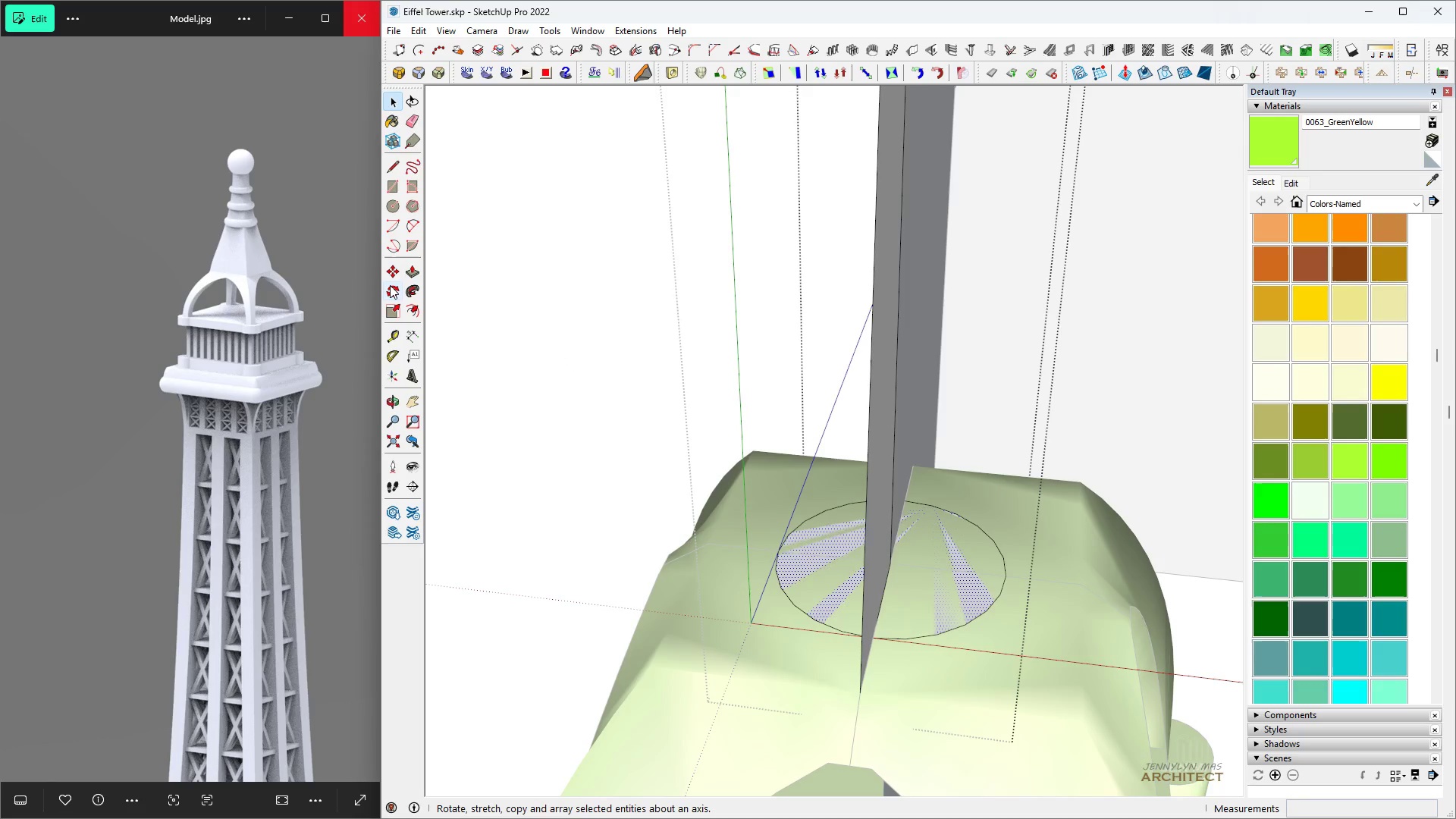 
left_click([406, 292])
 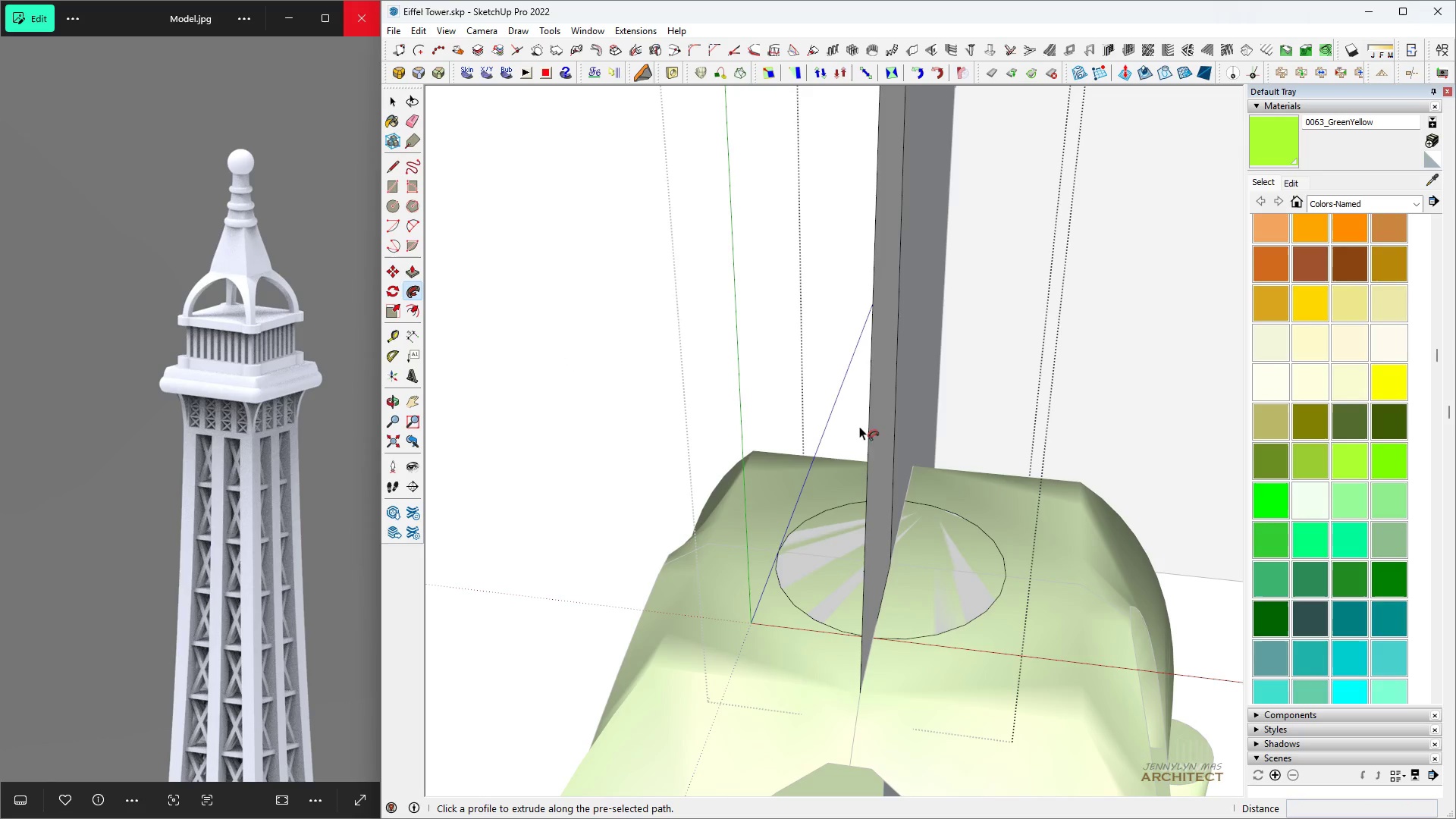 
left_click([883, 412])
 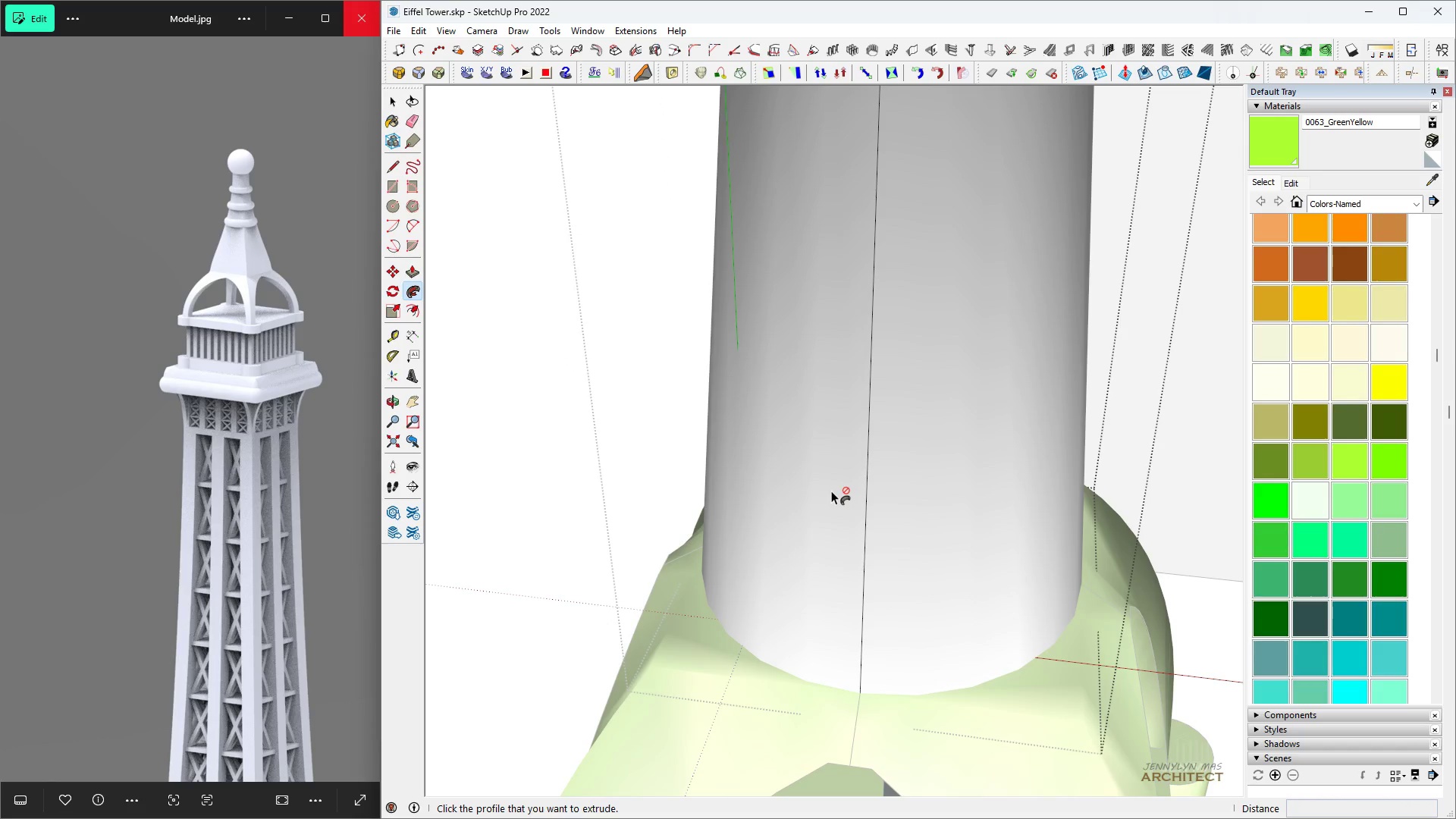 
scroll: coordinate [720, 470], scroll_direction: down, amount: 12.0
 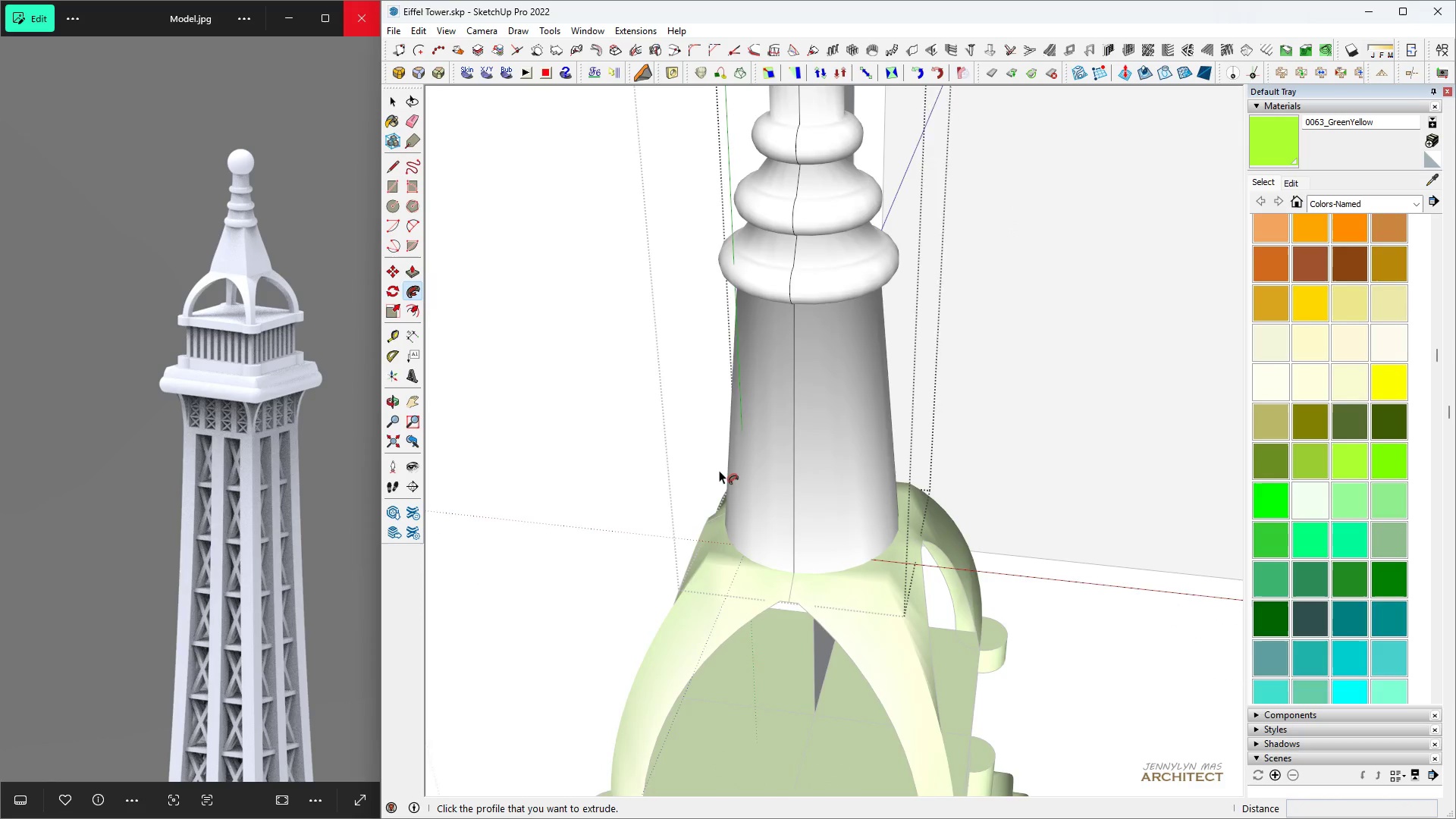 
type(  hhh )
 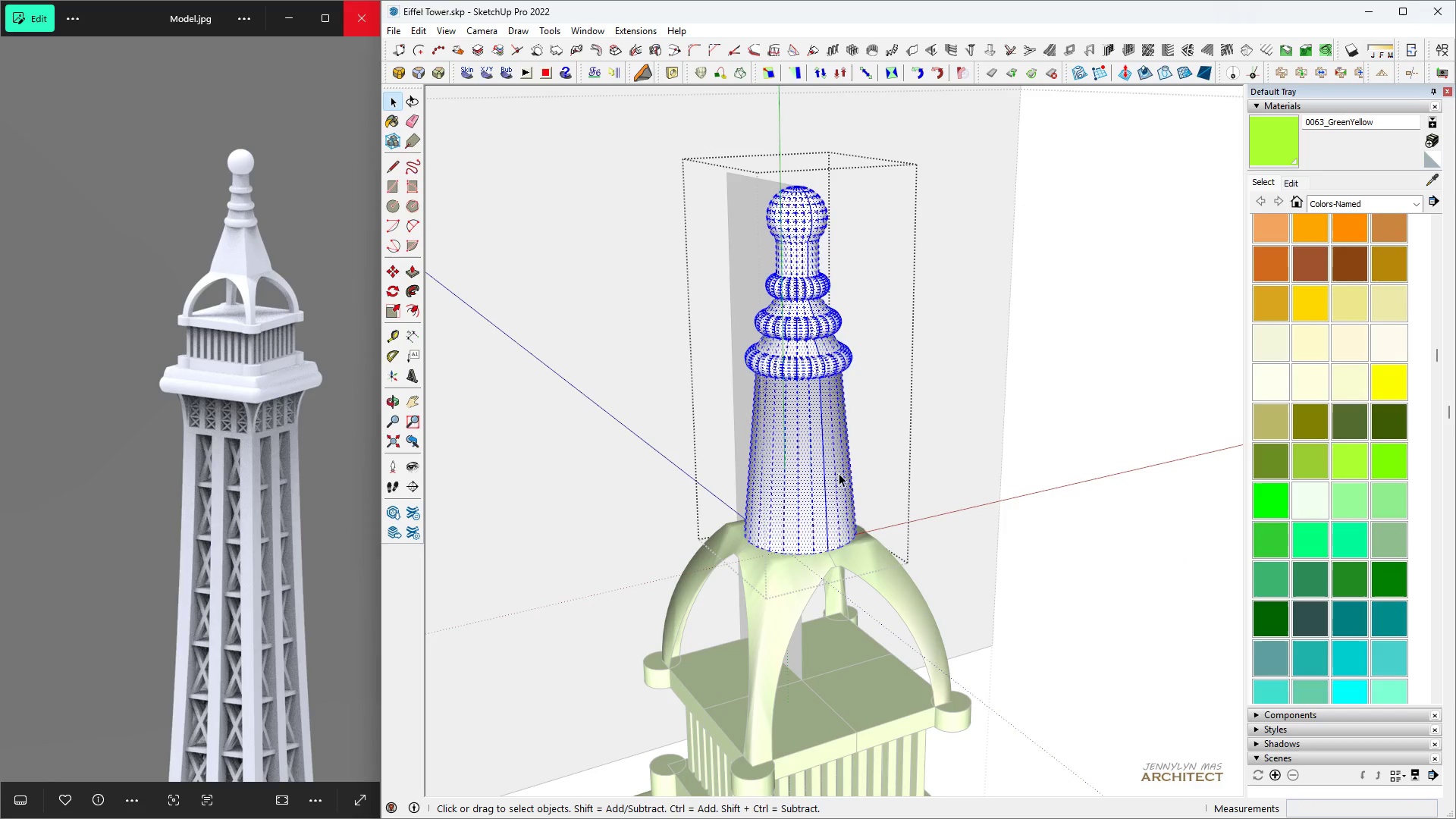 
scroll: coordinate [836, 491], scroll_direction: down, amount: 5.0
 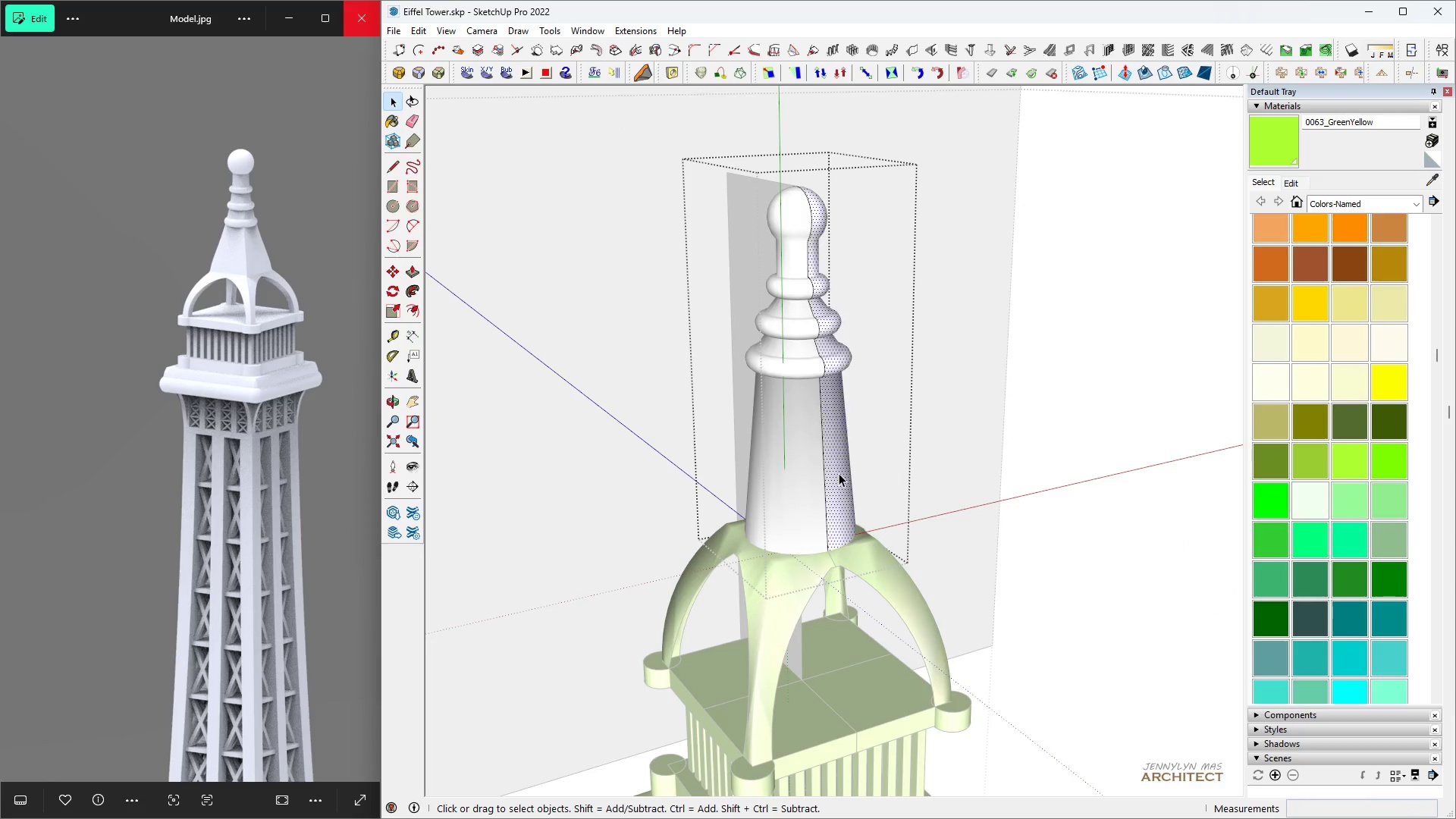 
double_click([839, 473])
 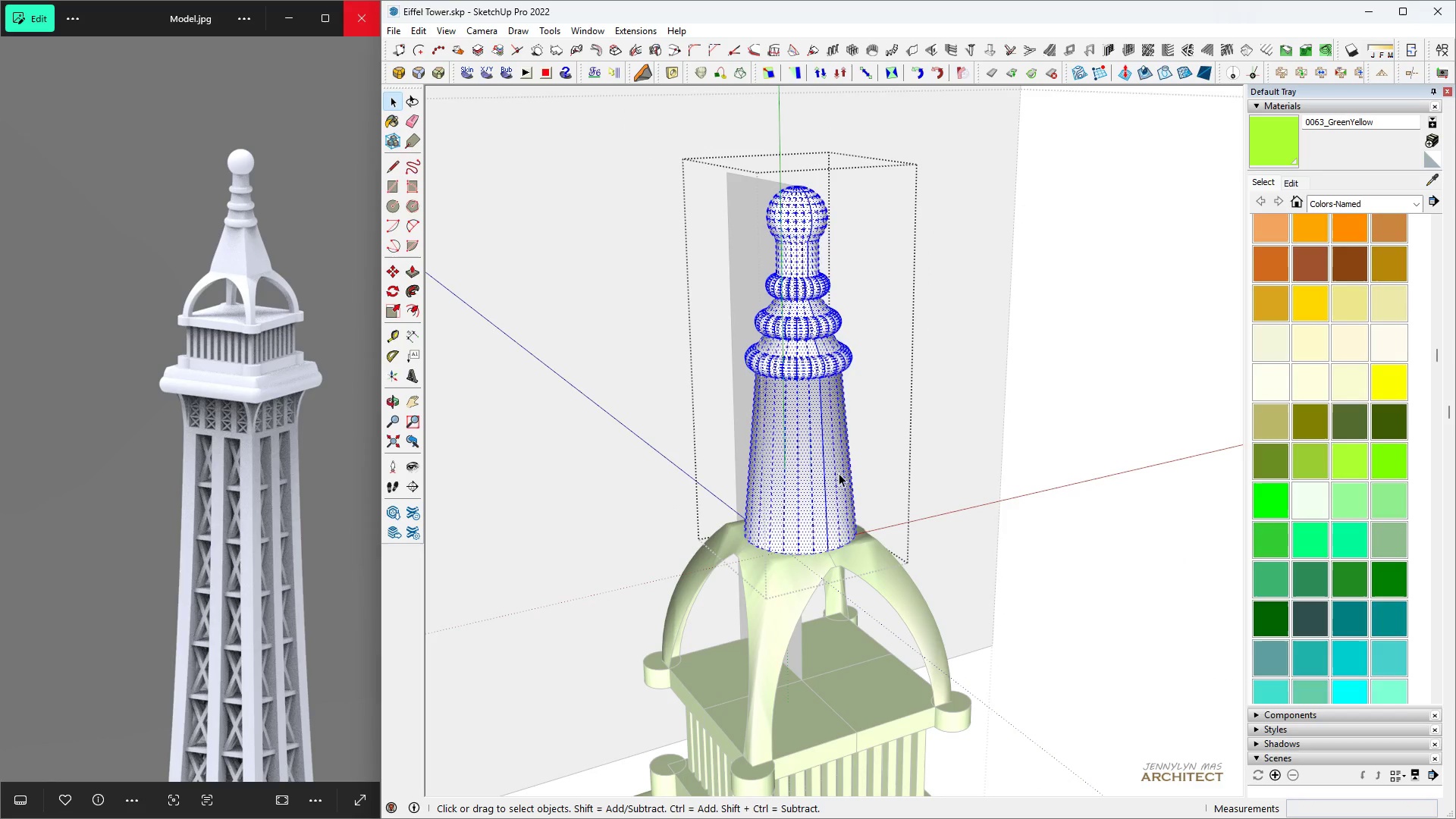 
triple_click([839, 473])
 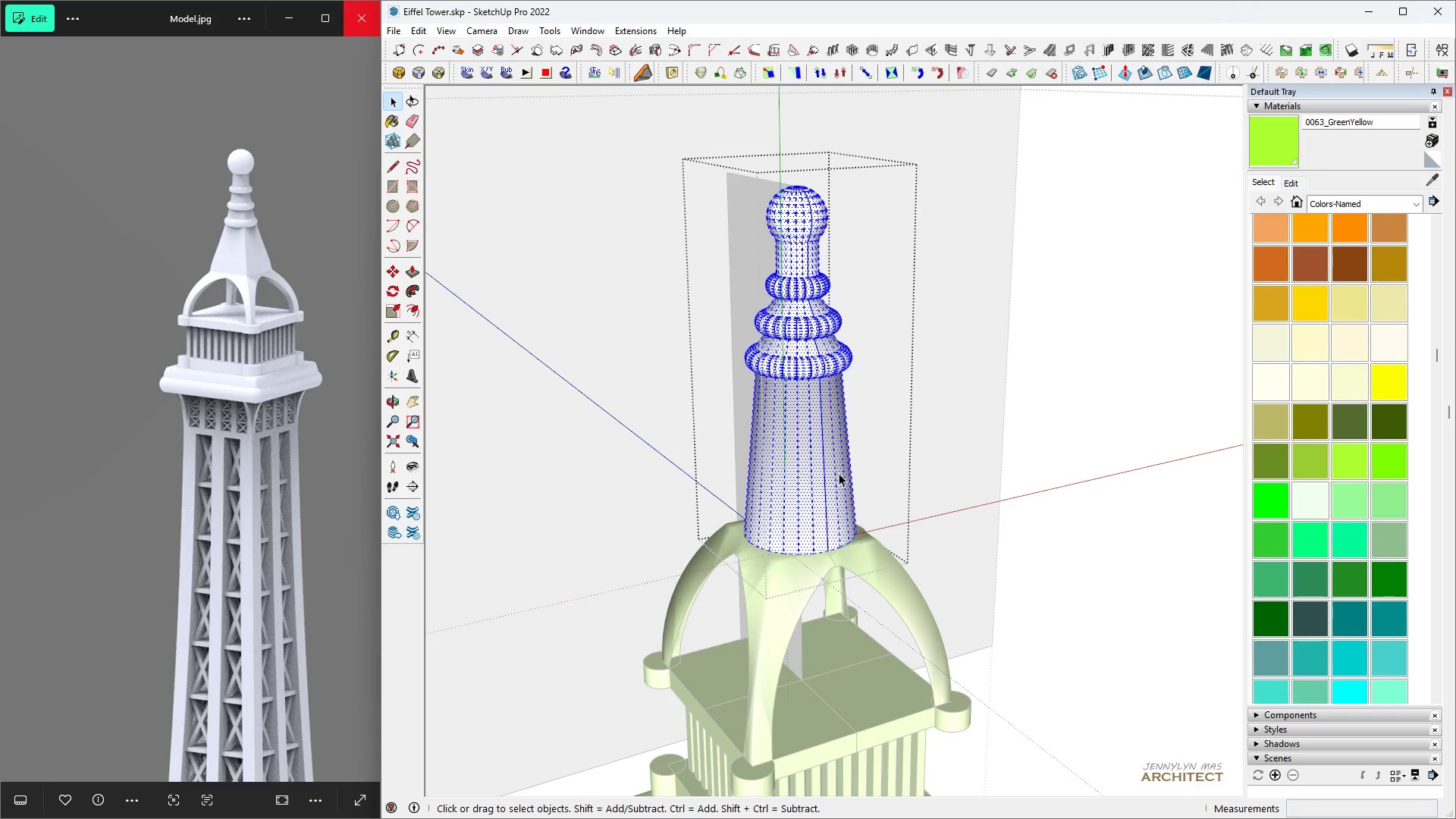 
triple_click([839, 473])
 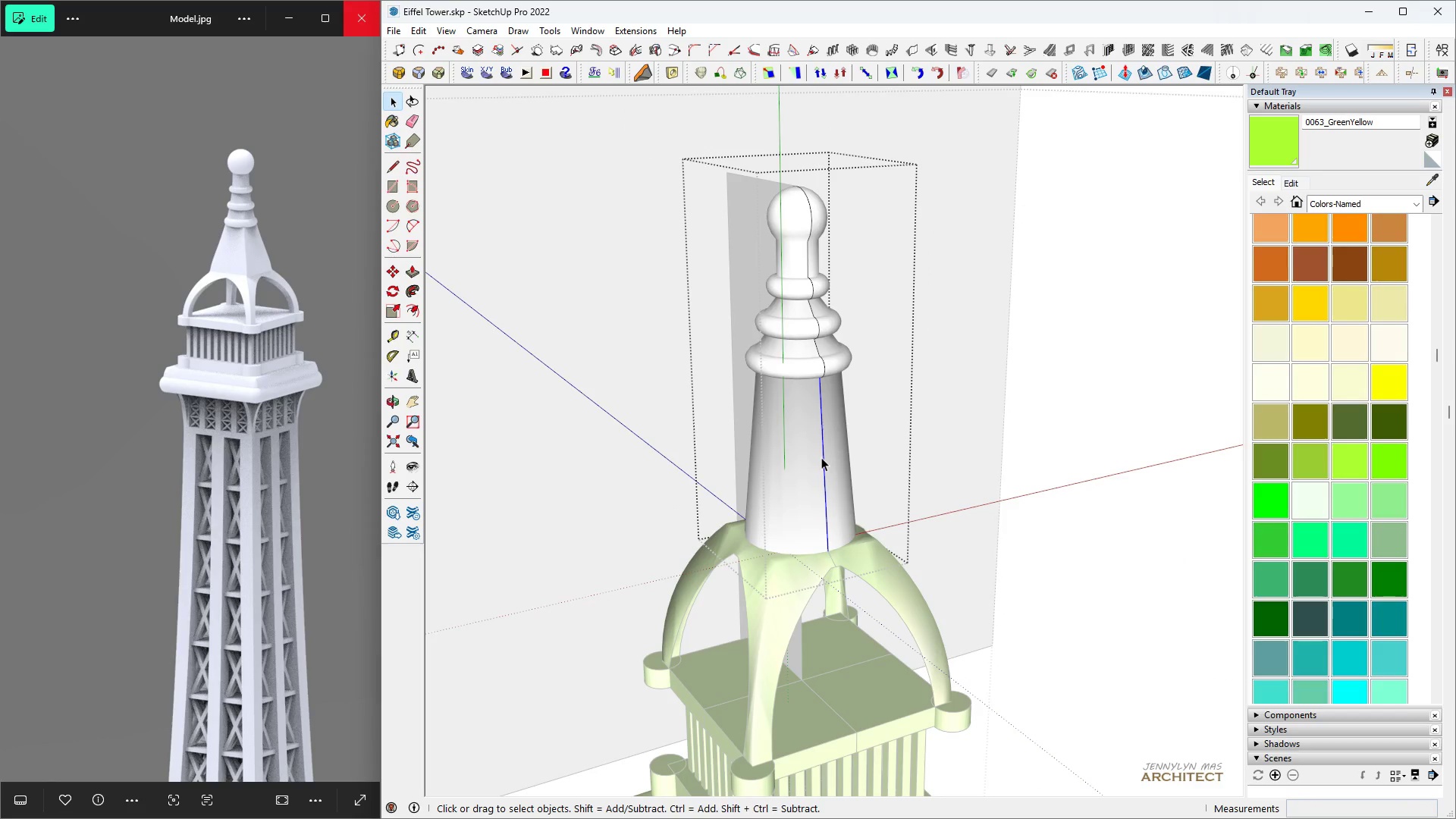 
double_click([821, 457])
 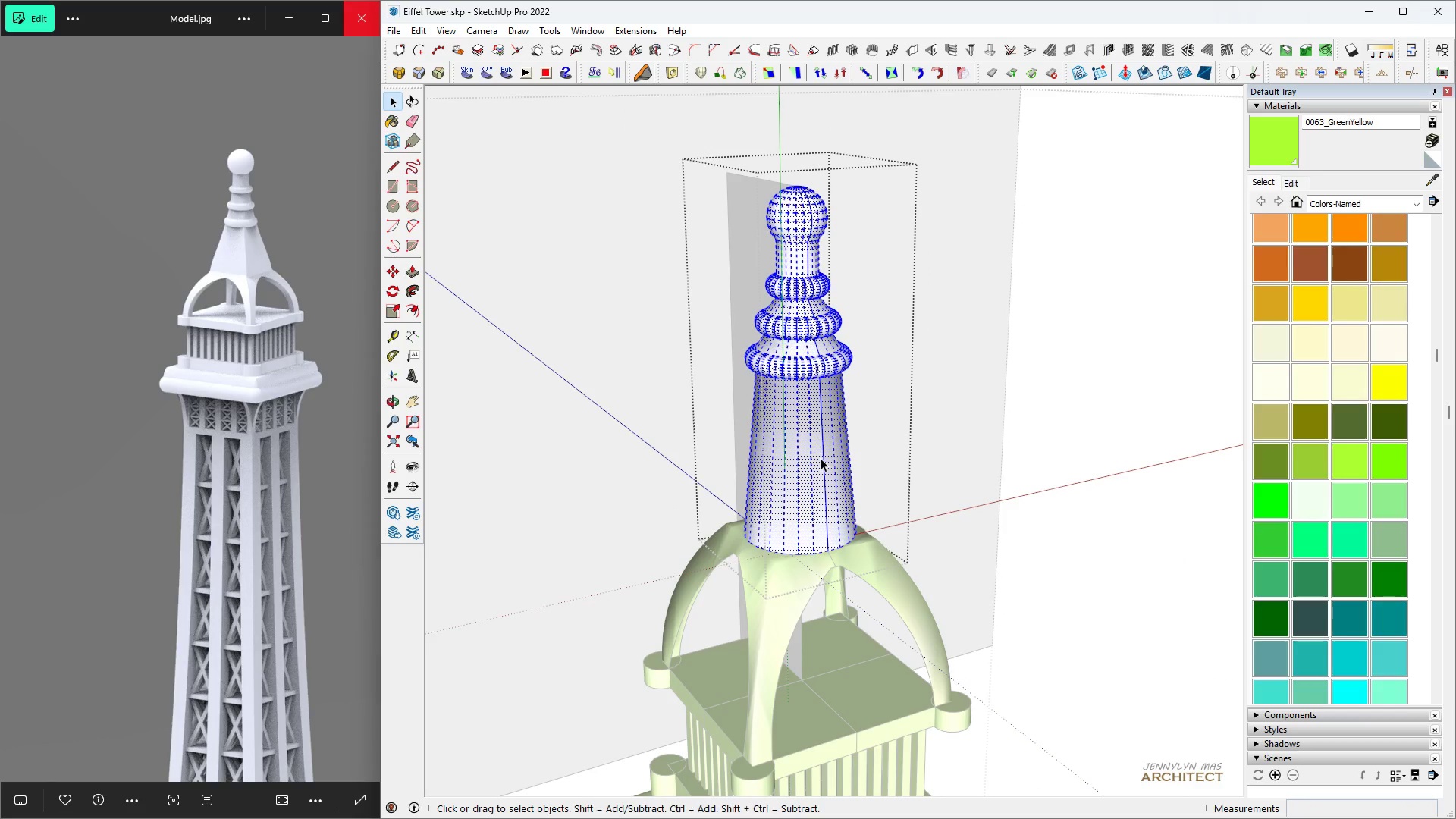 
key(B)
 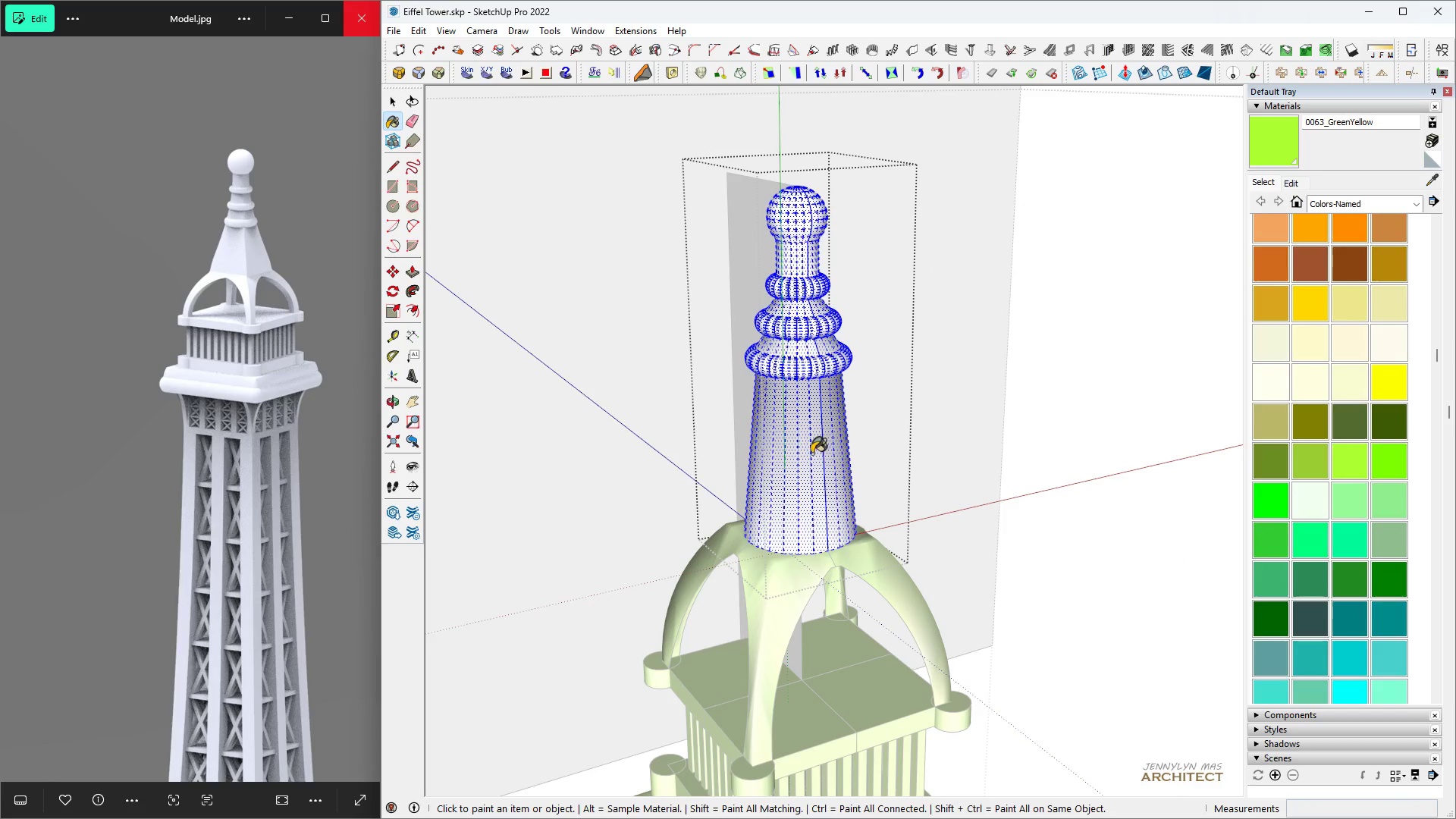 
triple_click([811, 453])
 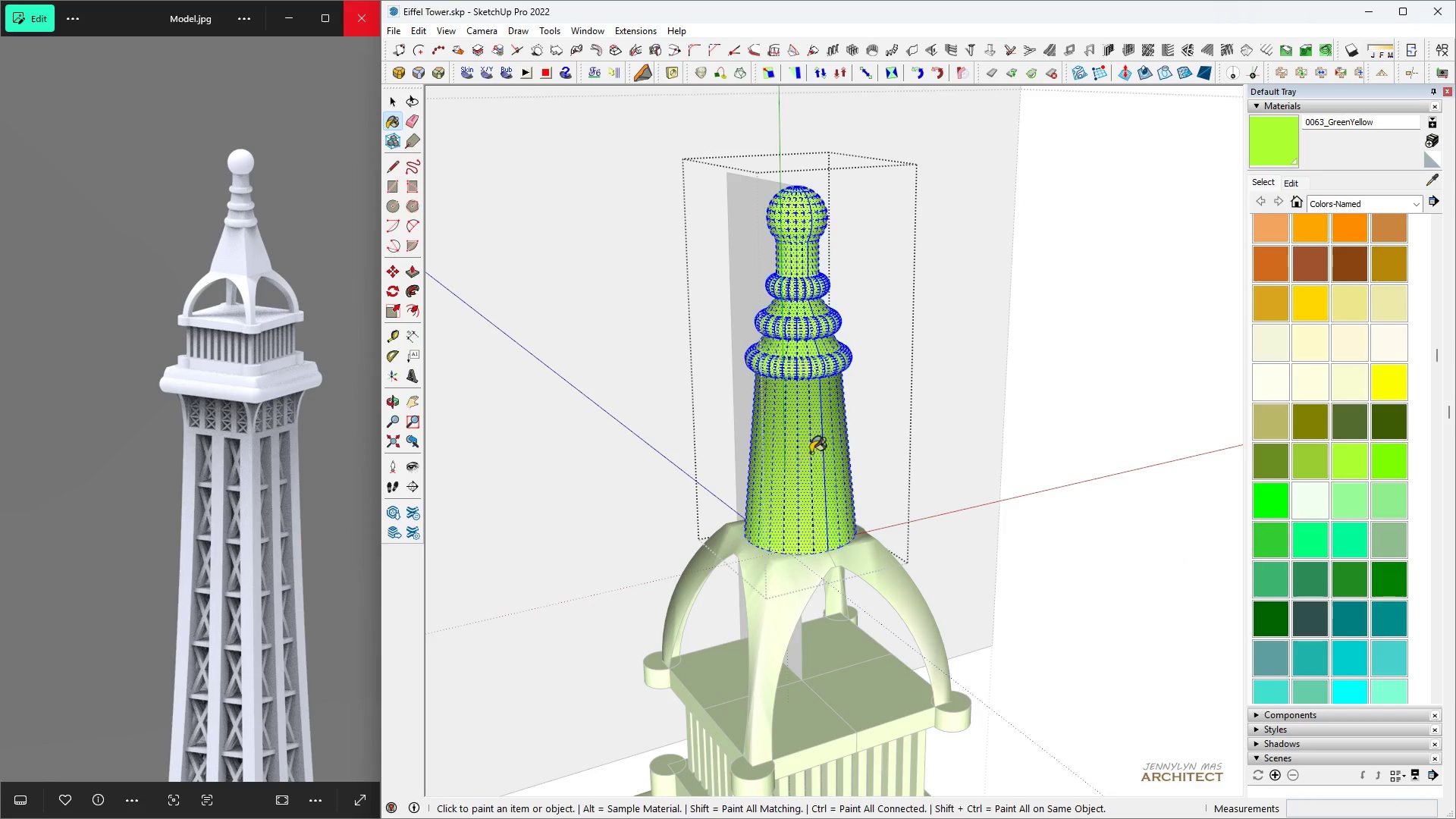 
triple_click([811, 453])
 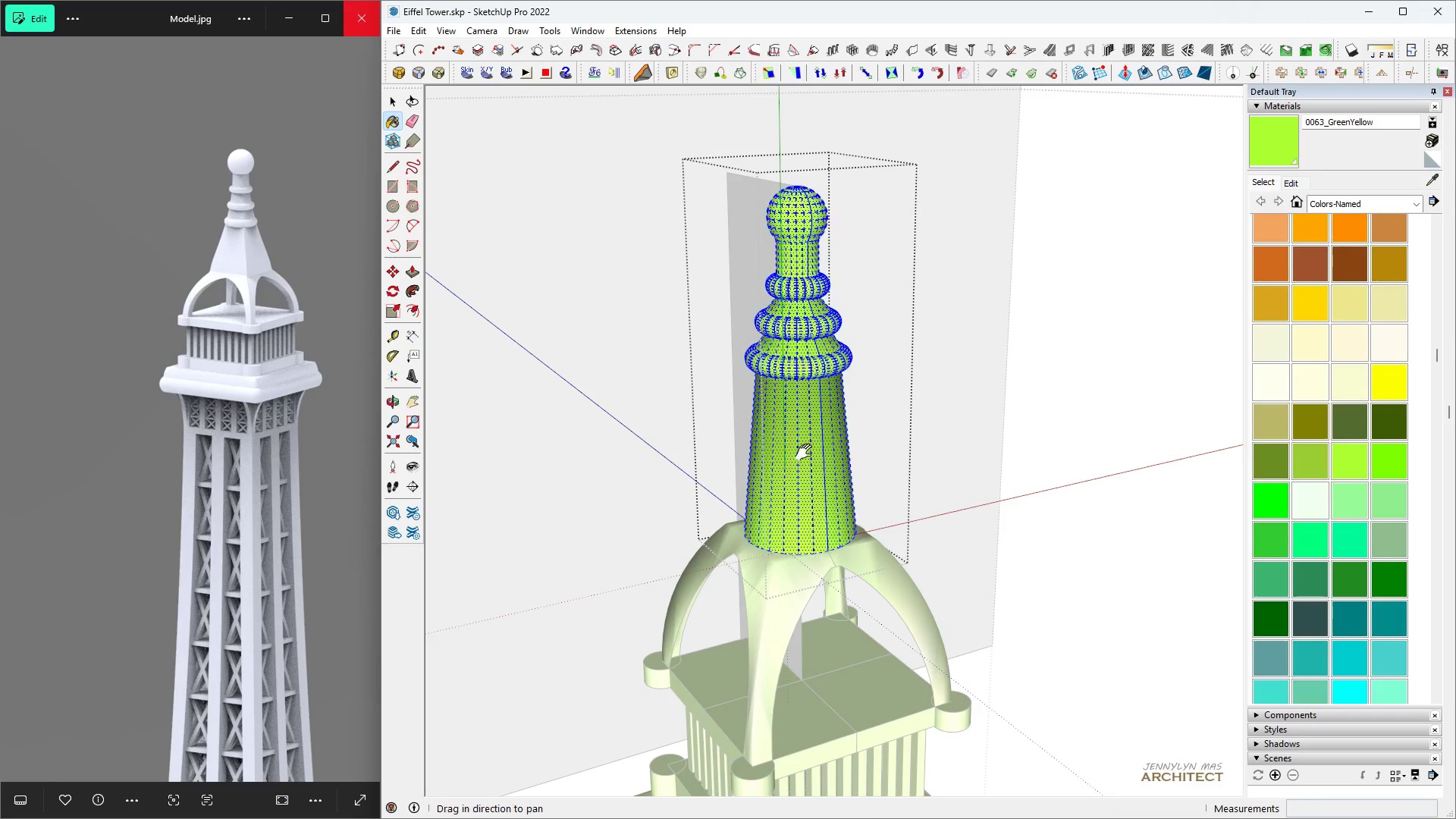 
key(H)
 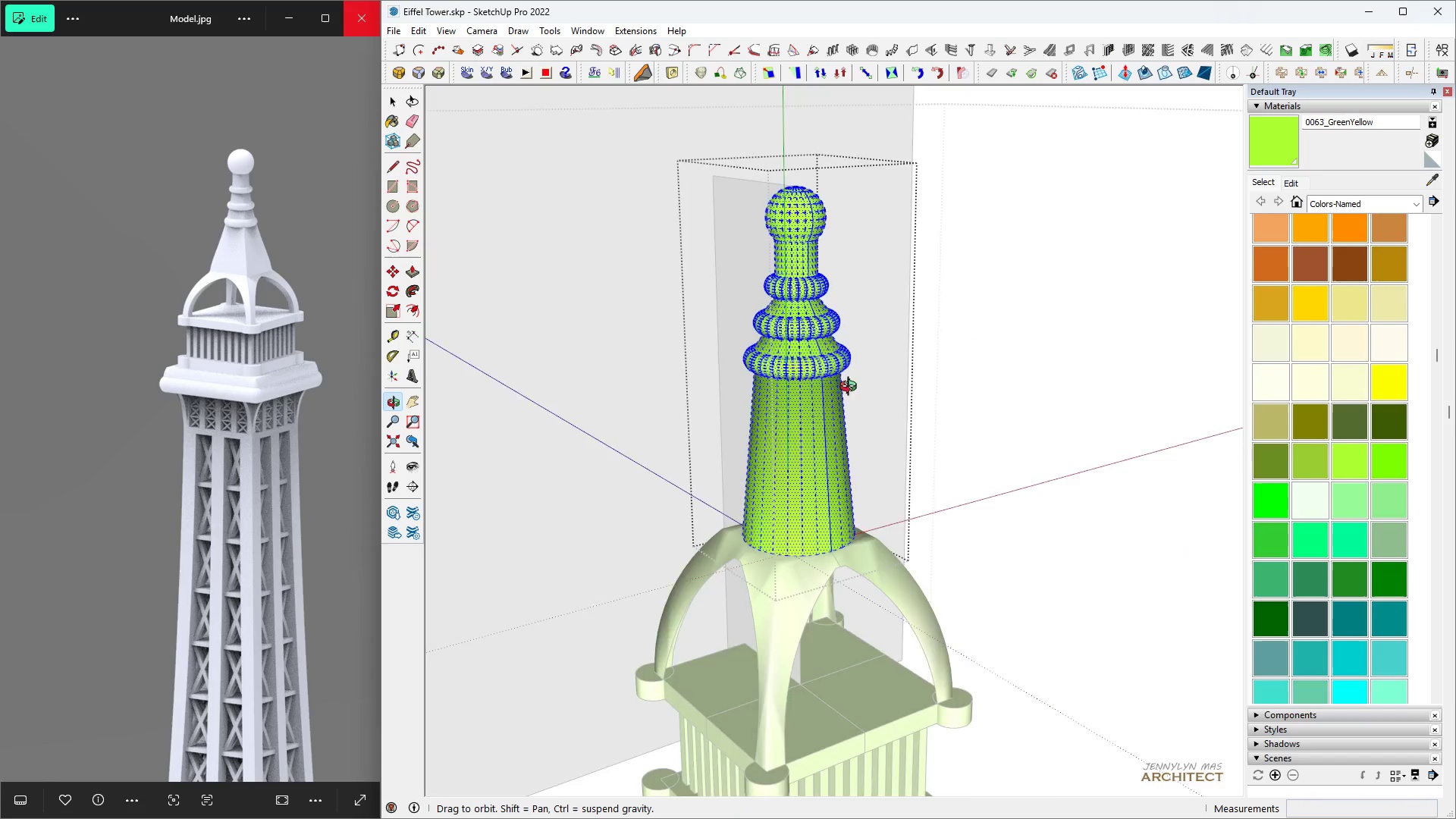 
key(Space)
 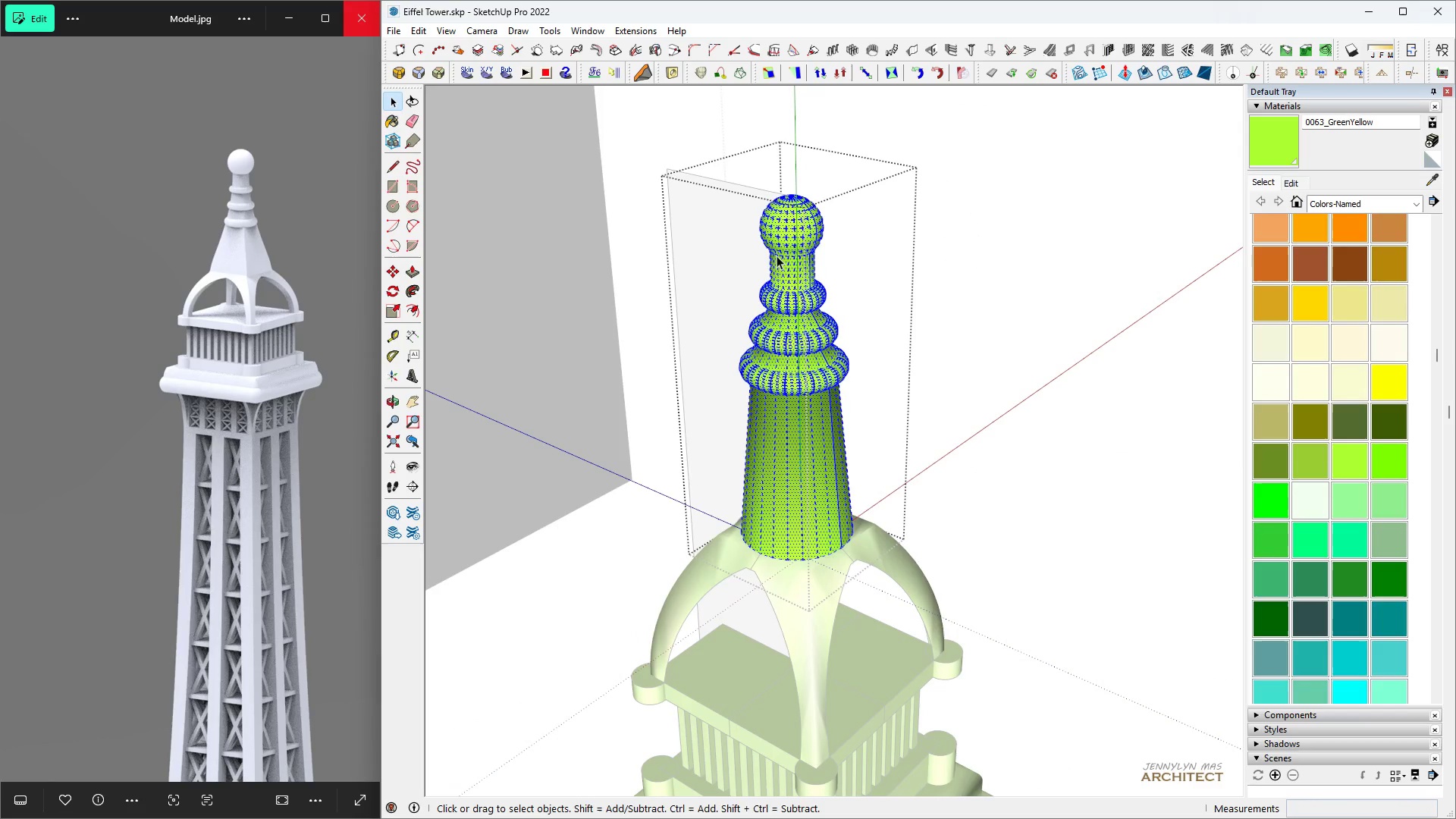 
key(Escape)
 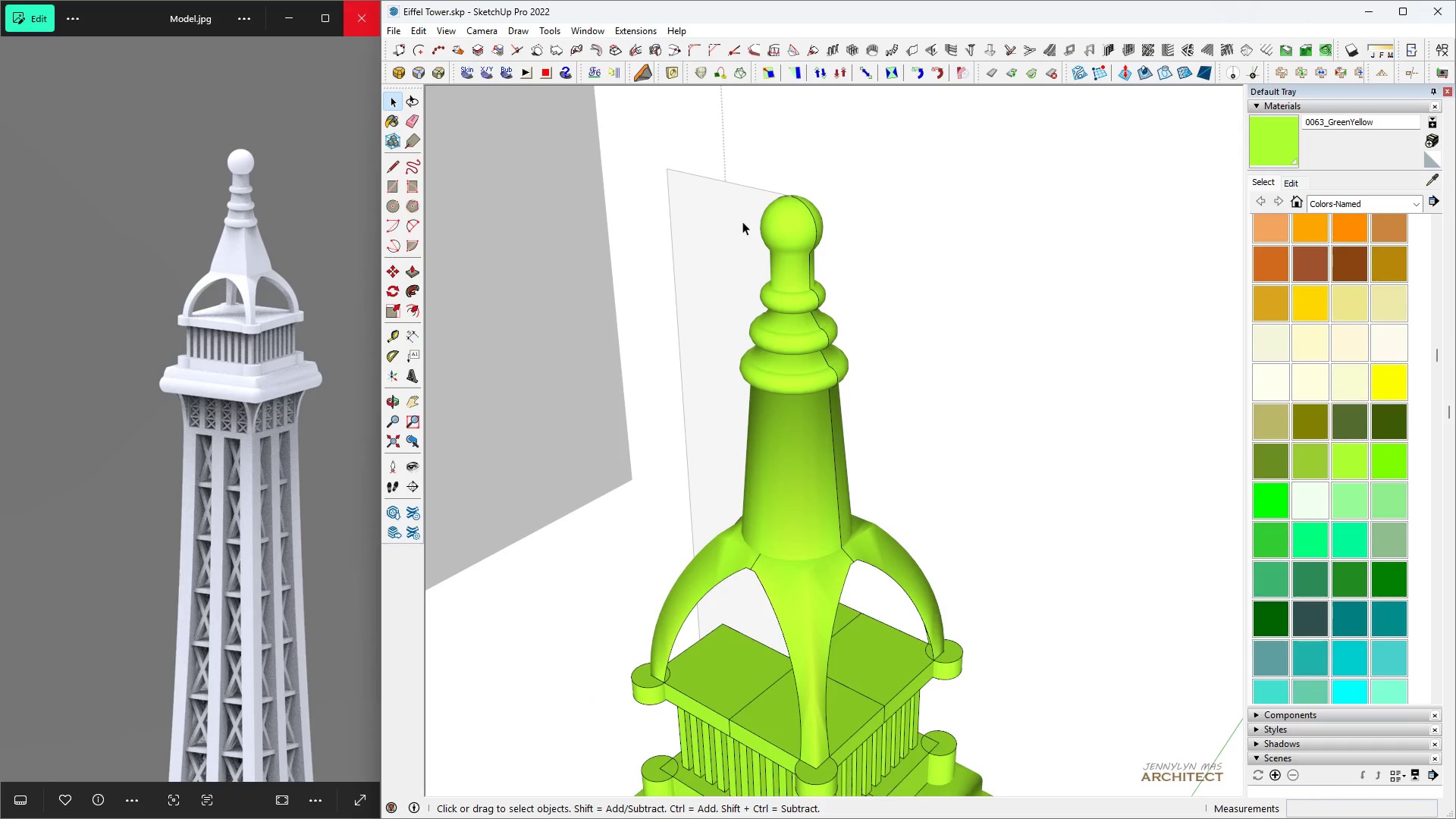 
scroll: coordinate [742, 221], scroll_direction: down, amount: 1.0
 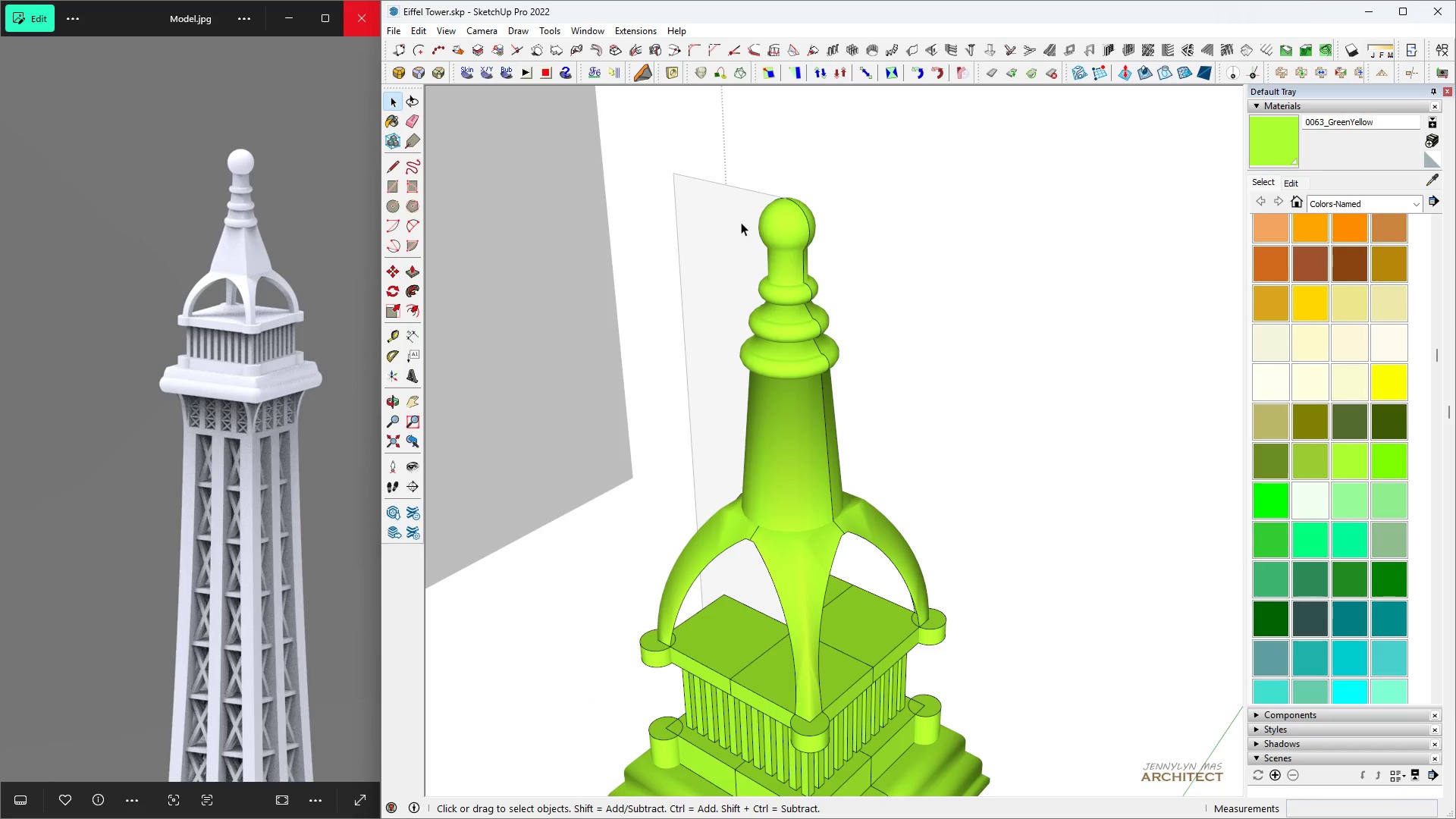 
key(Escape)
 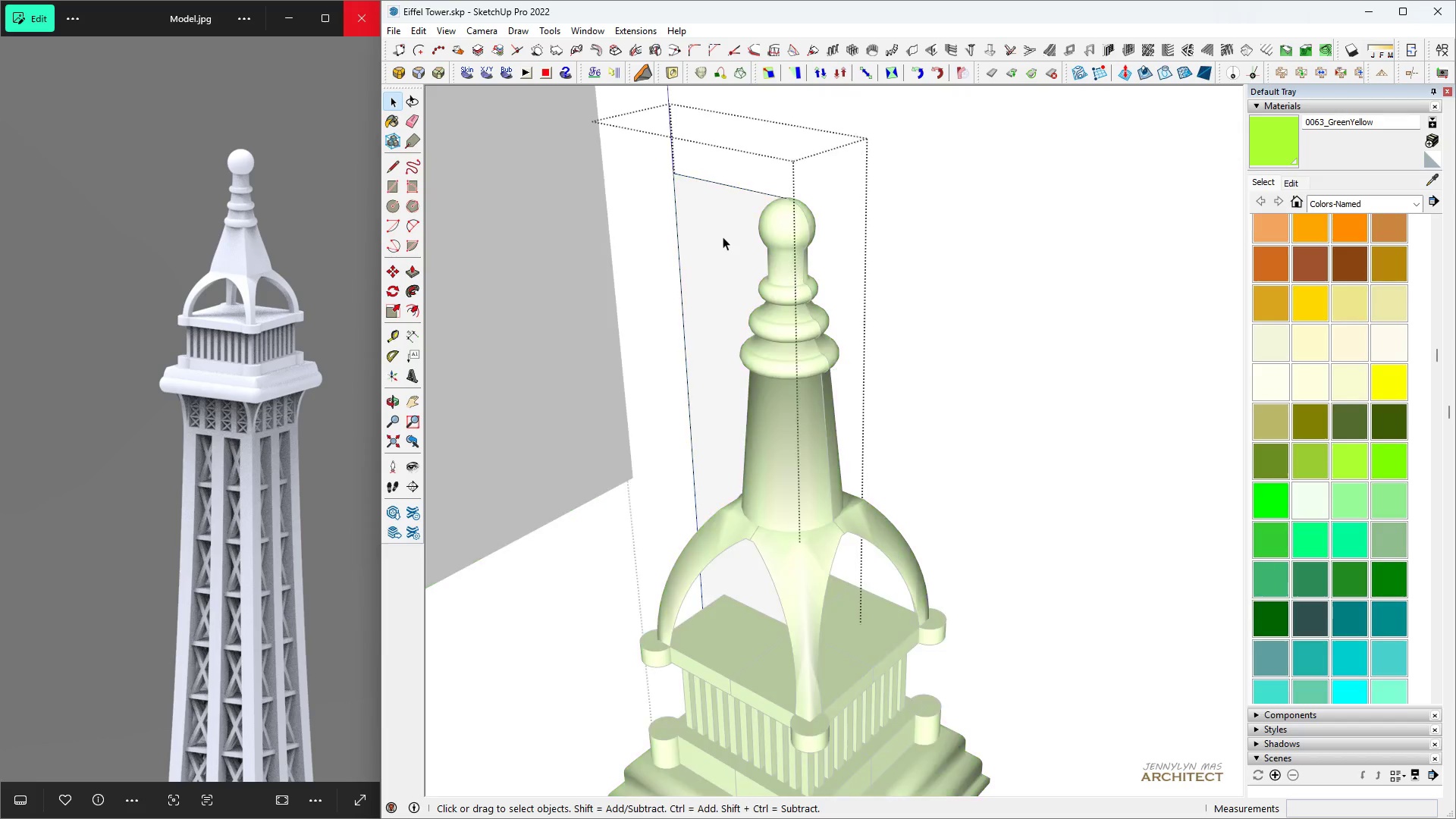 
double_click([723, 237])
 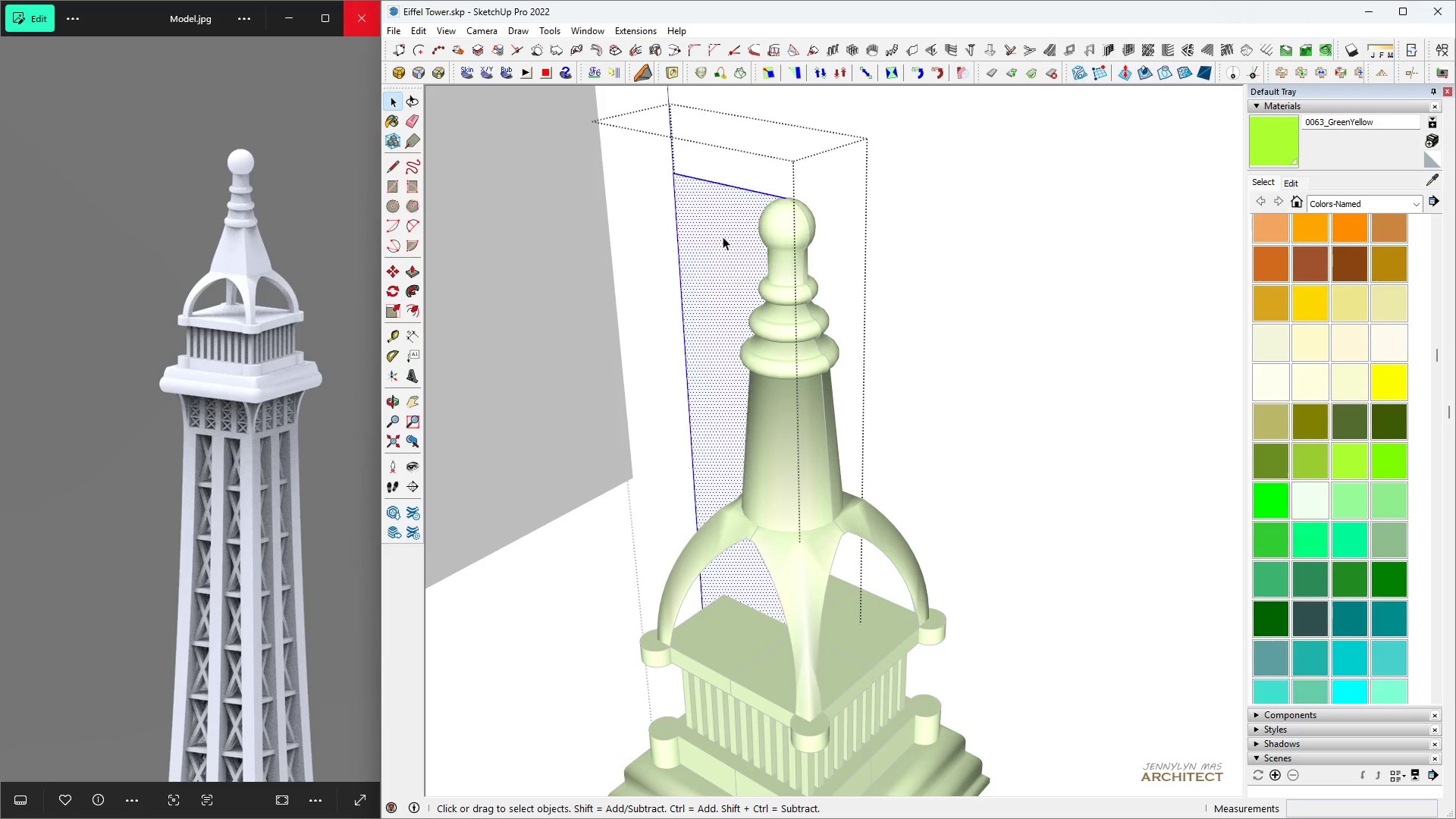 
triple_click([723, 237])
 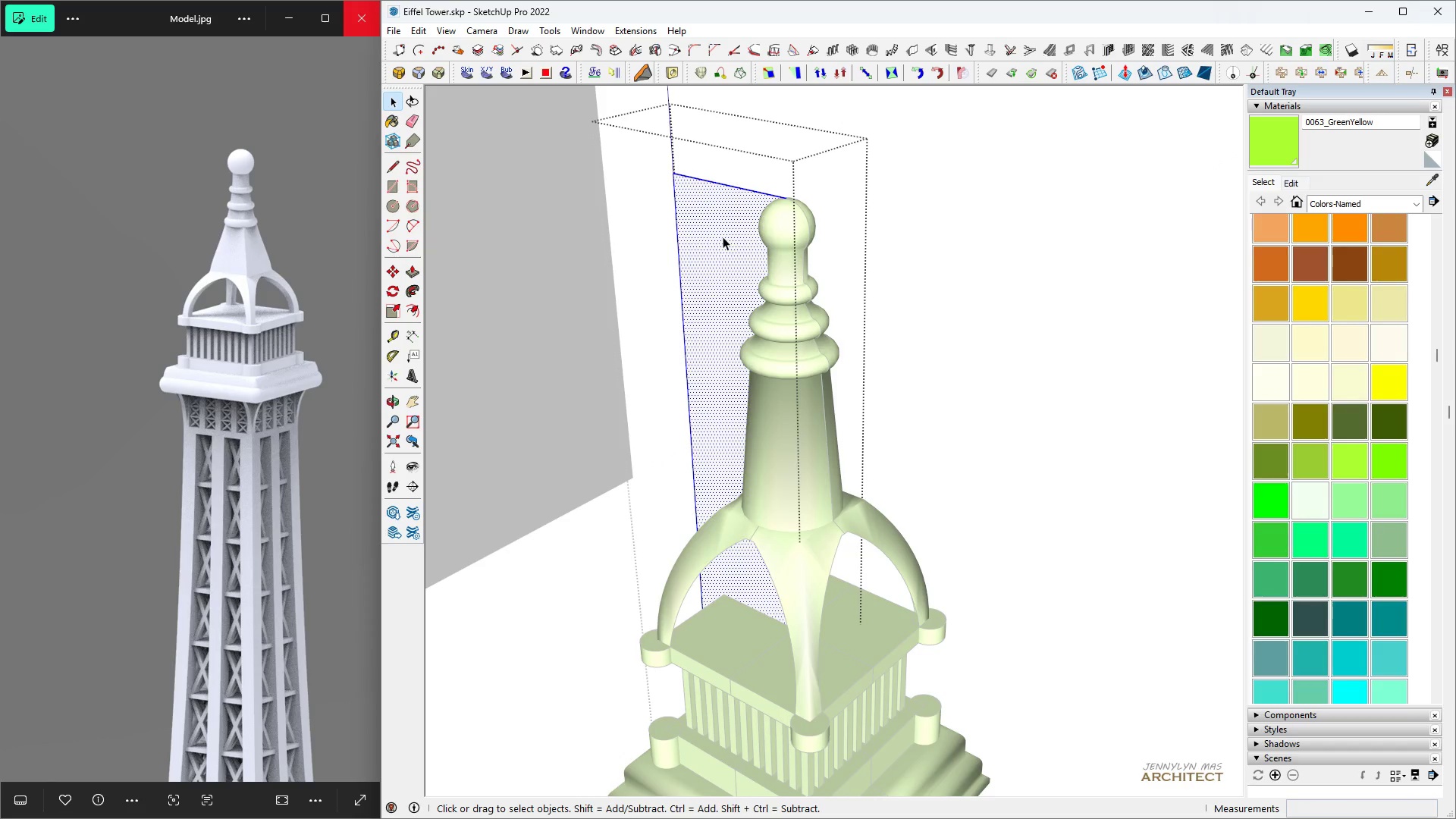 
triple_click([723, 237])
 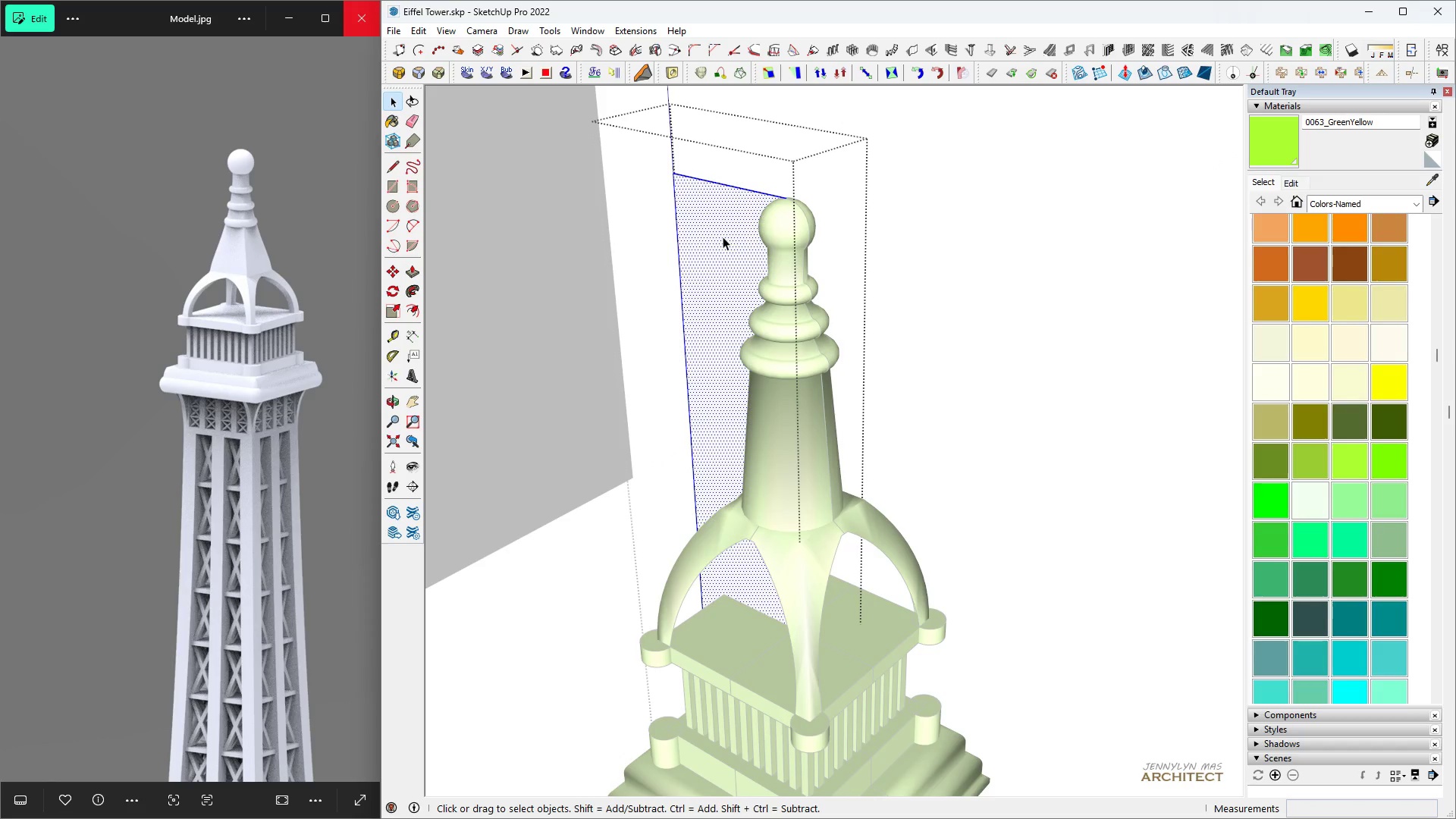 
triple_click([723, 237])
 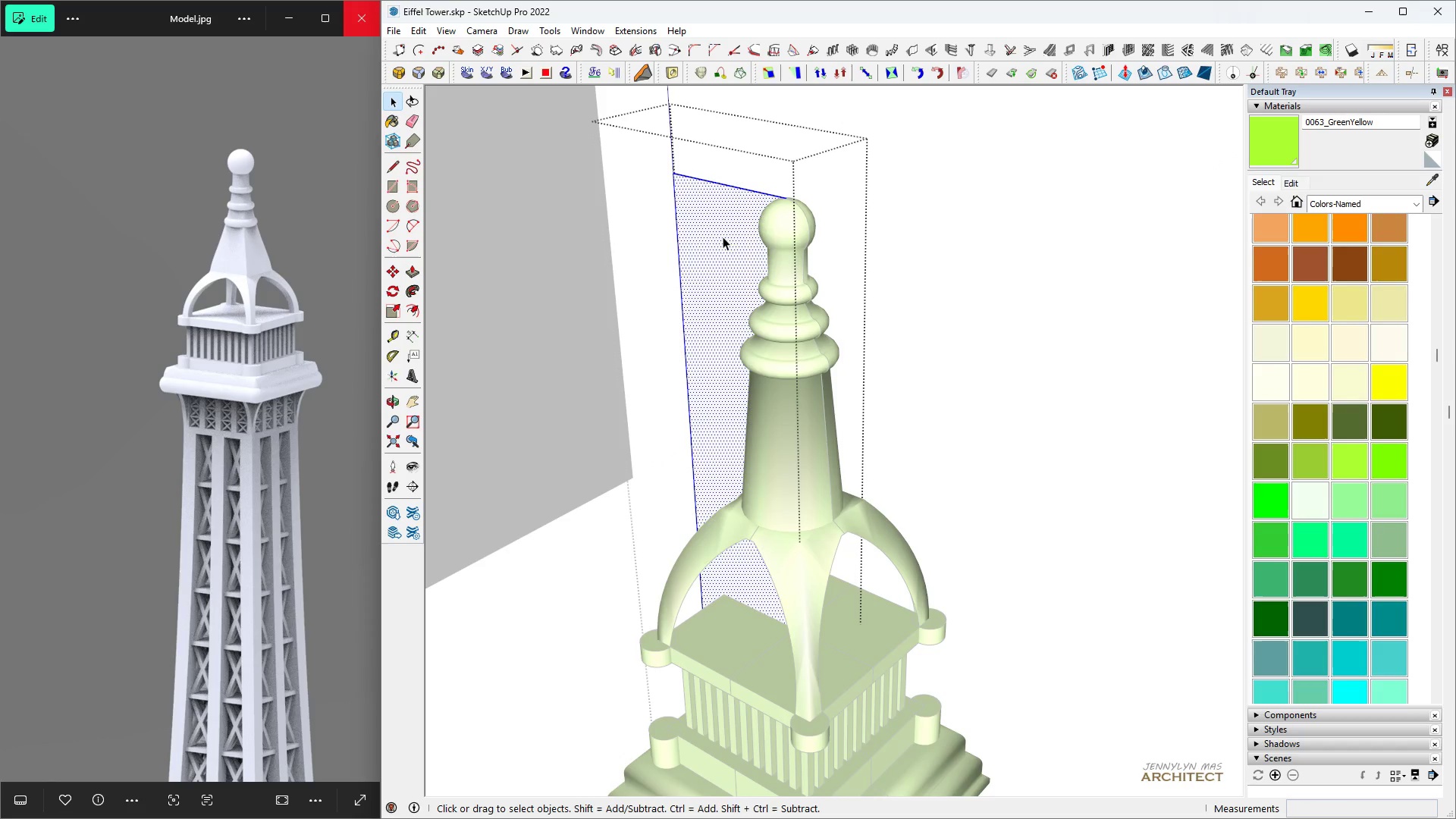 
triple_click([723, 237])
 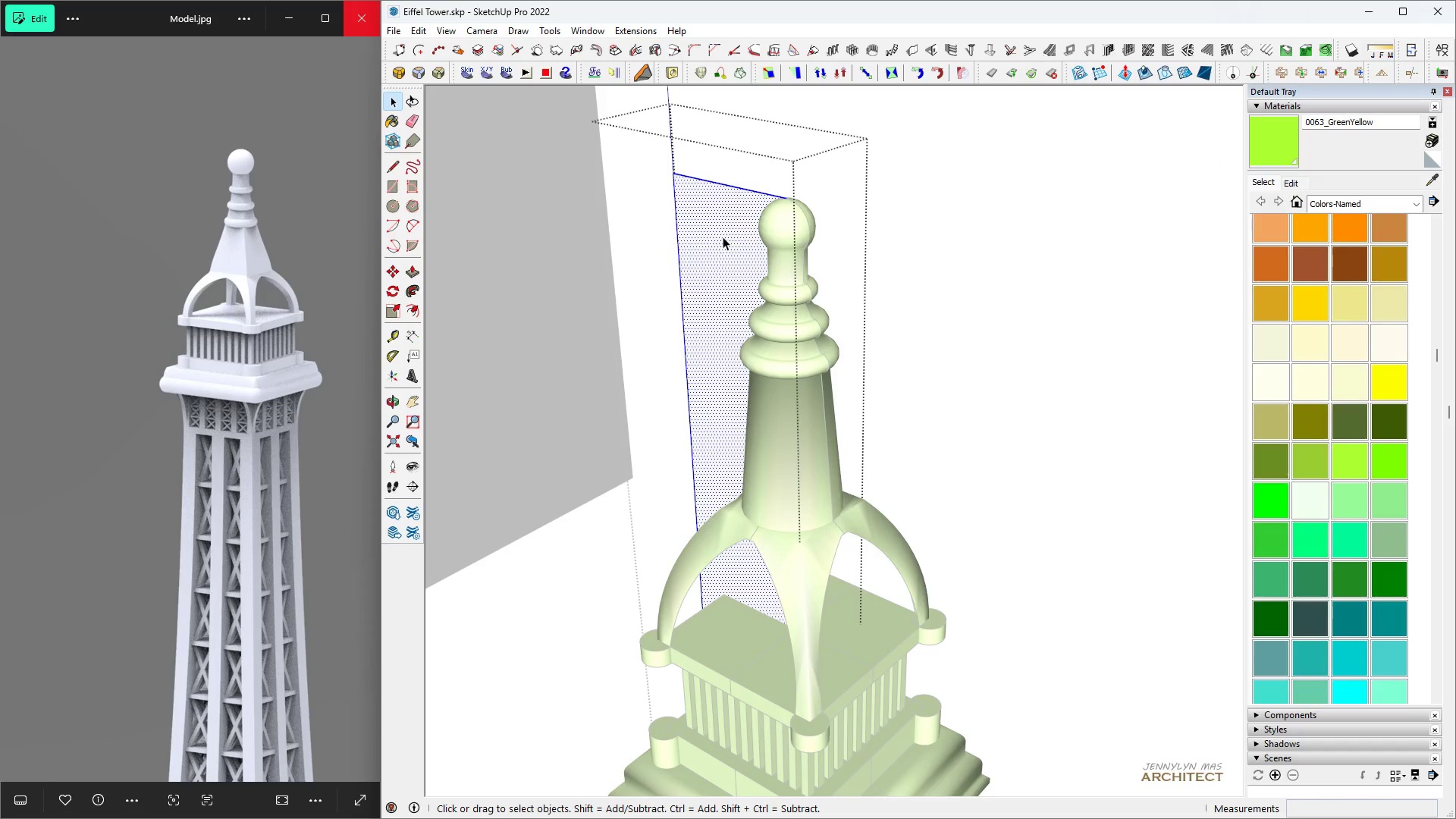 
type([Delete] )
key(Escape)
key(Escape)
key(Escape)
key(Escape)
key(Escape)
type( hhhhhh)
 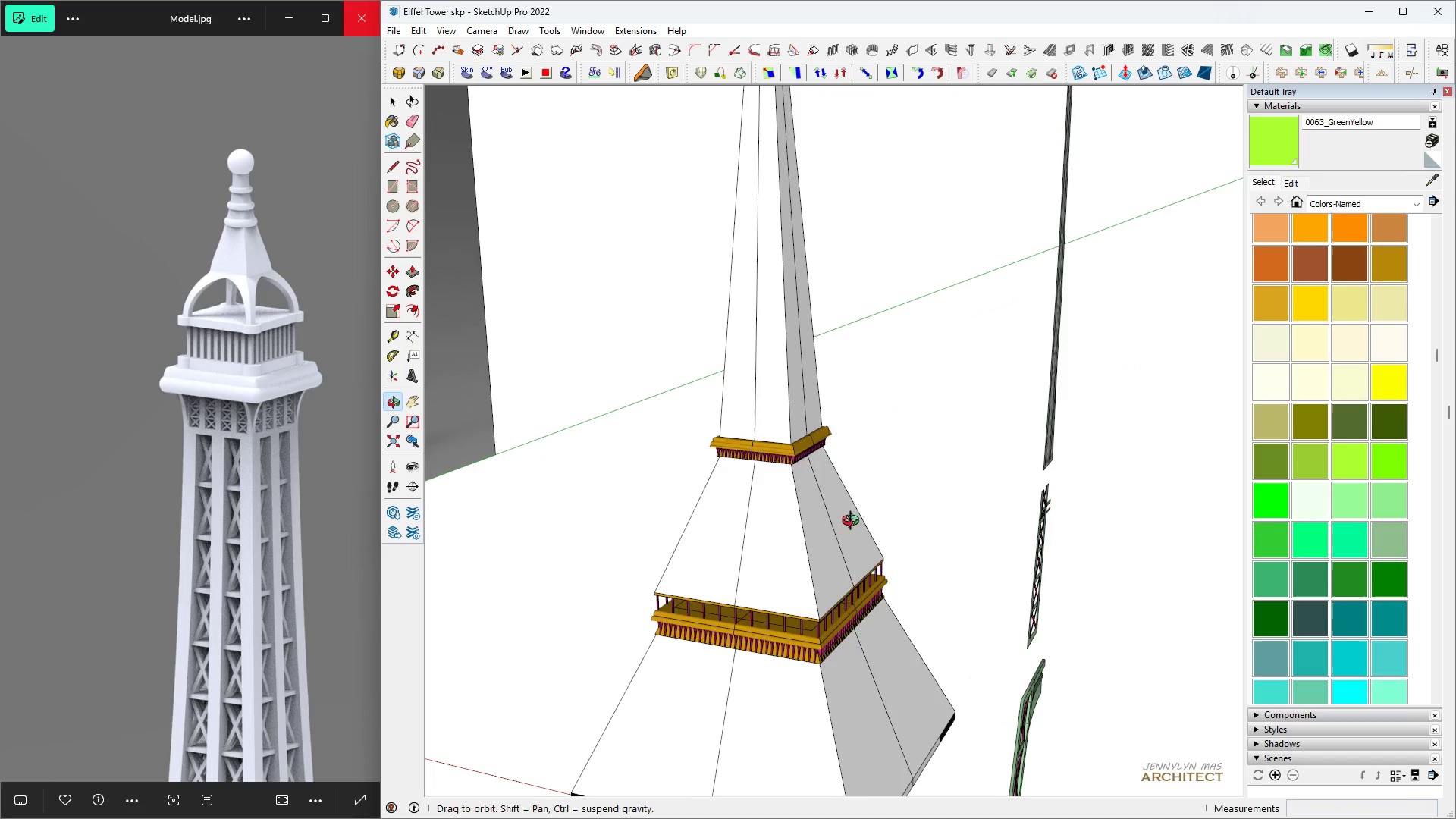 
scroll: coordinate [764, 485], scroll_direction: down, amount: 16.0
 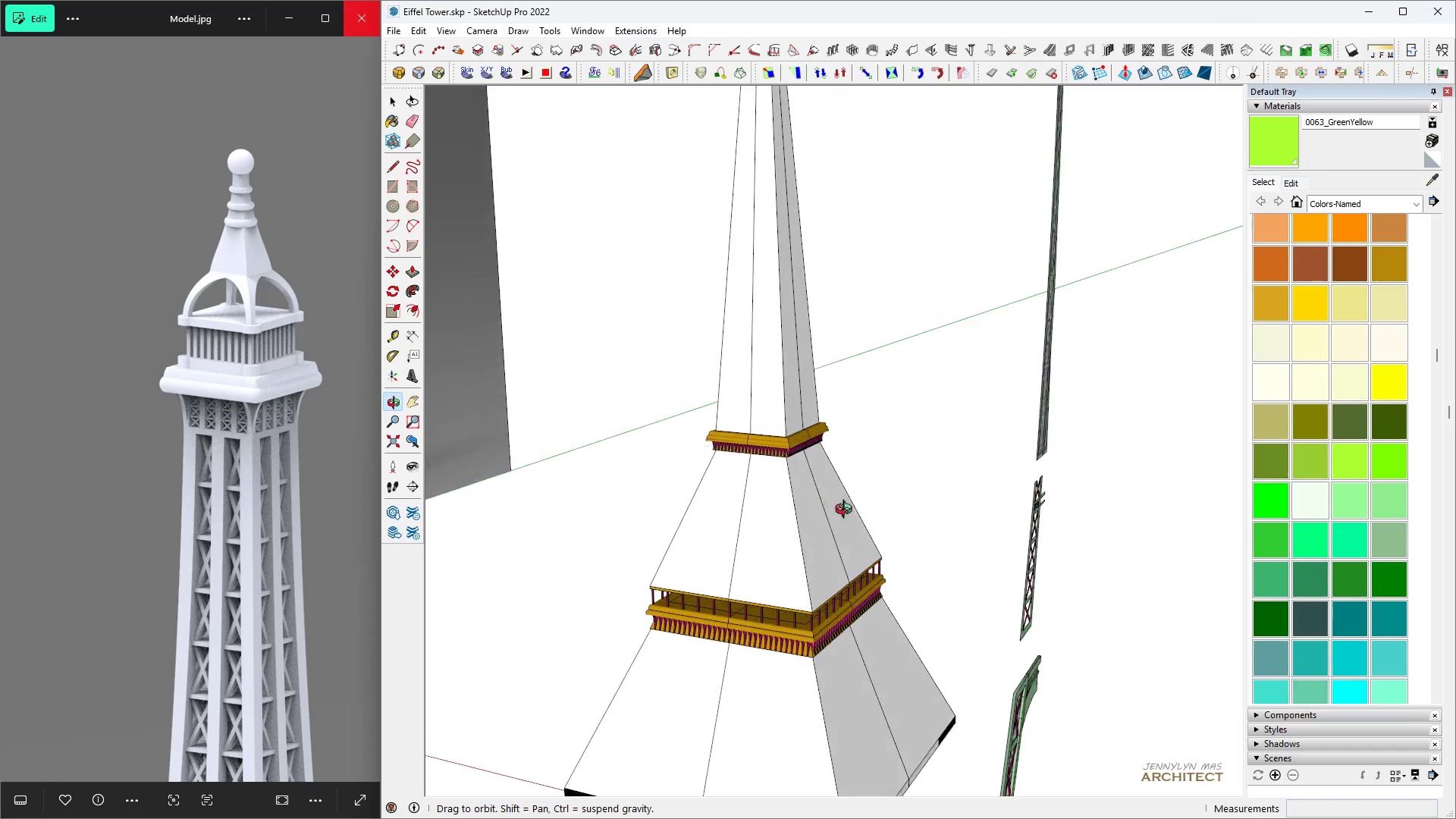 
key(Control+ControlLeft)
 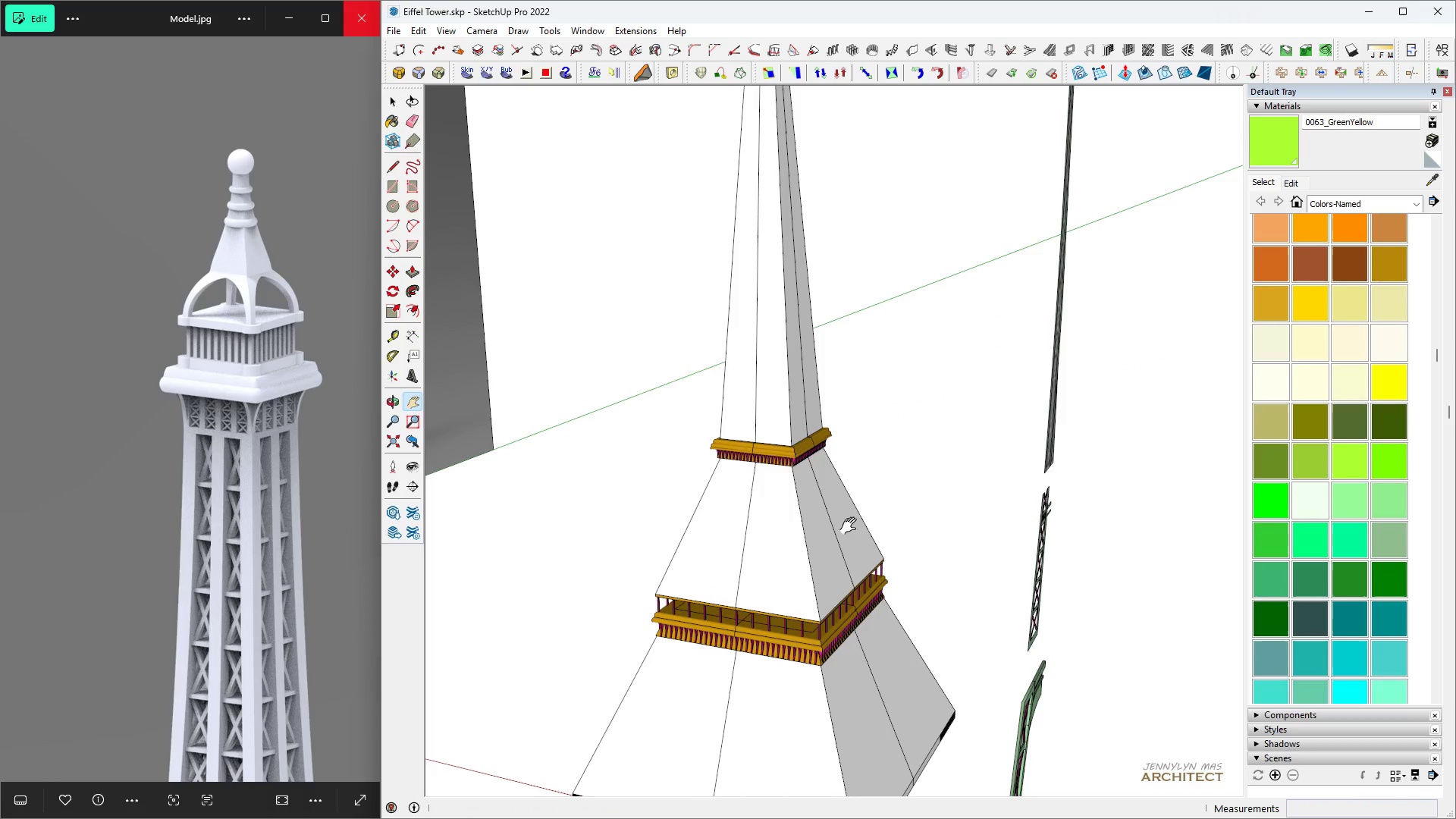 
key(Control+S)
 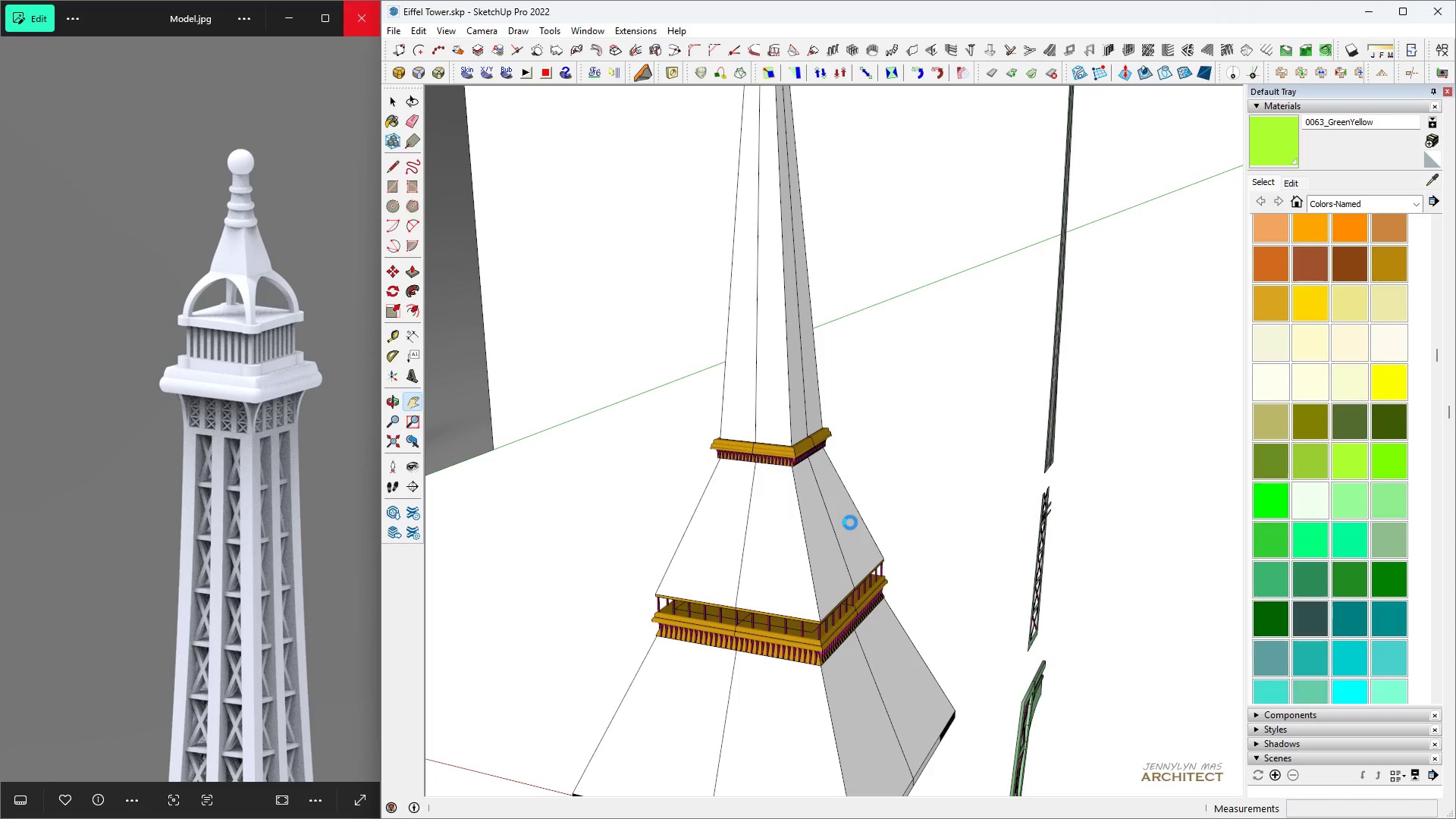 
type( hhhh )
 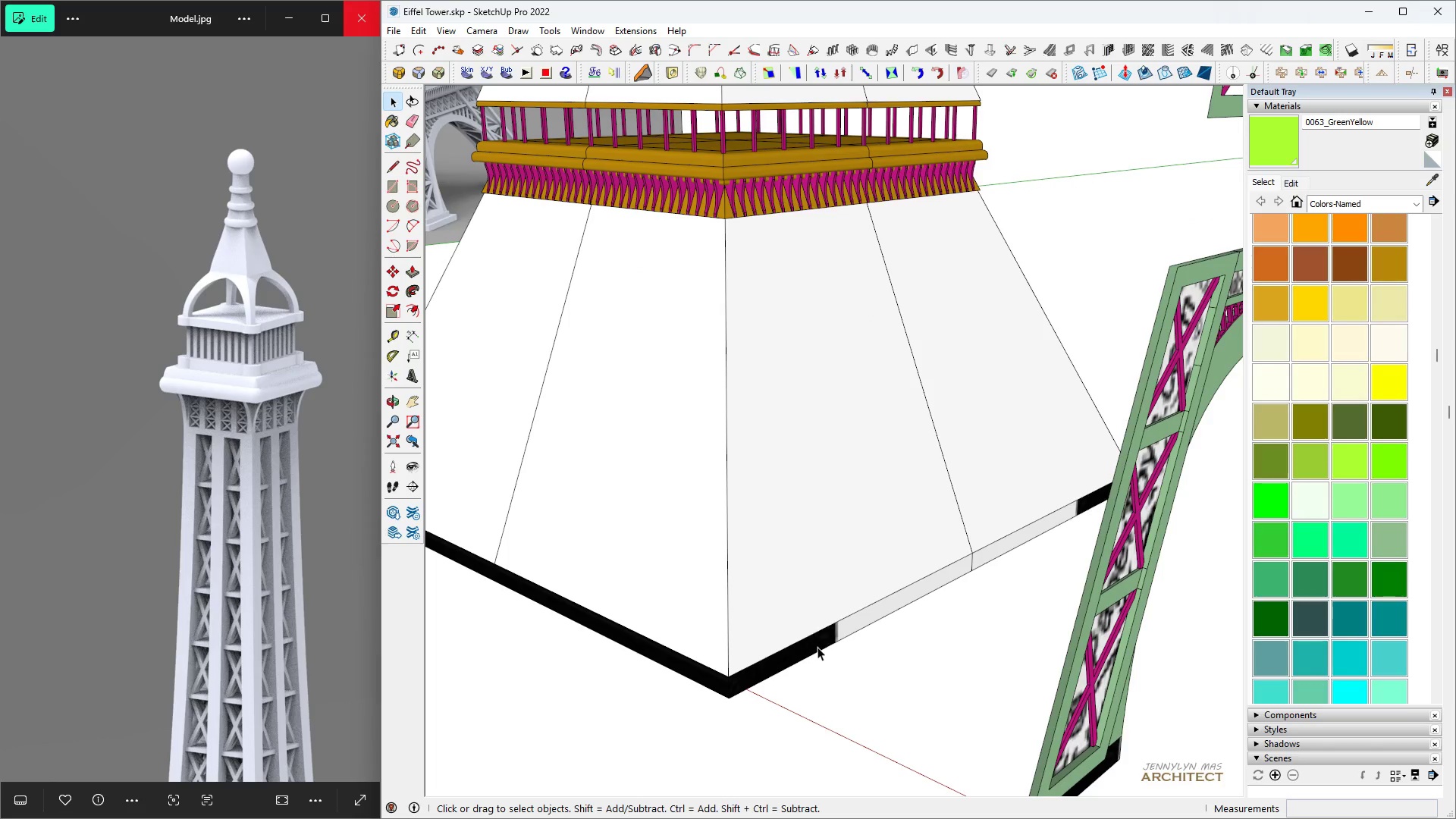 
scroll: coordinate [817, 523], scroll_direction: down, amount: 6.0
 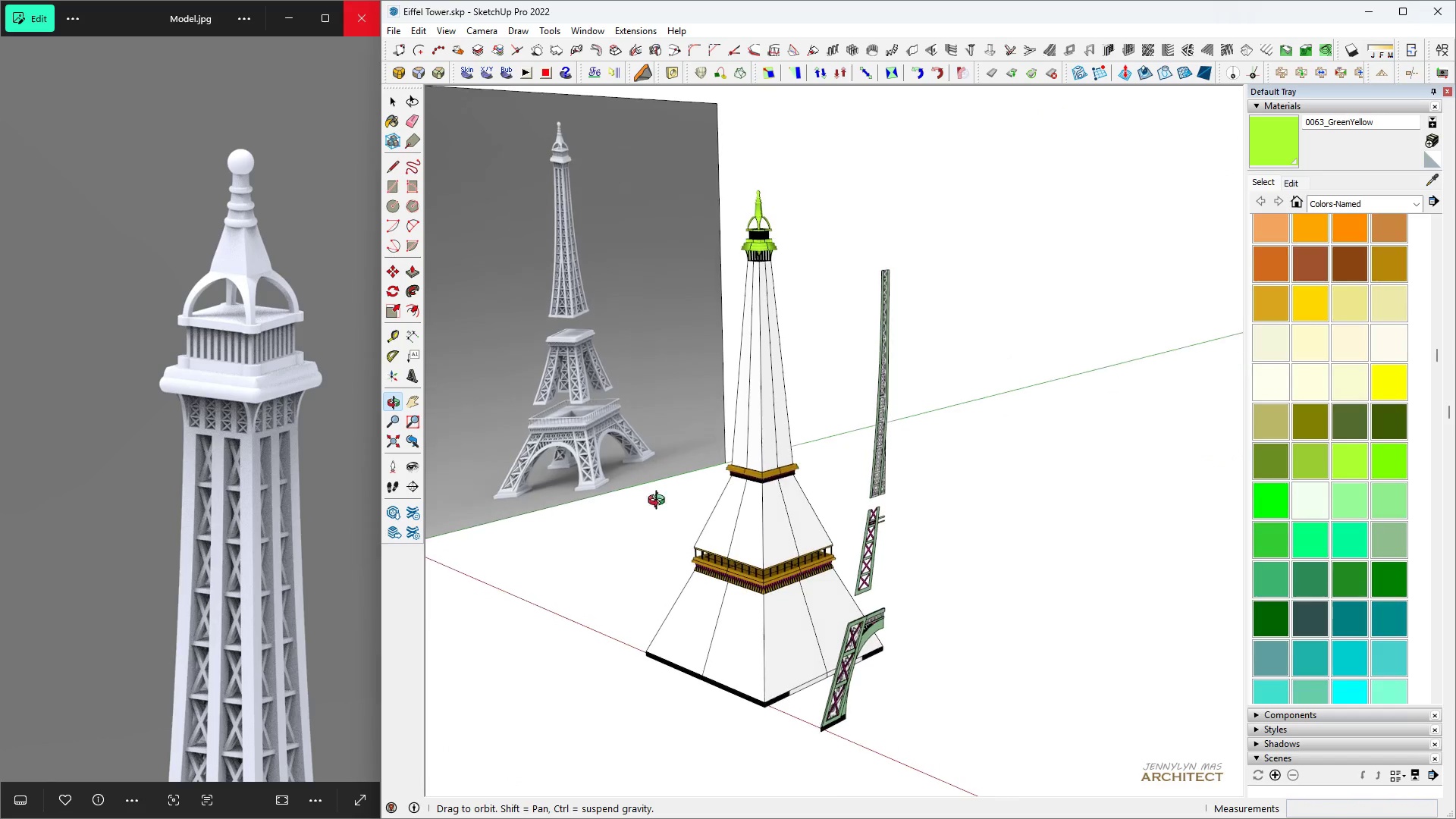 
scroll: coordinate [837, 679], scroll_direction: up, amount: 14.0
 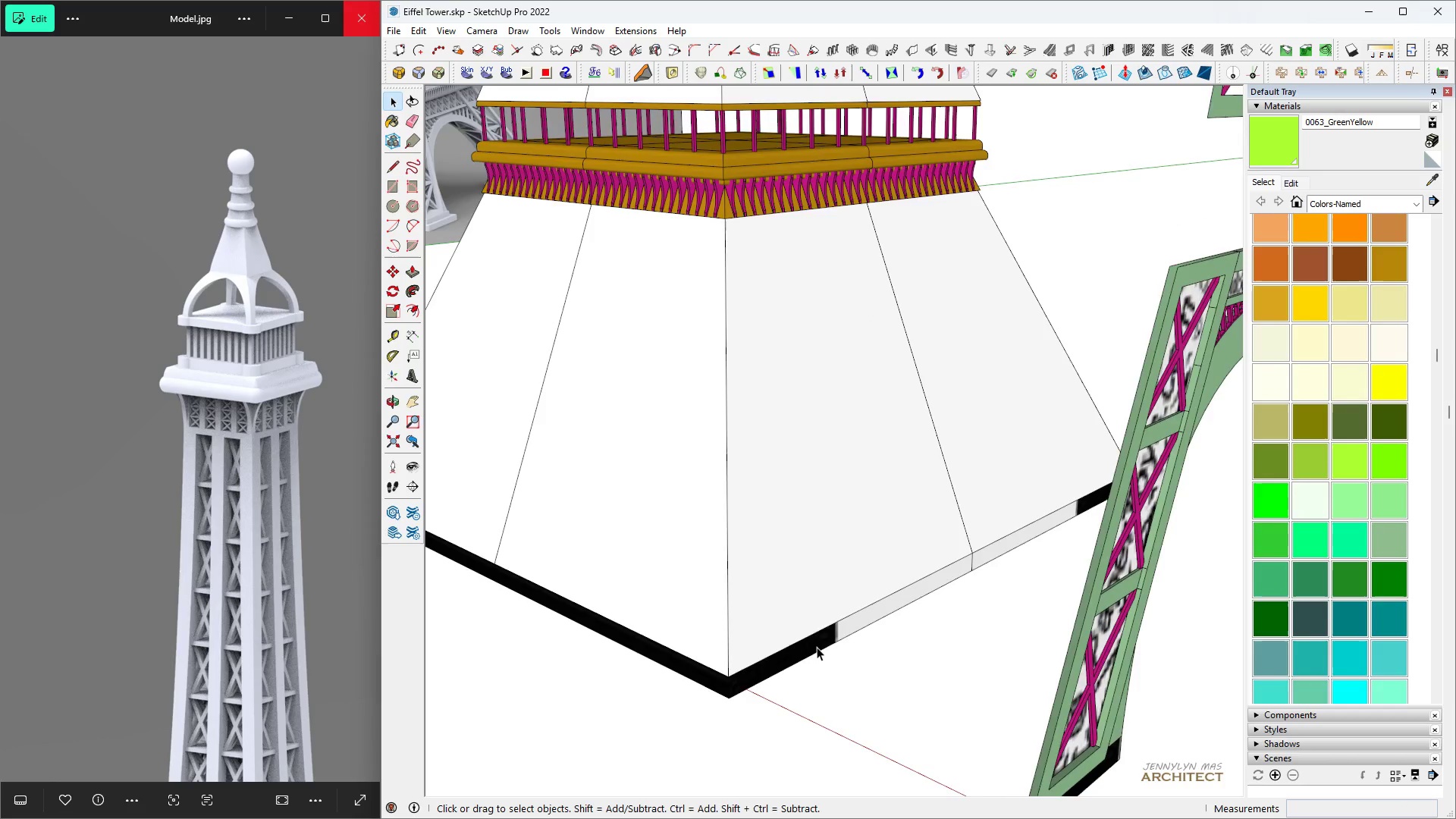 
double_click([817, 647])
 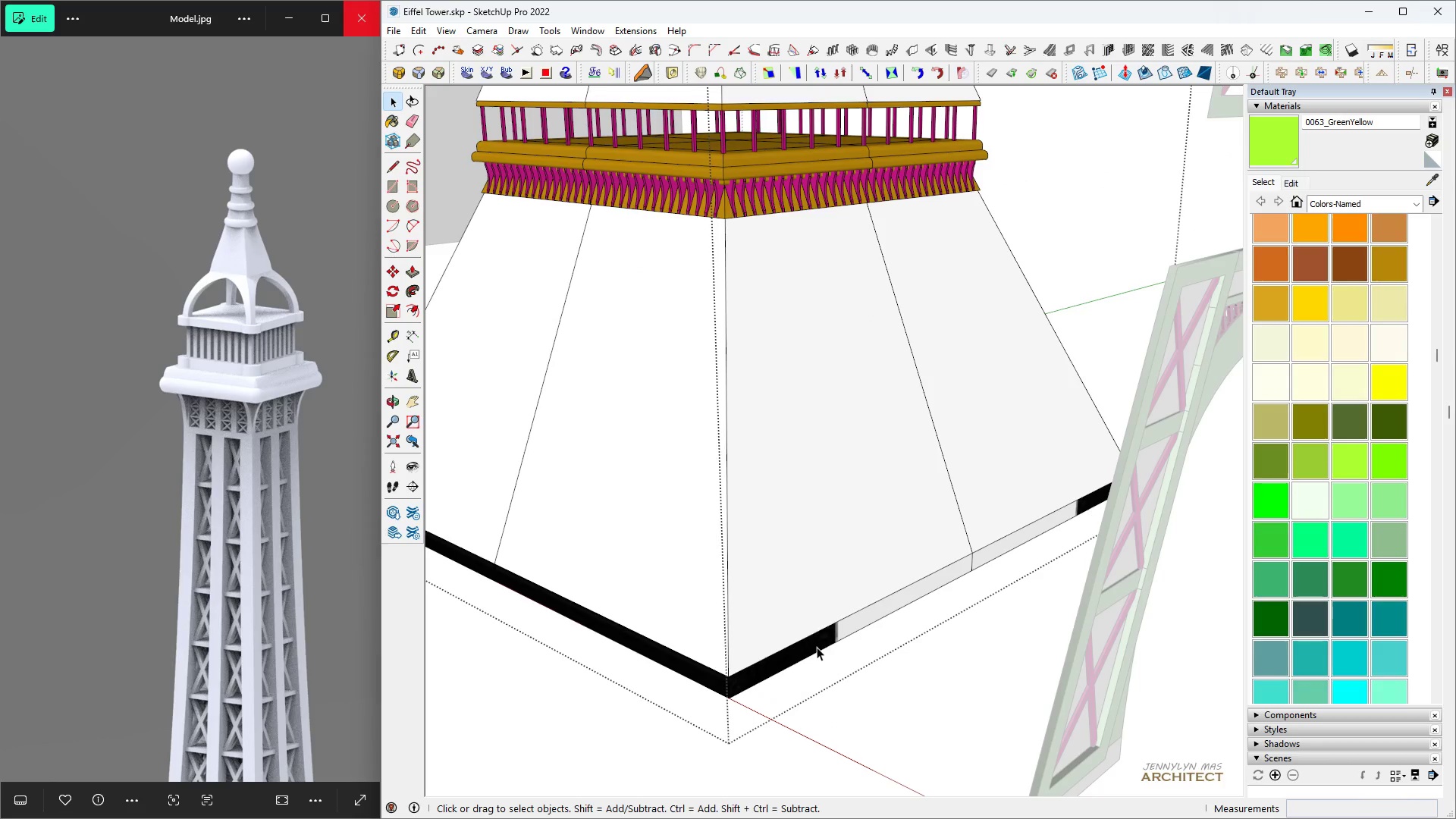 
triple_click([817, 647])
 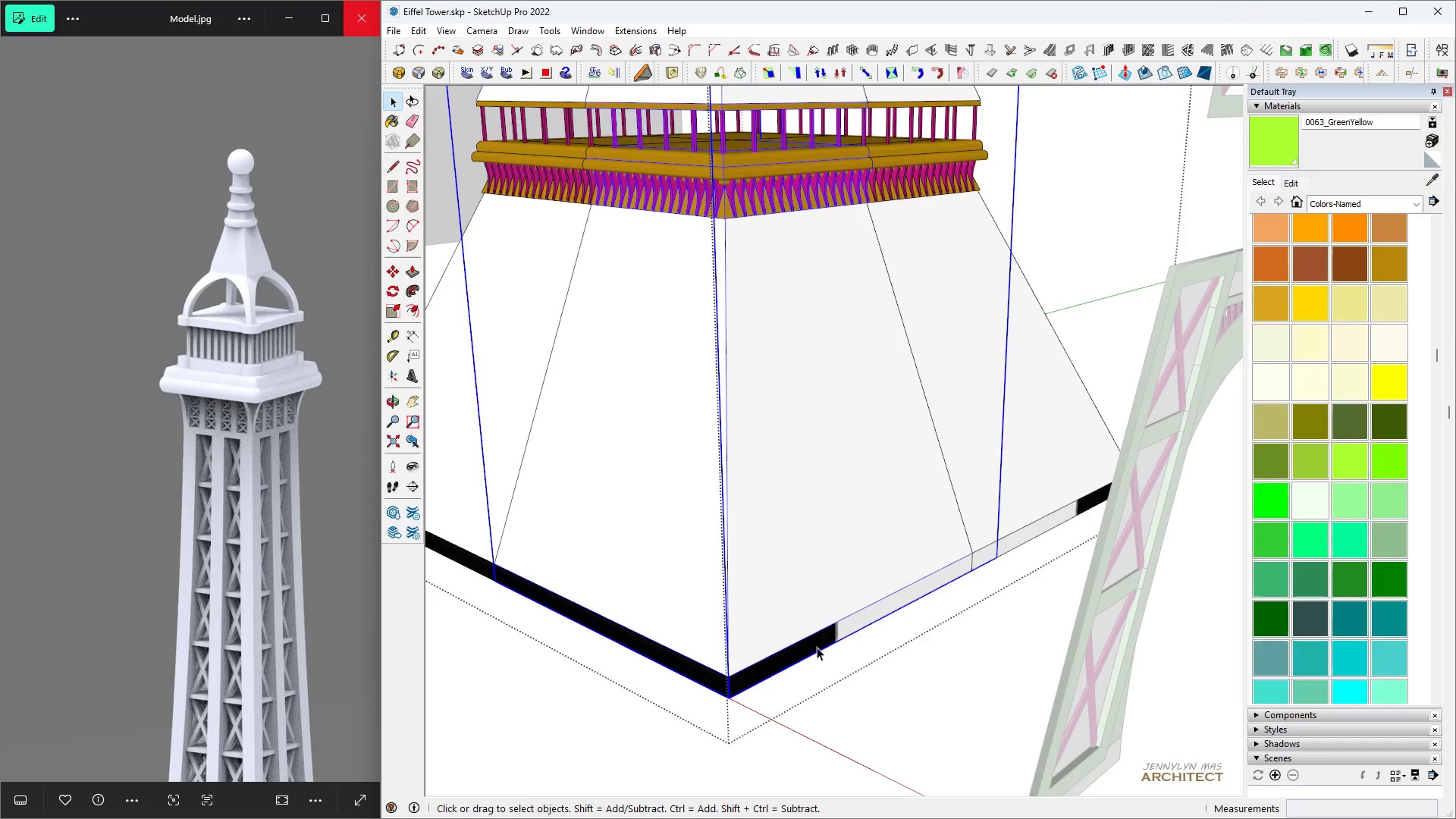 
triple_click([817, 647])
 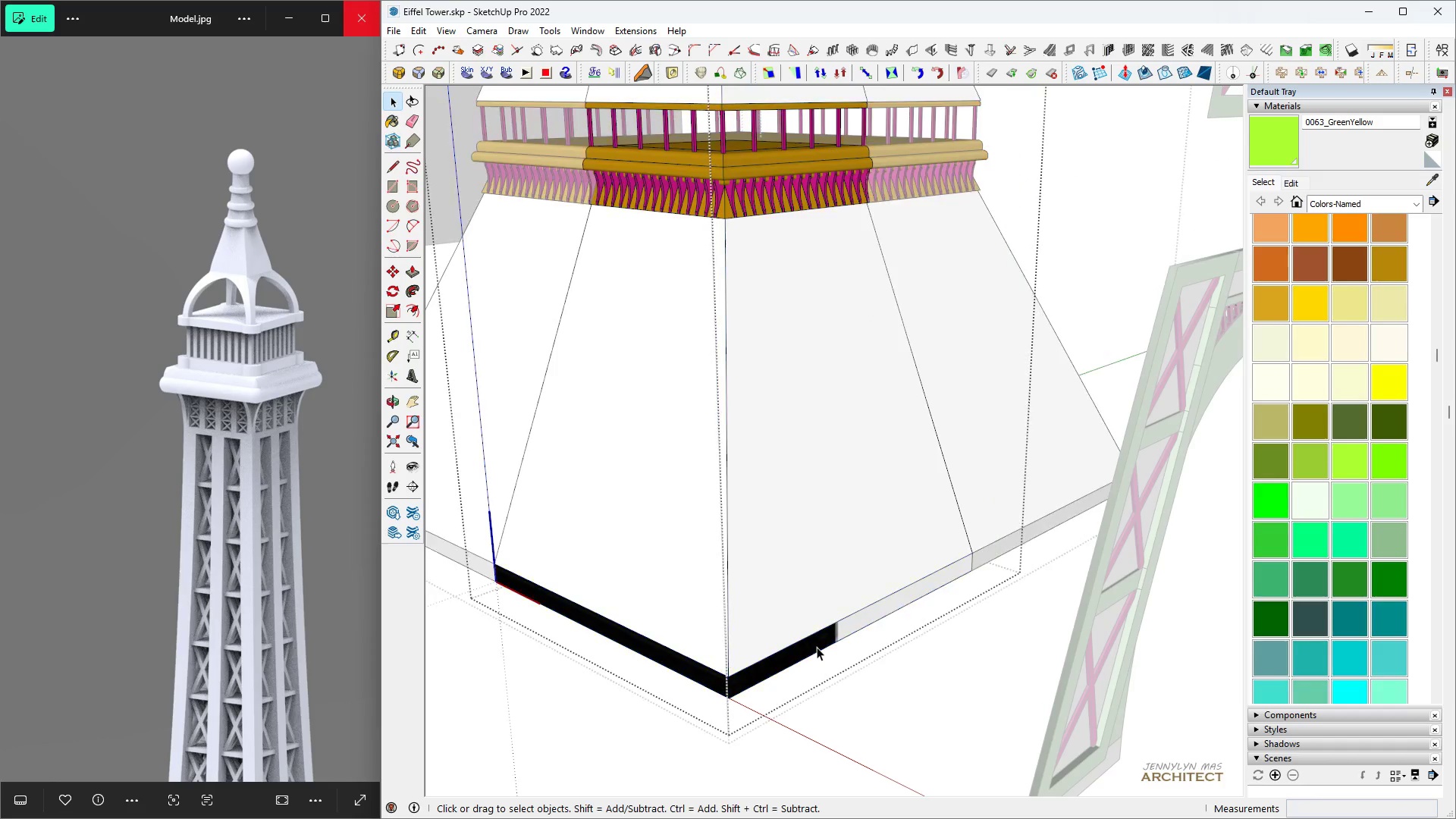 
triple_click([817, 647])
 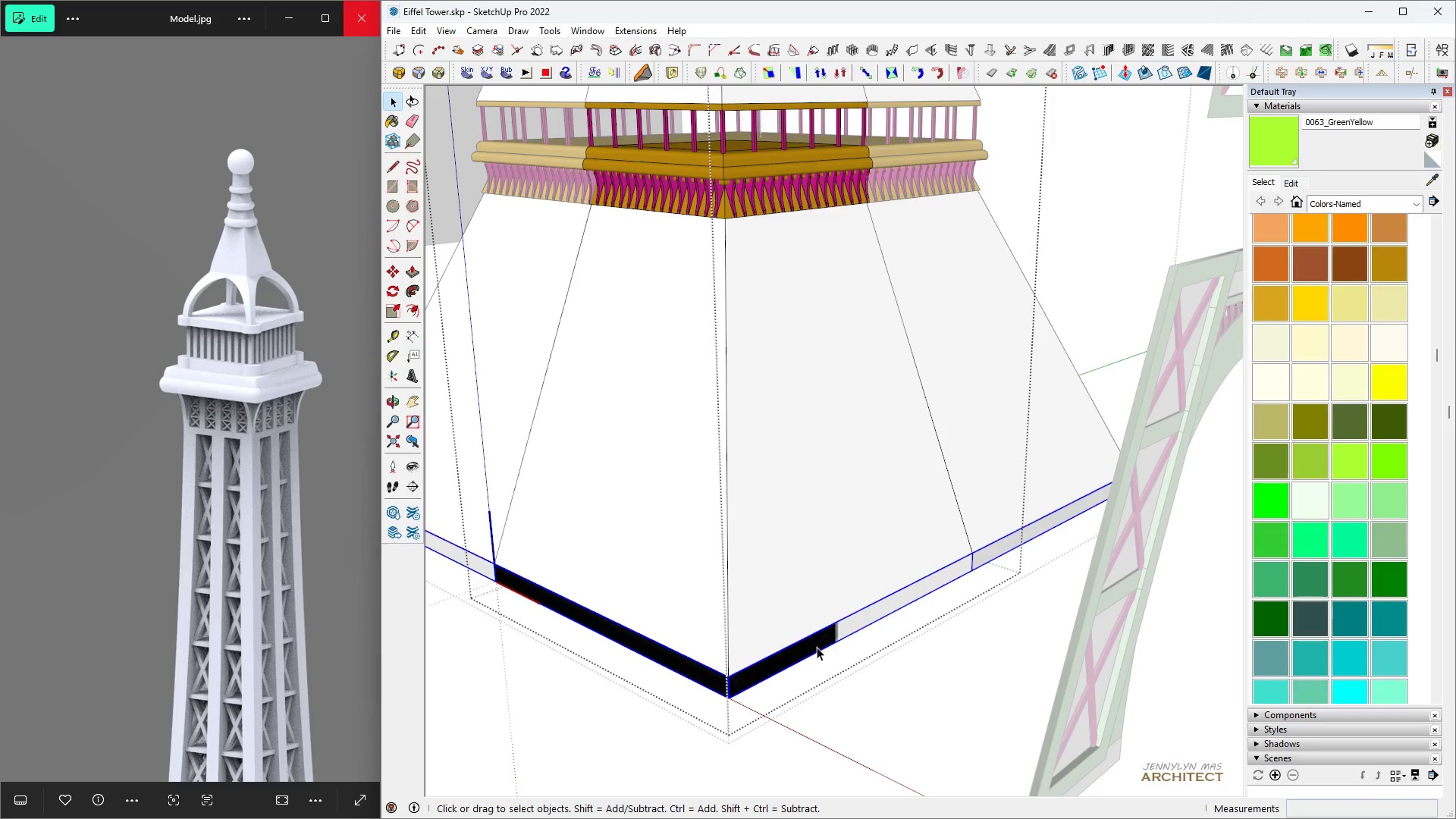 
triple_click([817, 647])
 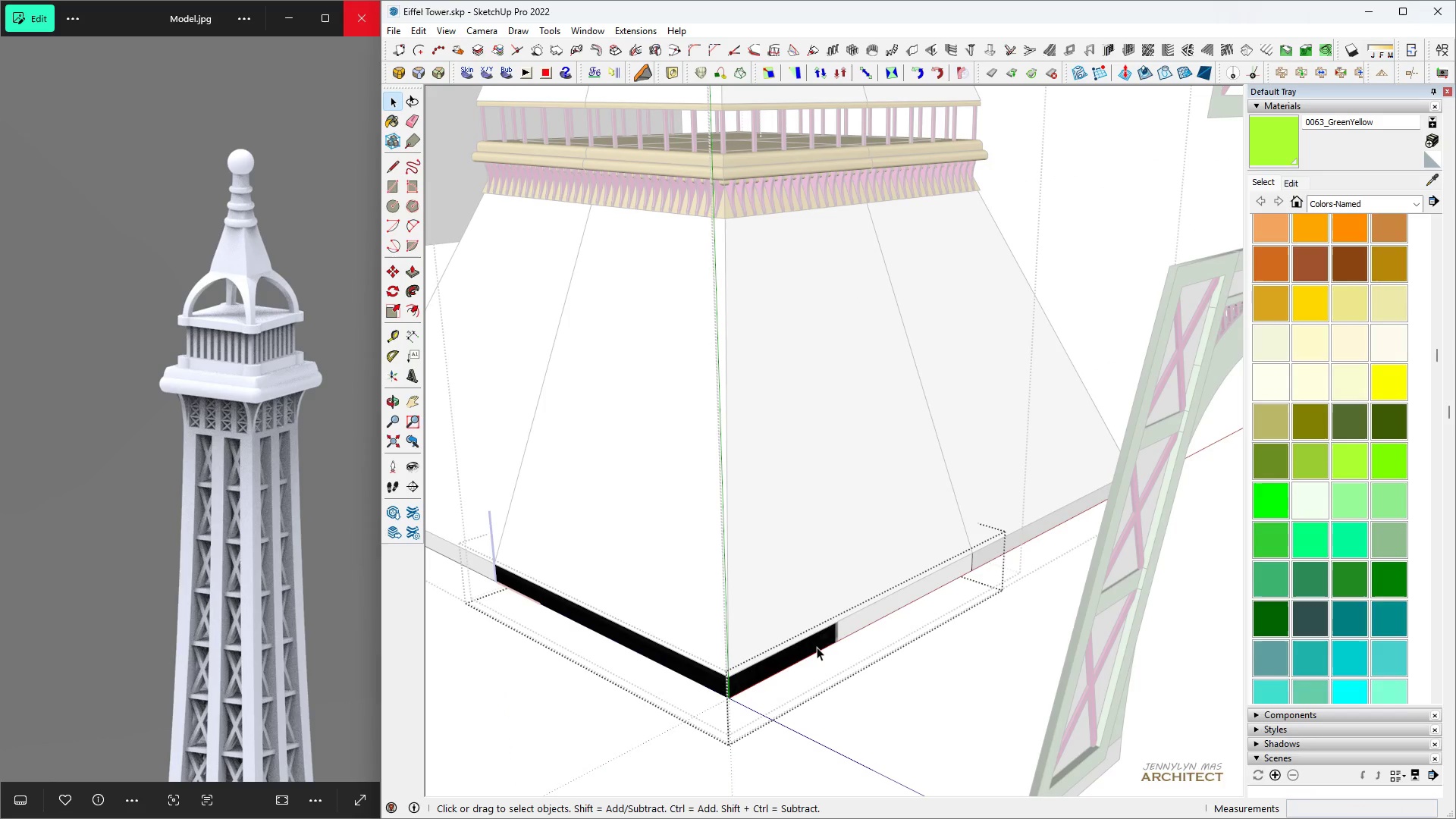 
triple_click([816, 647])
 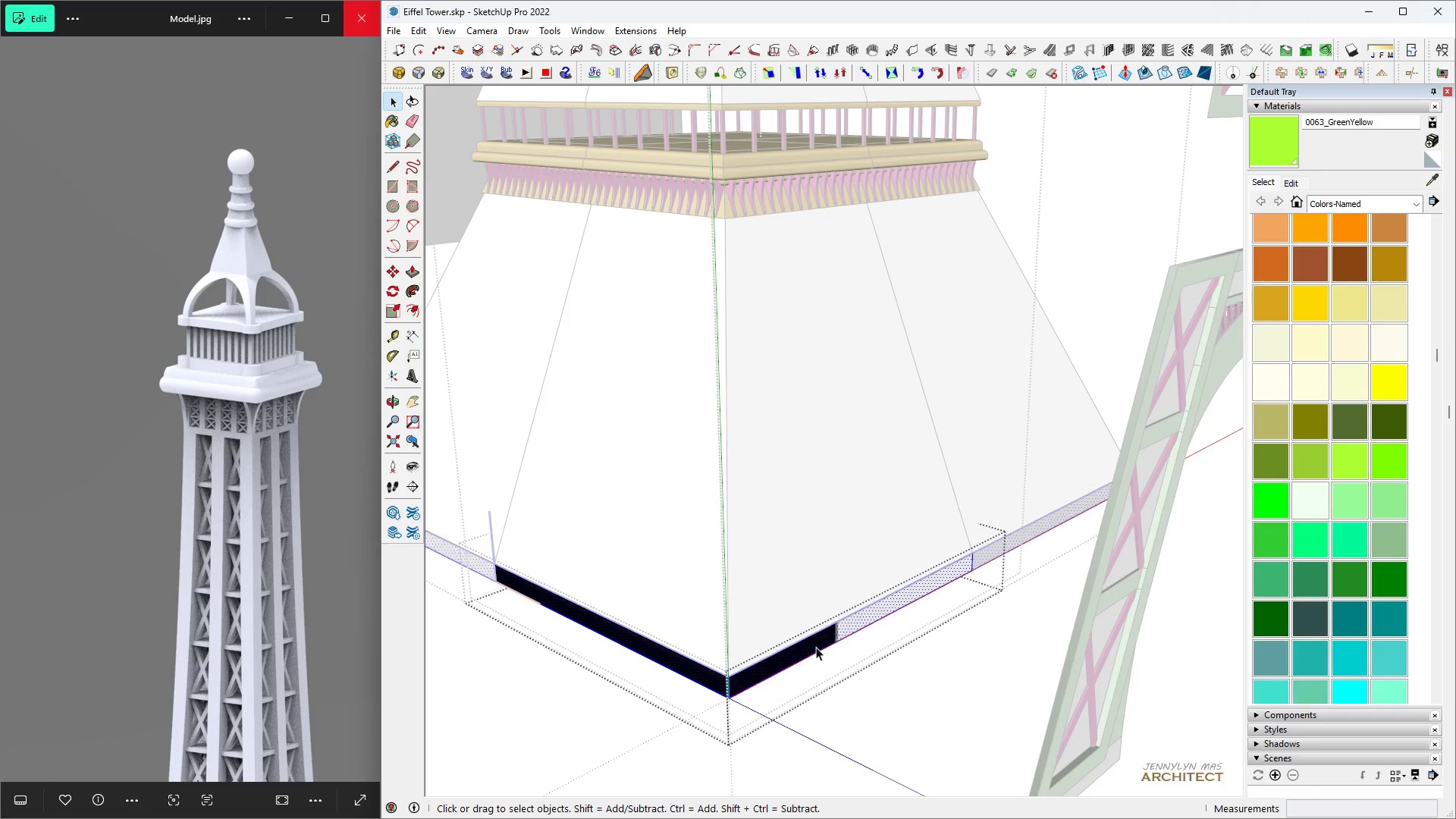 
triple_click([816, 647])
 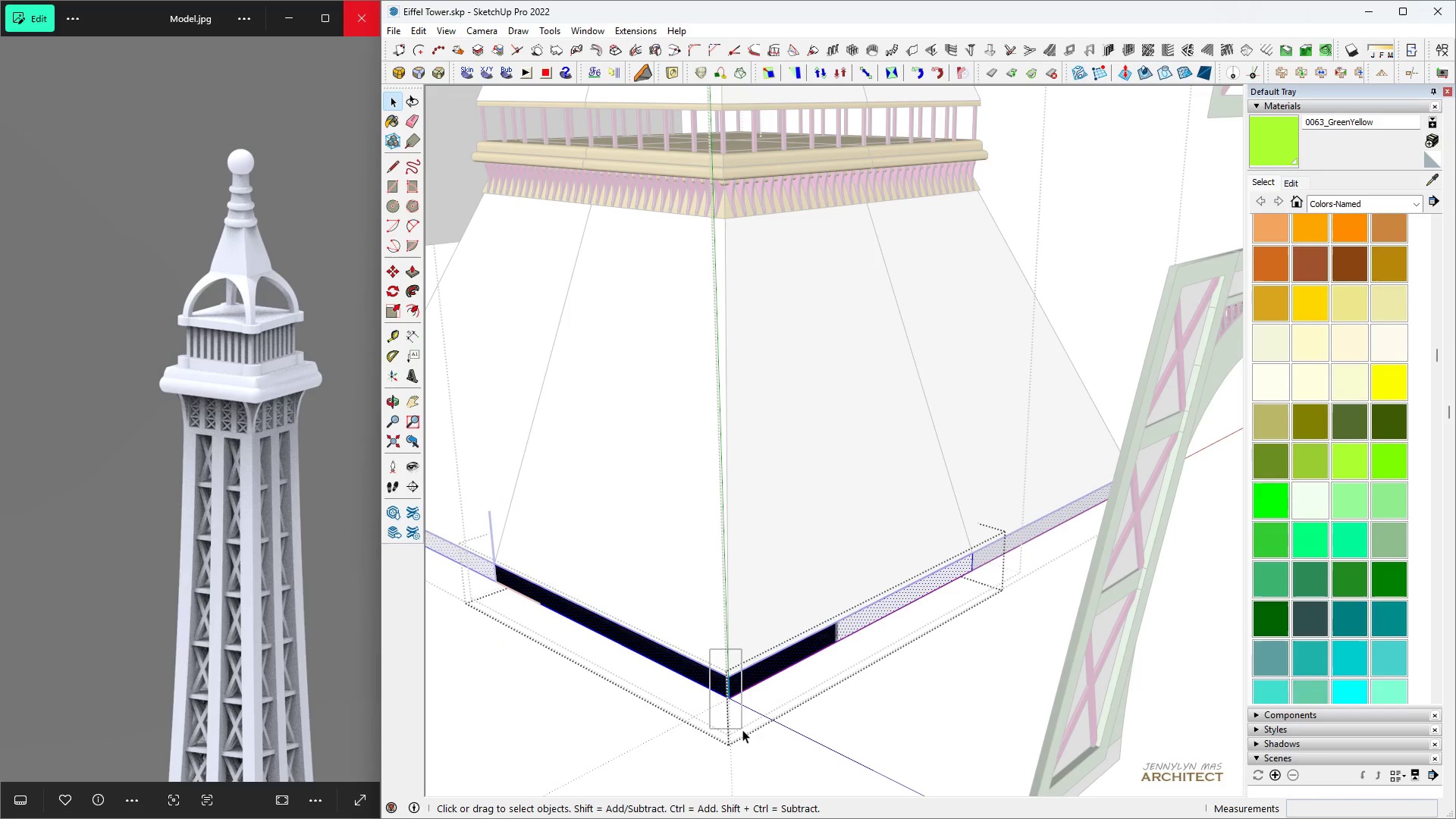 
key(Space)
 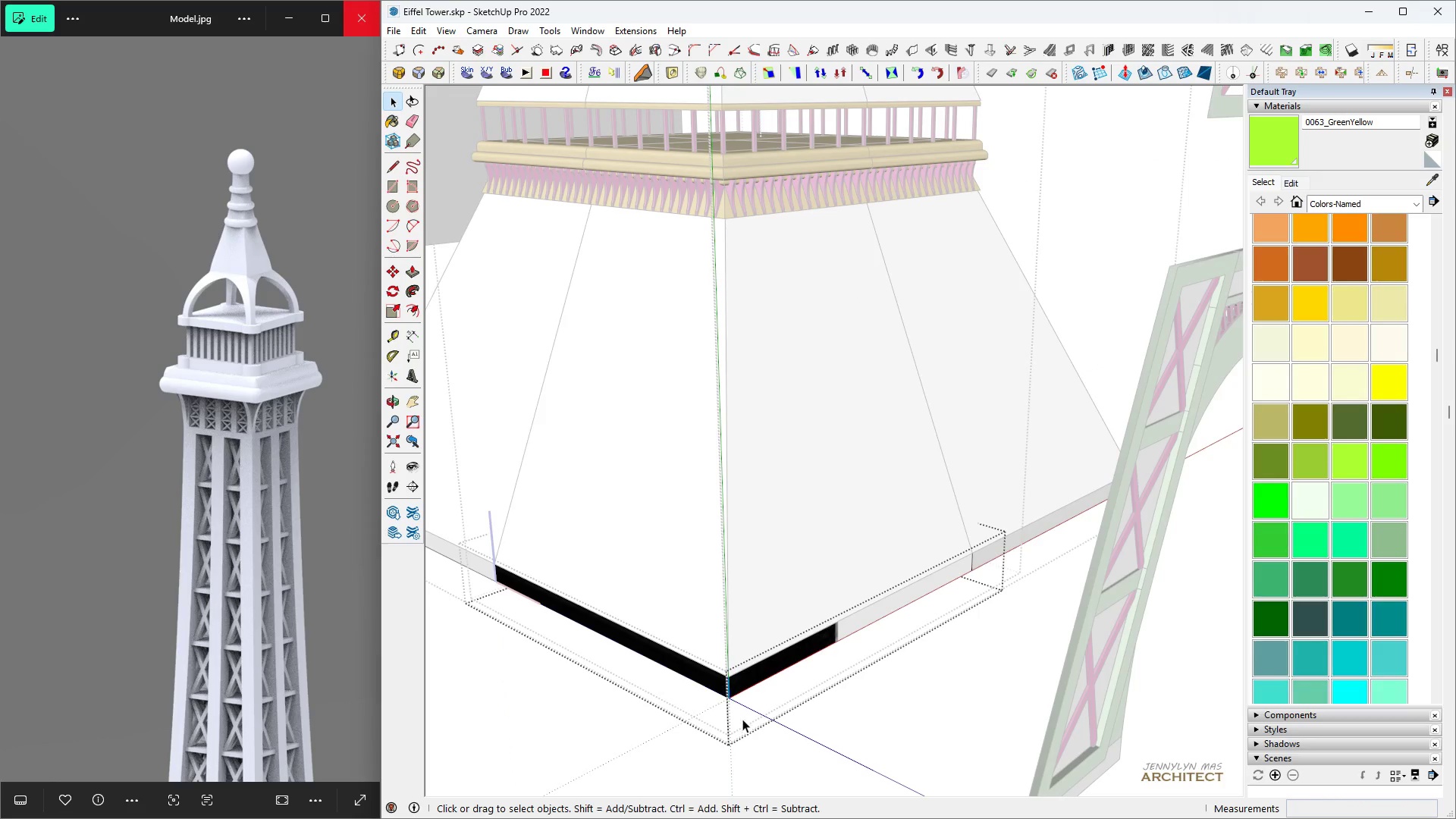 
scroll: coordinate [742, 717], scroll_direction: up, amount: 6.0
 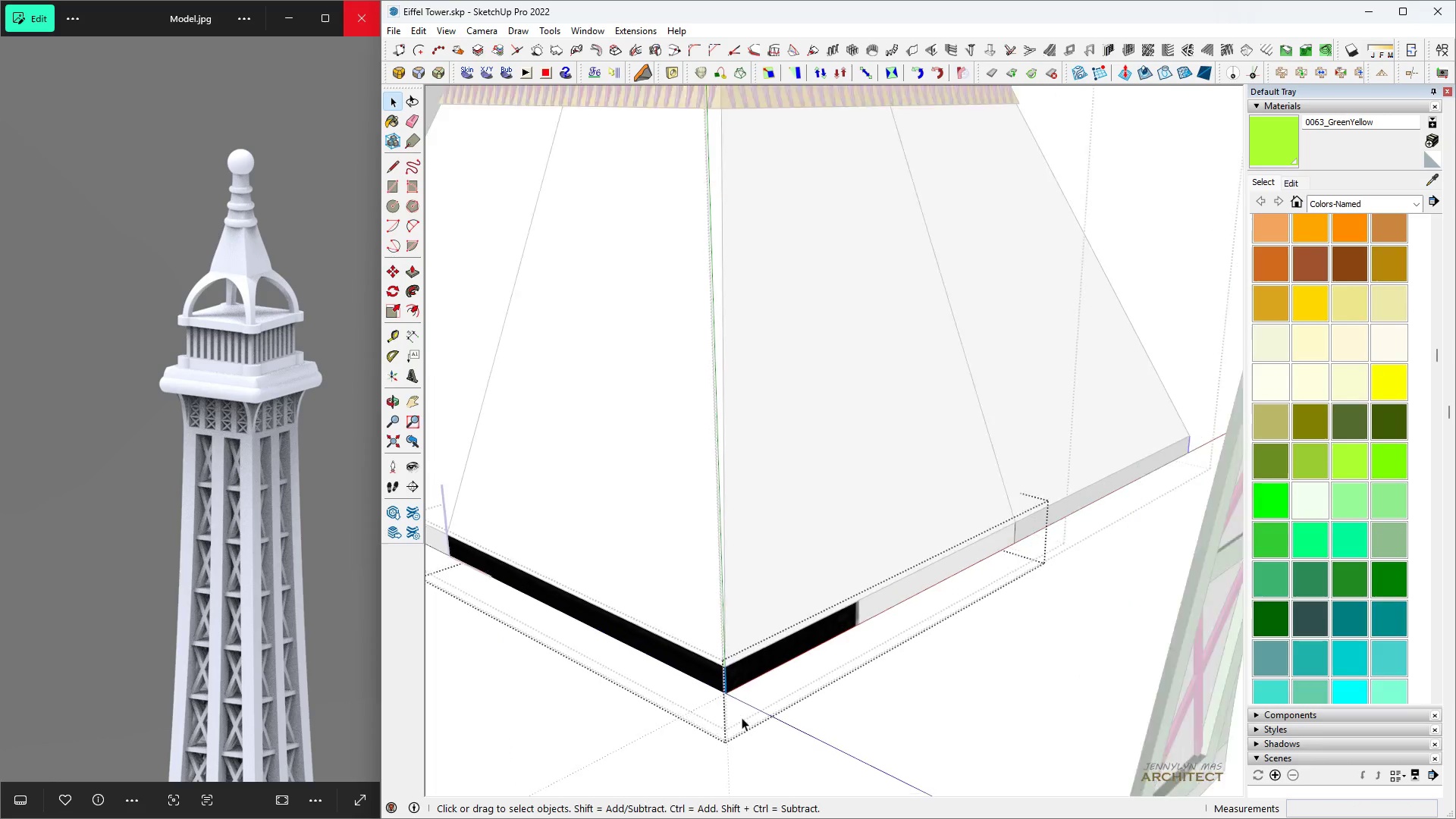 
key(M)
 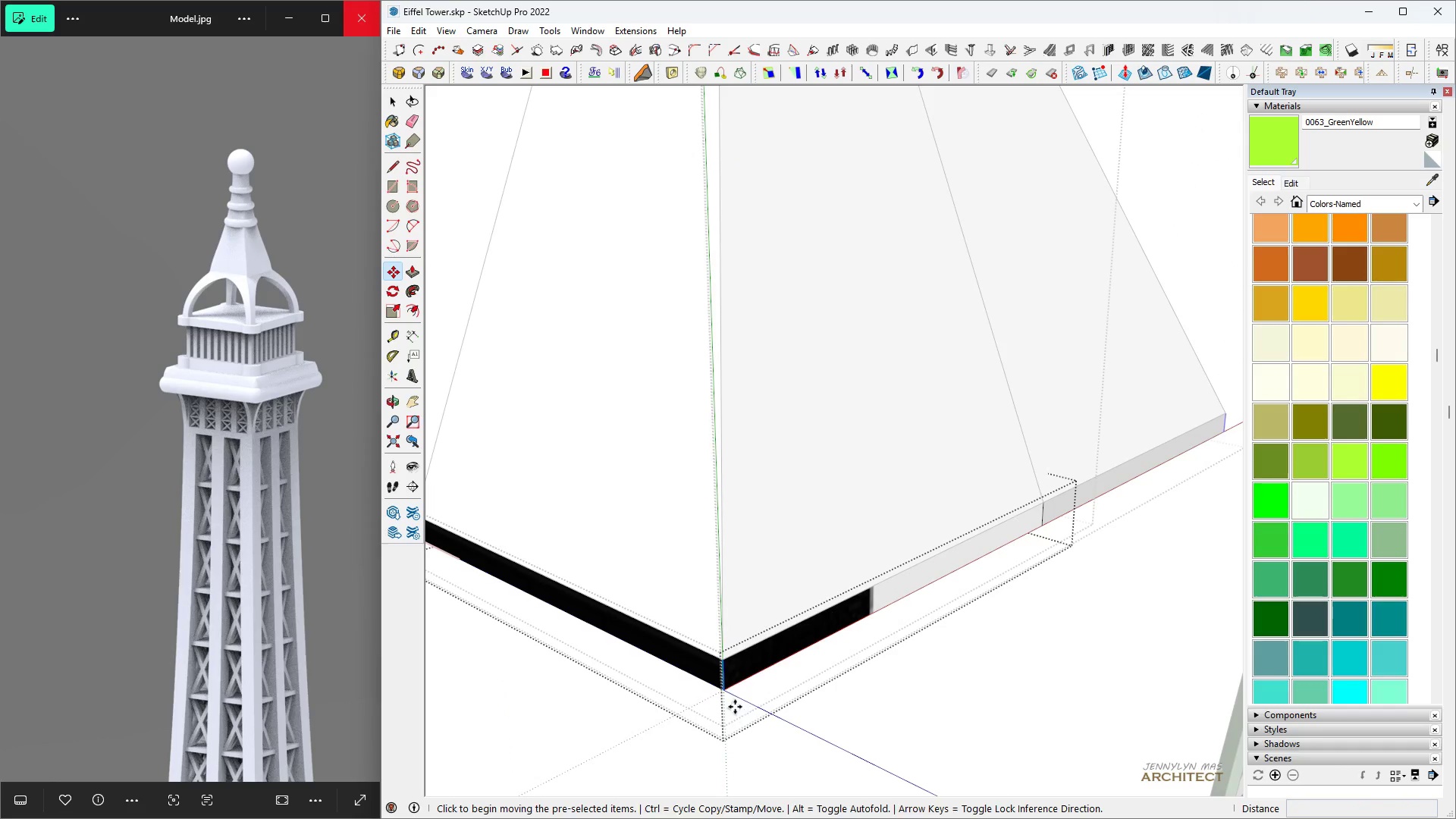 
key(Control+ControlLeft)
 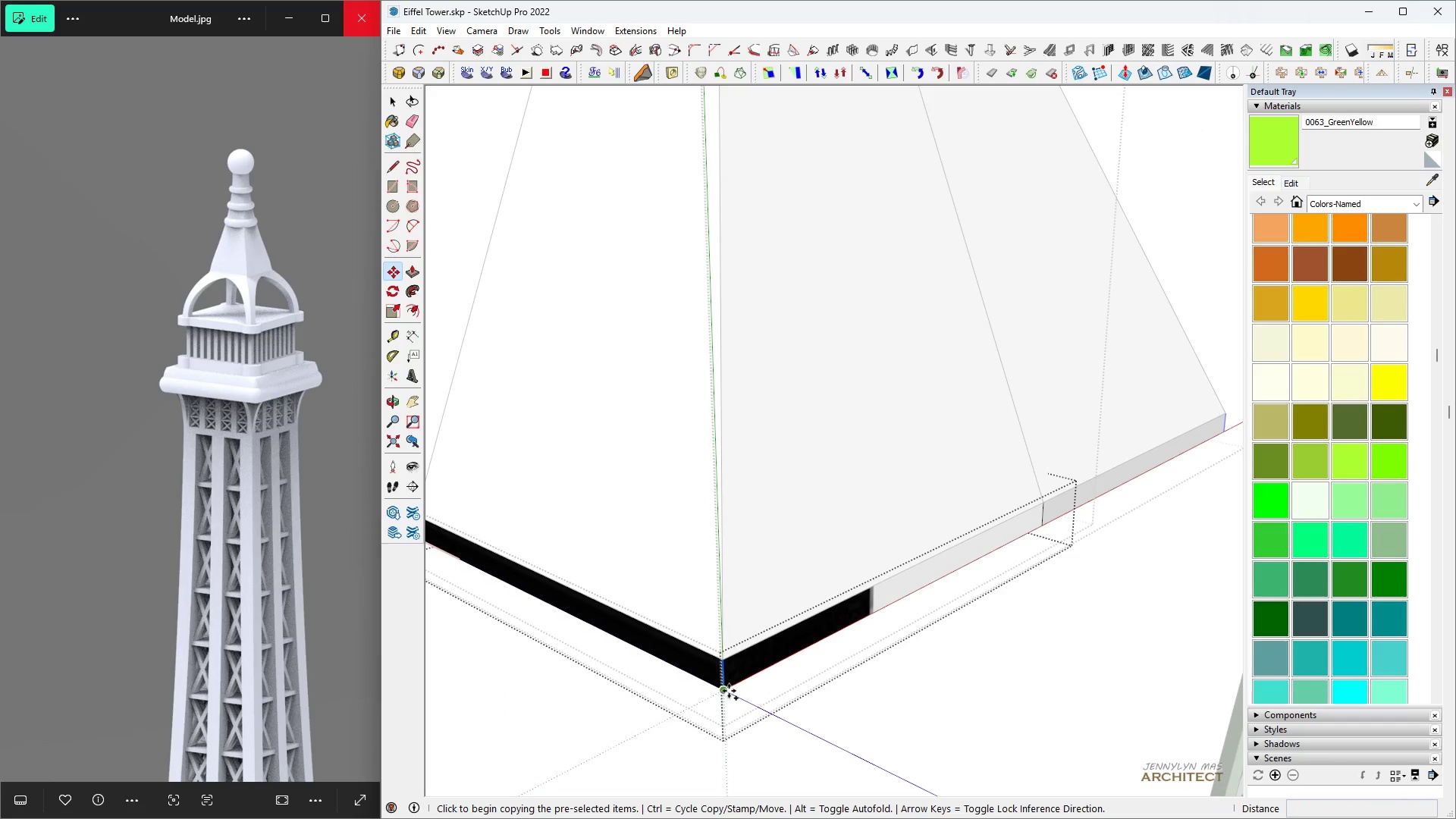 
left_click([729, 691])
 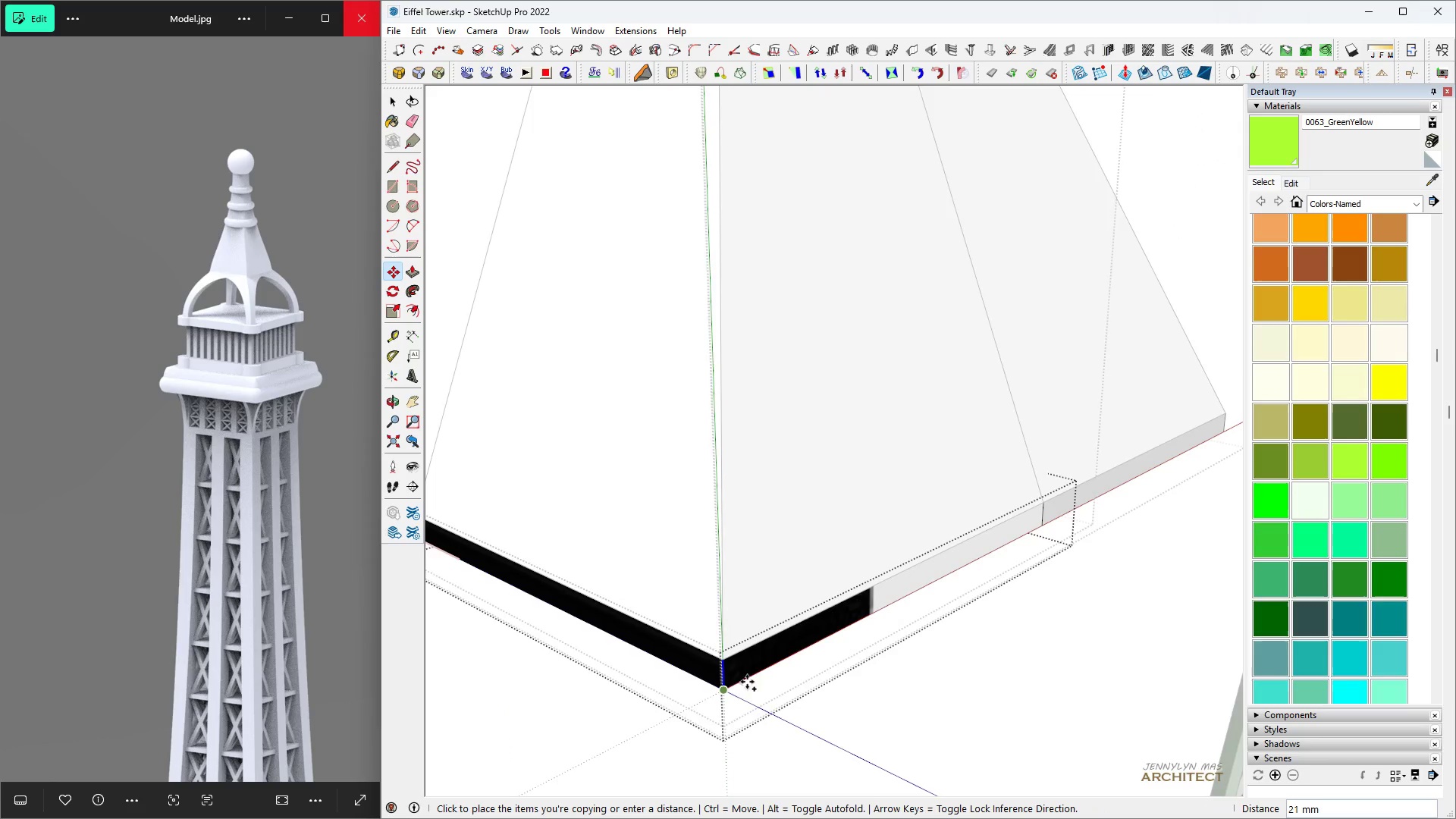 
scroll: coordinate [841, 636], scroll_direction: up, amount: 4.0
 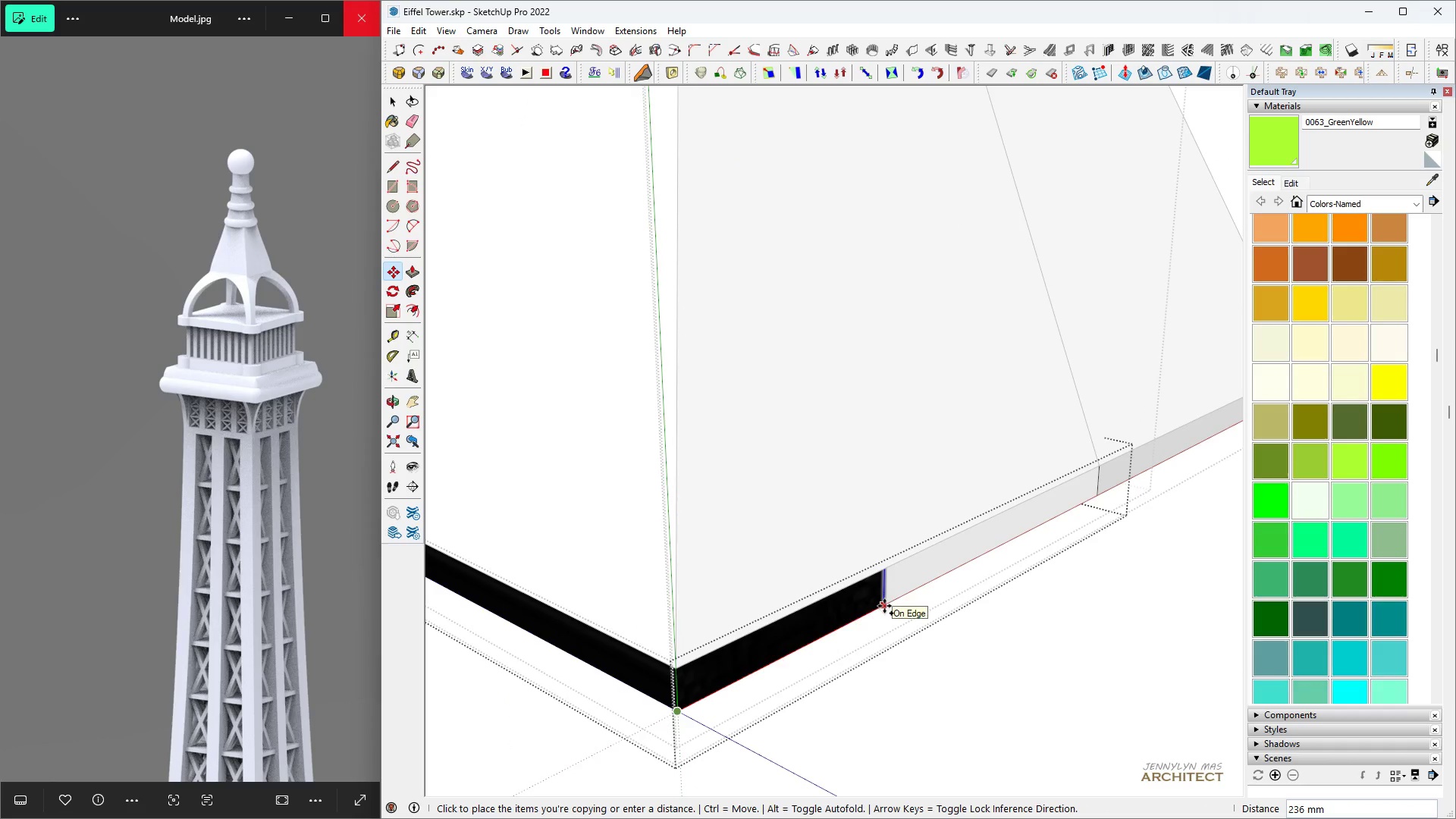 
type(230)
 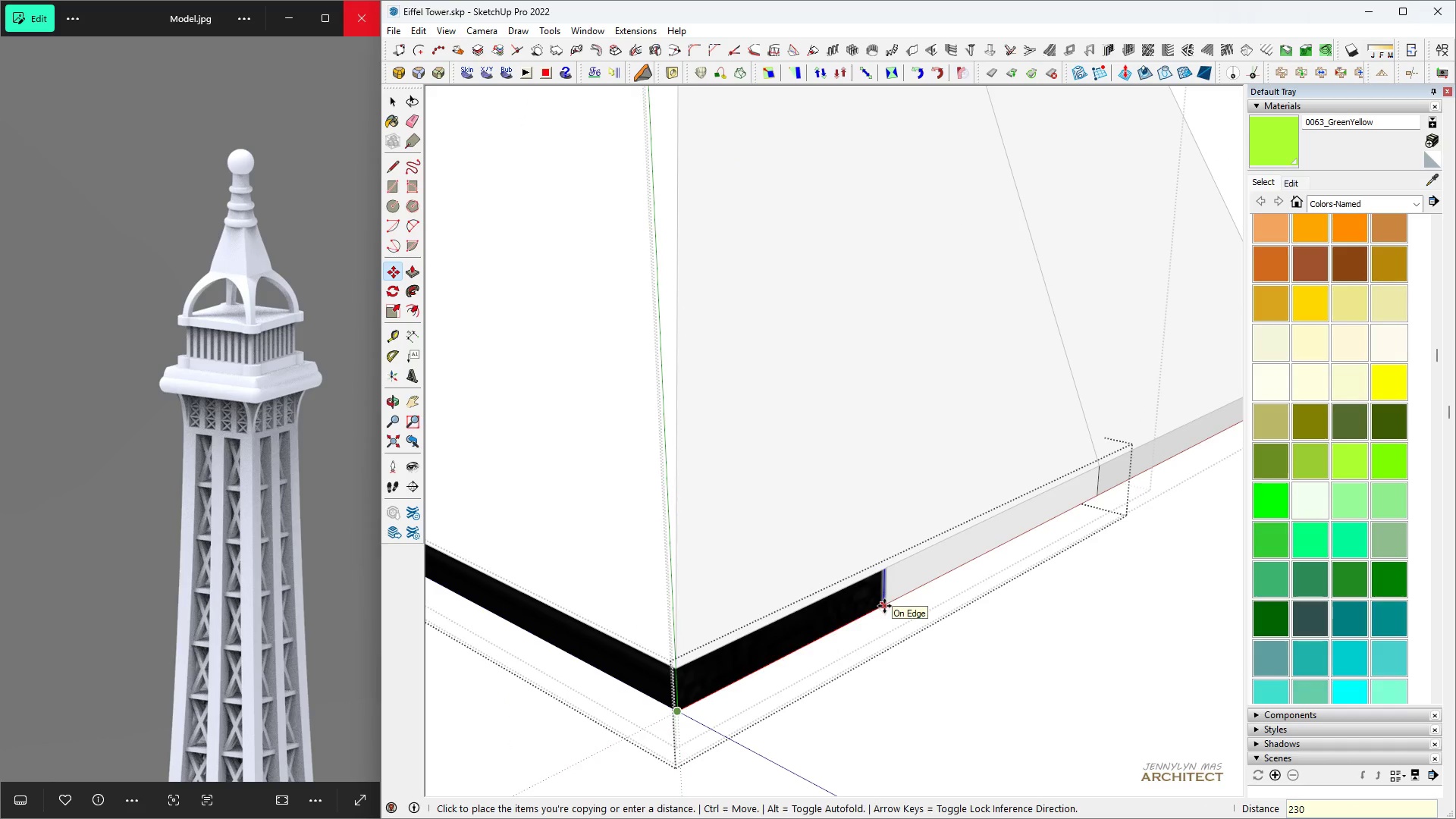 
key(Enter)
 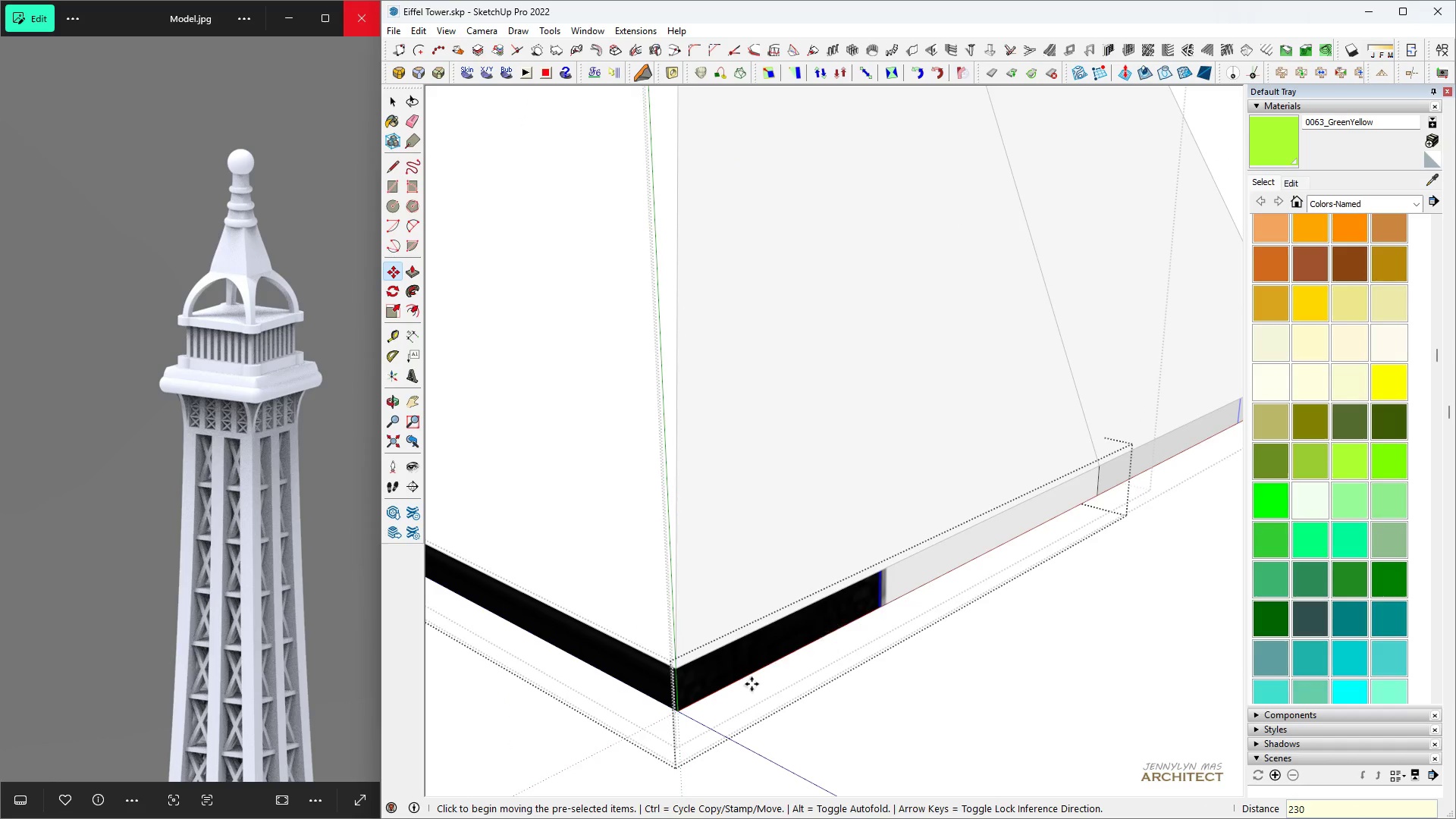 
key(Space)
 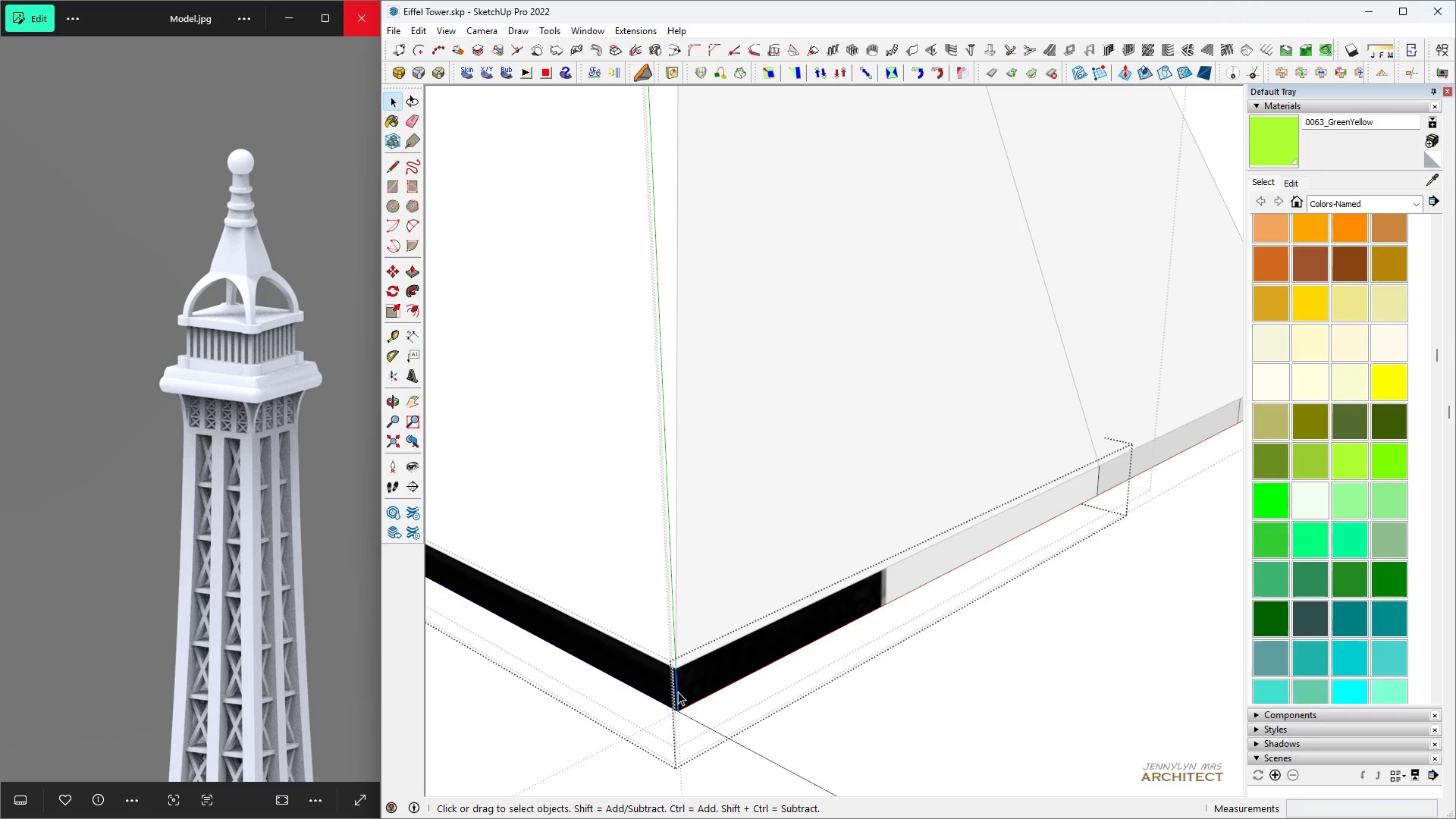 
key(Space)
 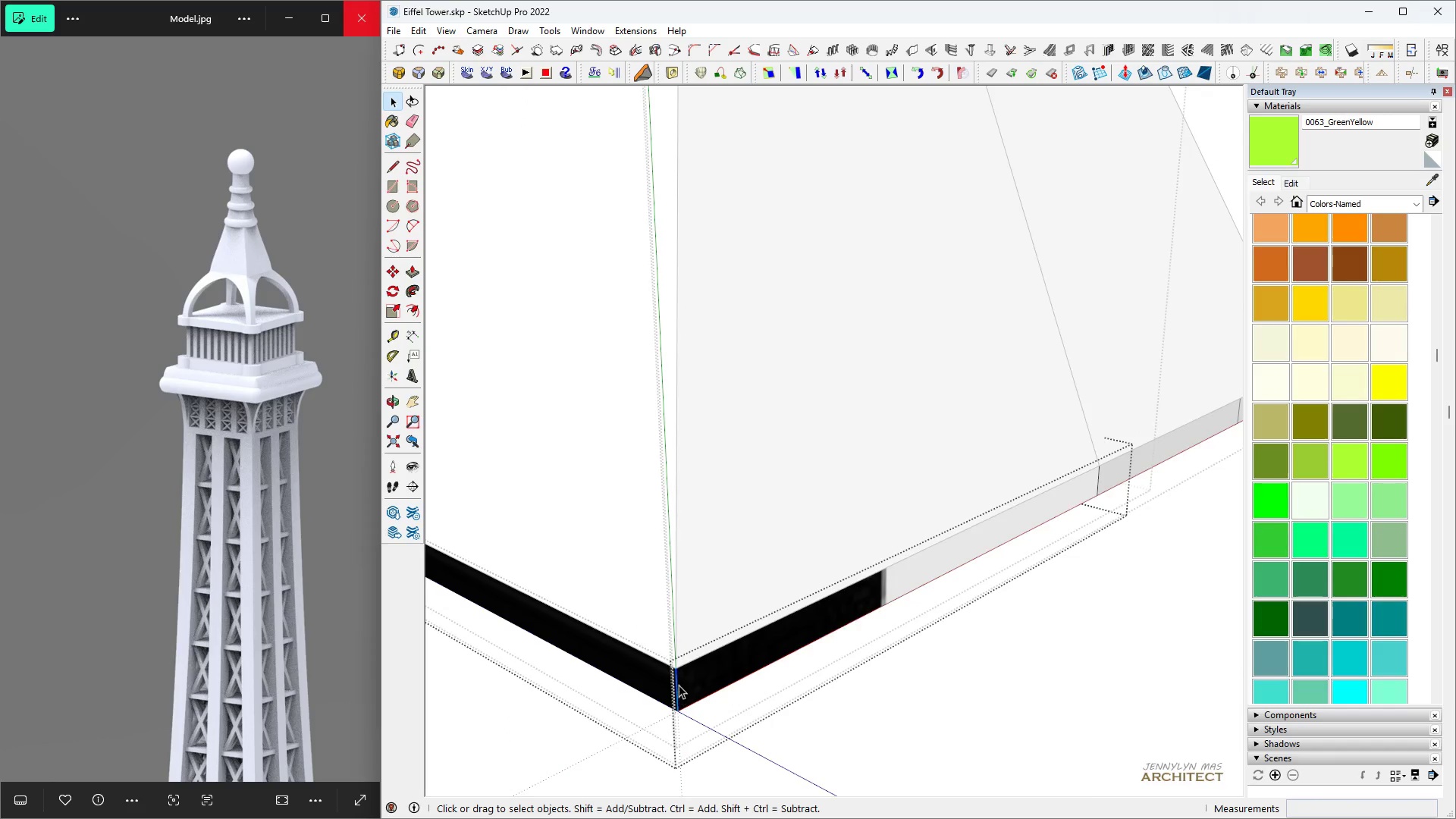 
scroll: coordinate [668, 649], scroll_direction: down, amount: 6.0
 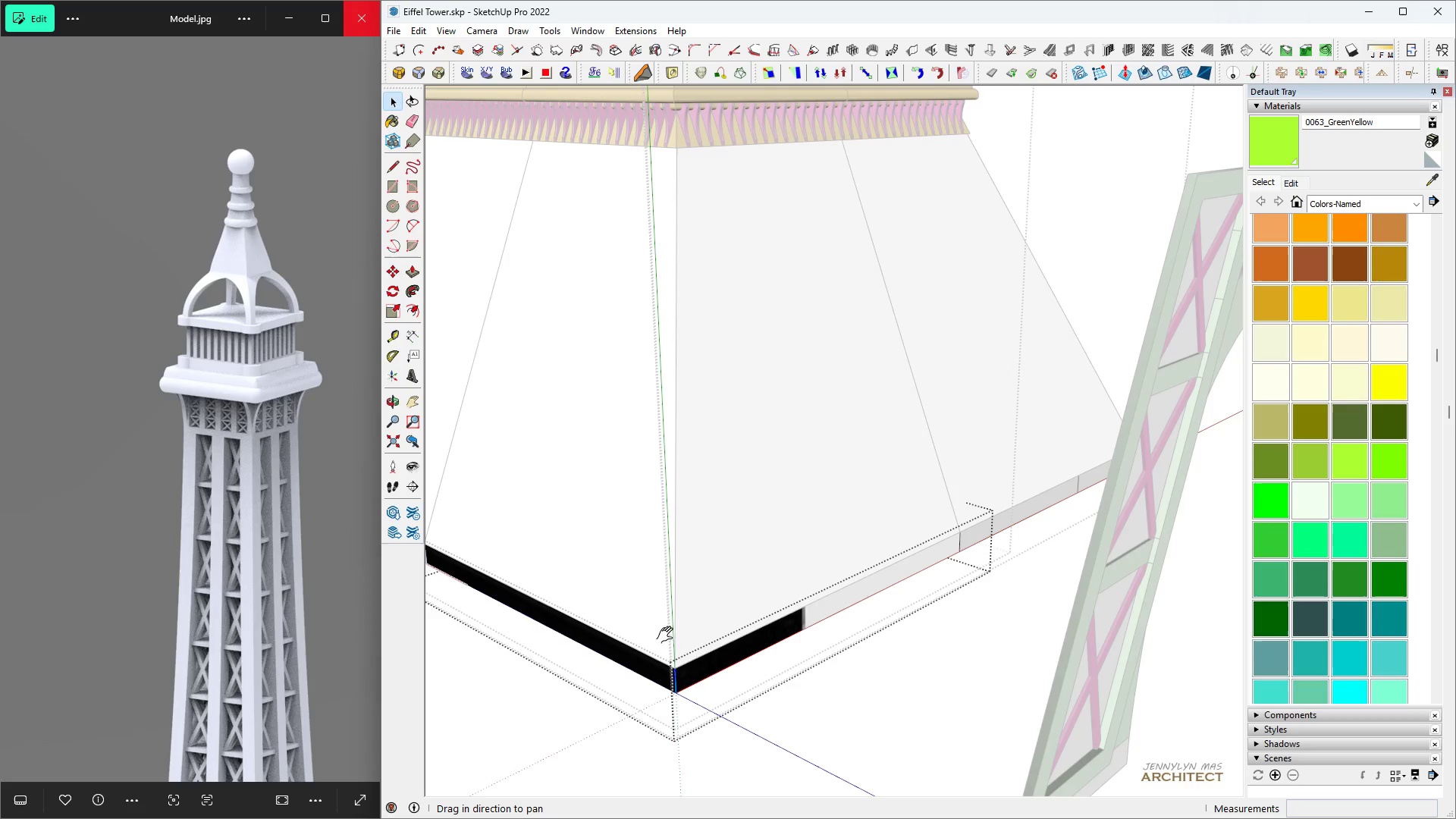 
key(H)
 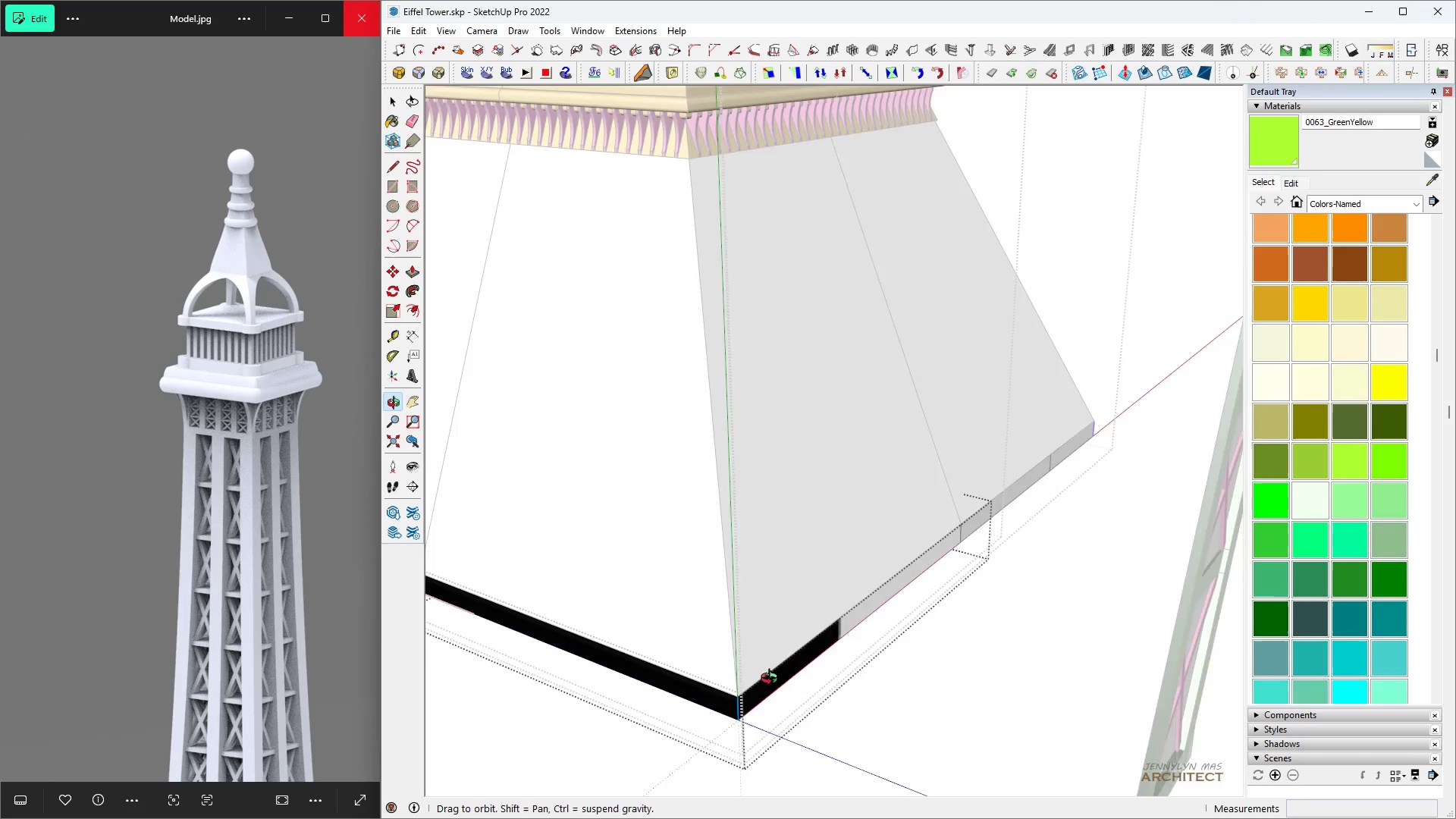 
key(Space)
 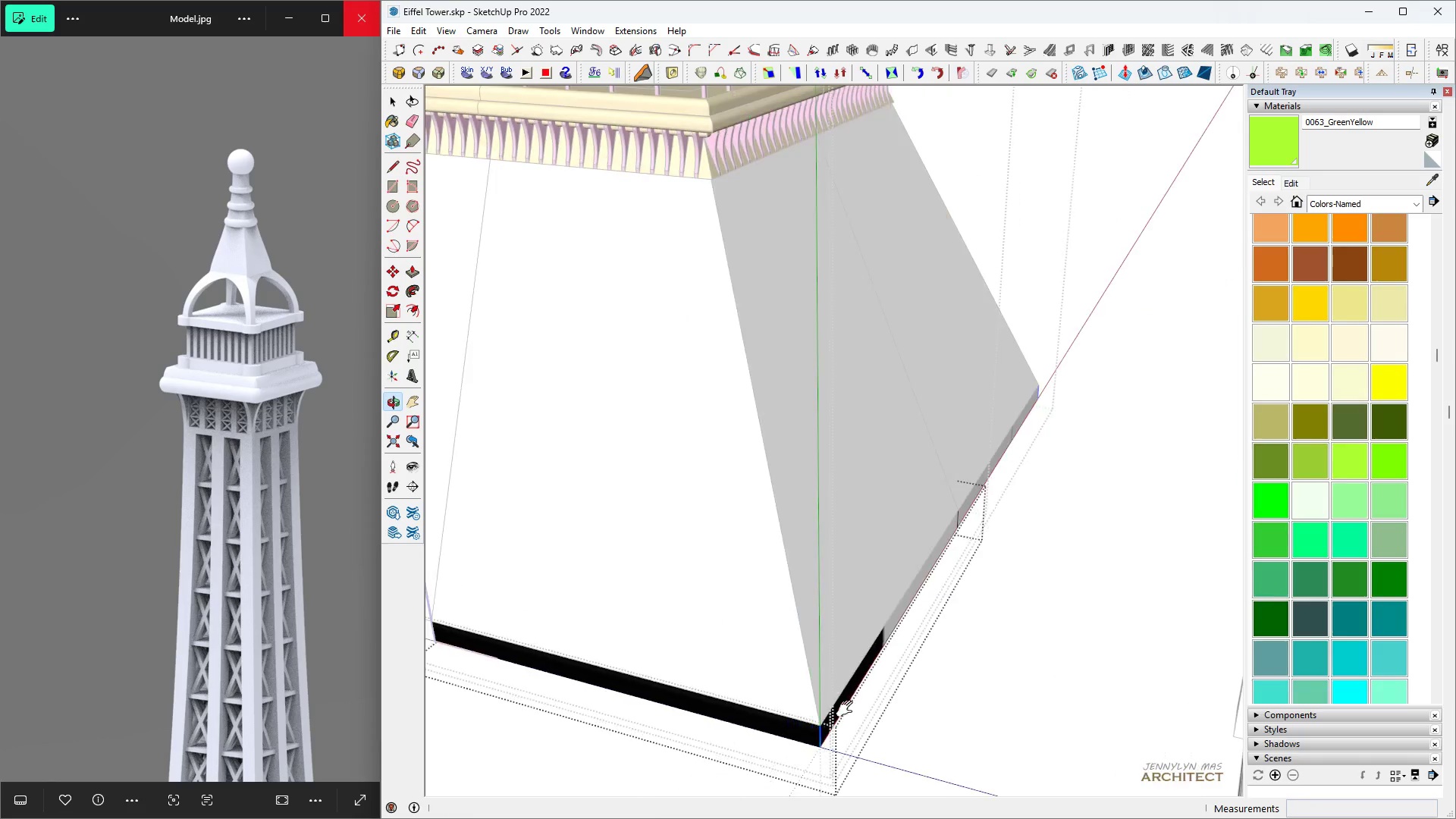 
key(M)
 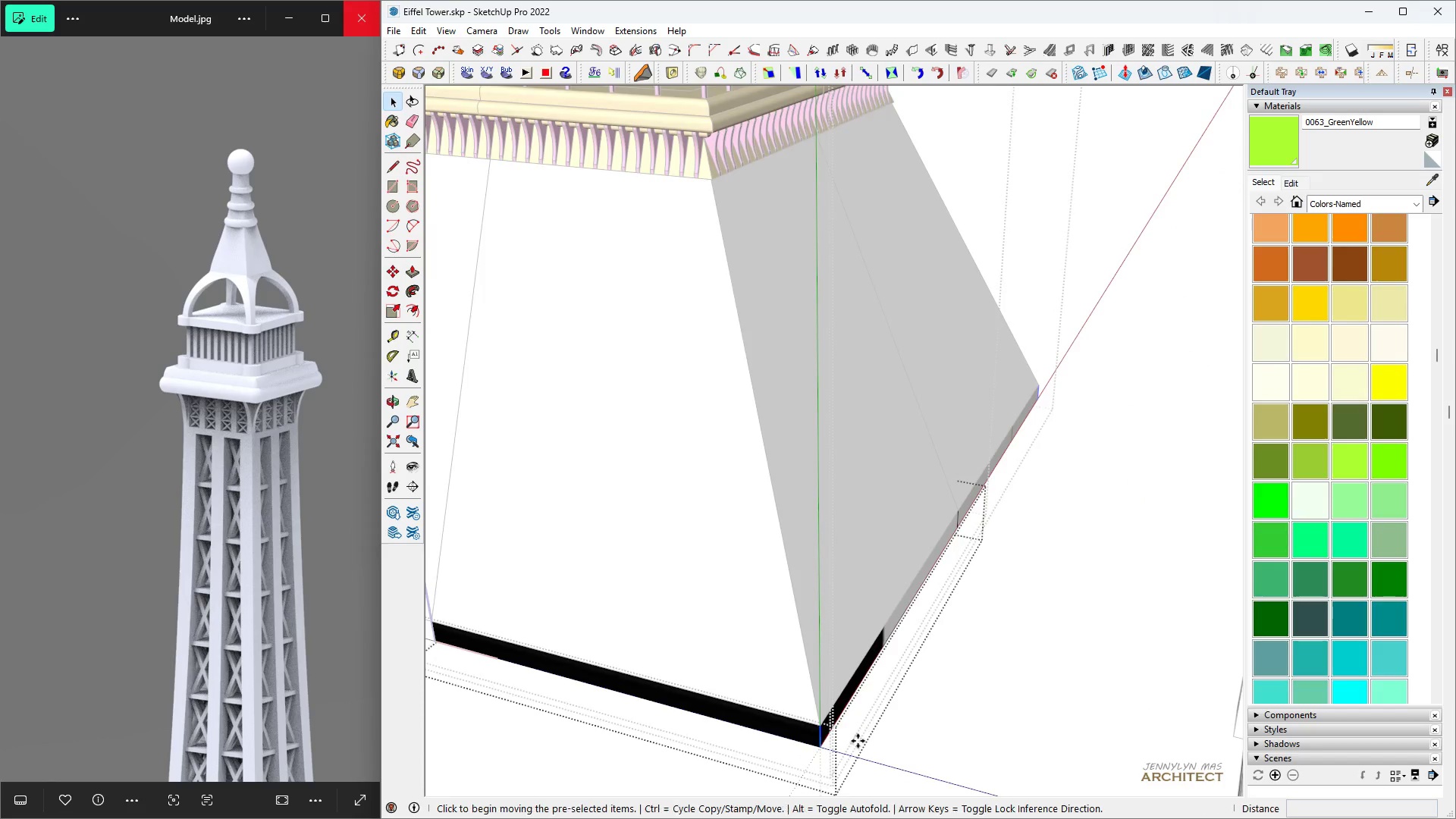 
scroll: coordinate [858, 745], scroll_direction: up, amount: 4.0
 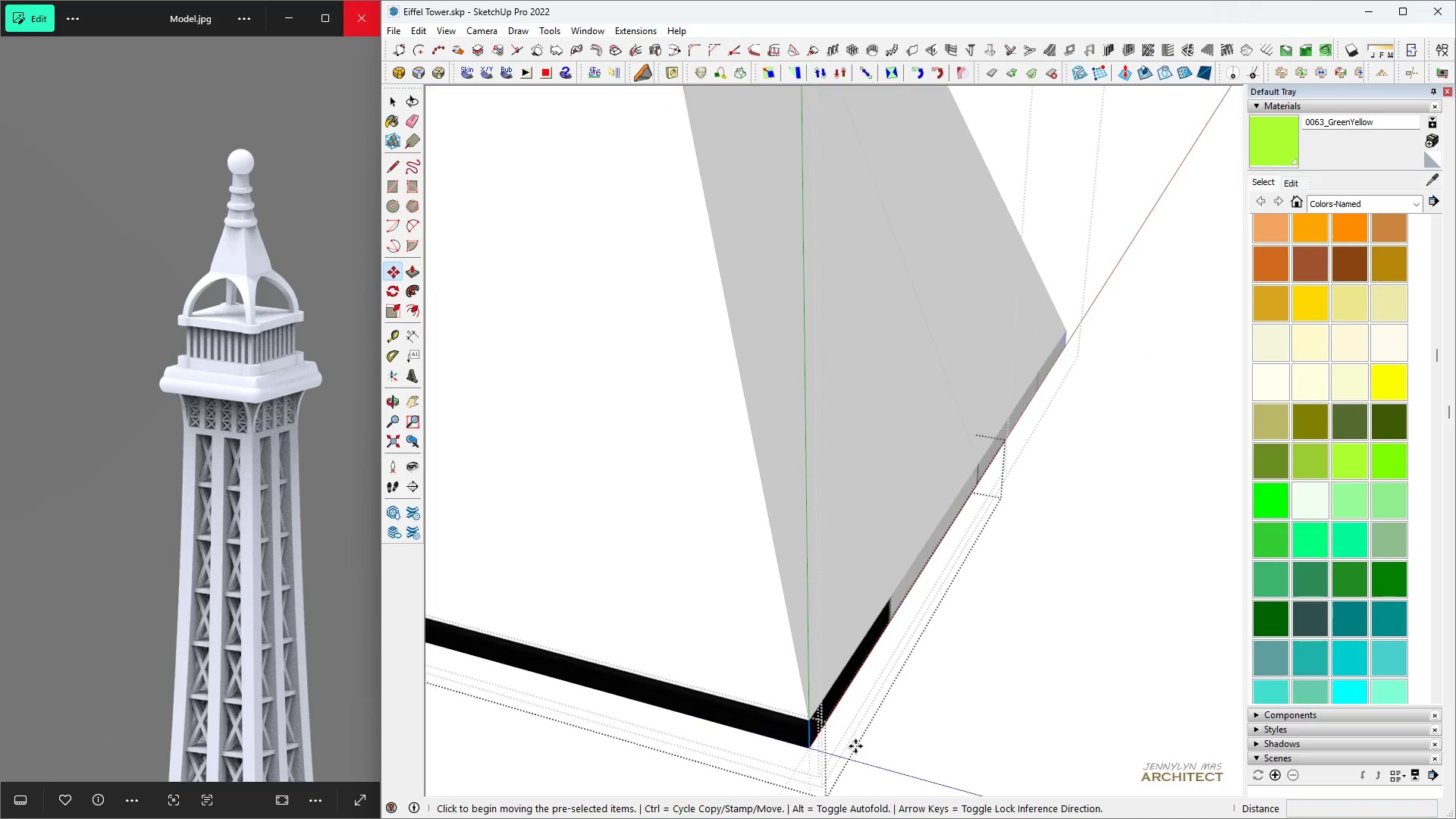 
key(Control+ControlLeft)
 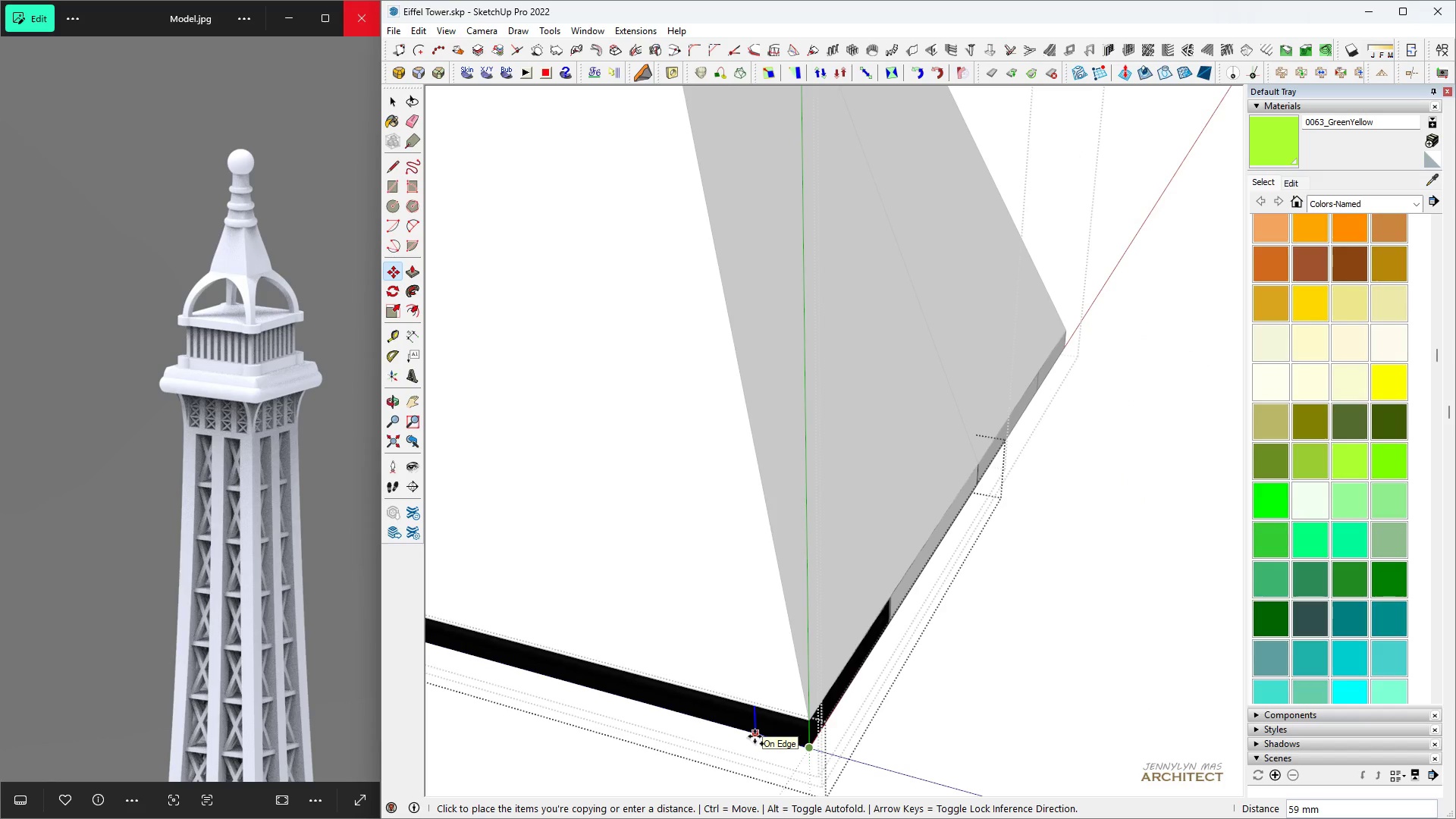 
type(230)
 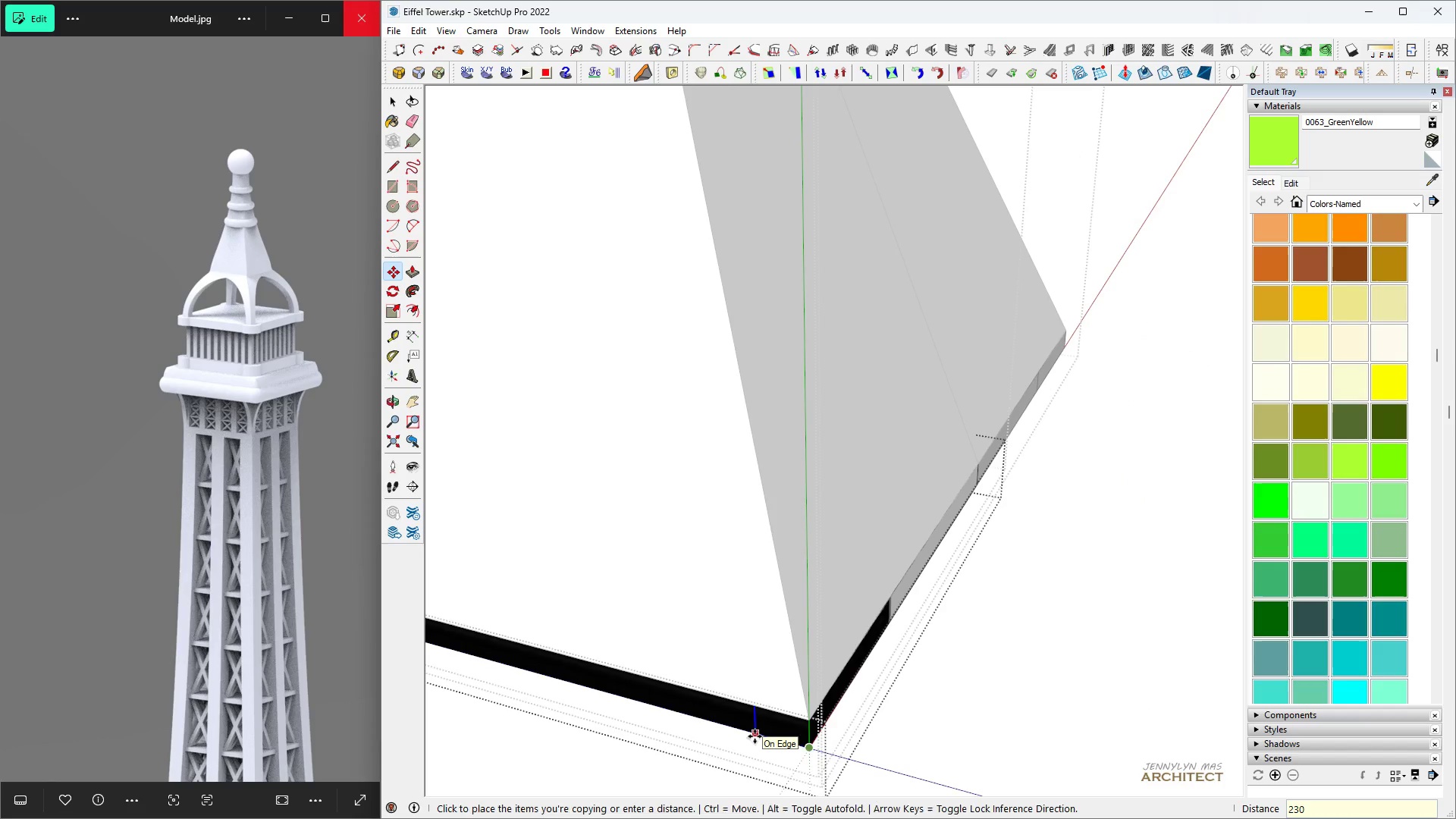 
key(Enter)
 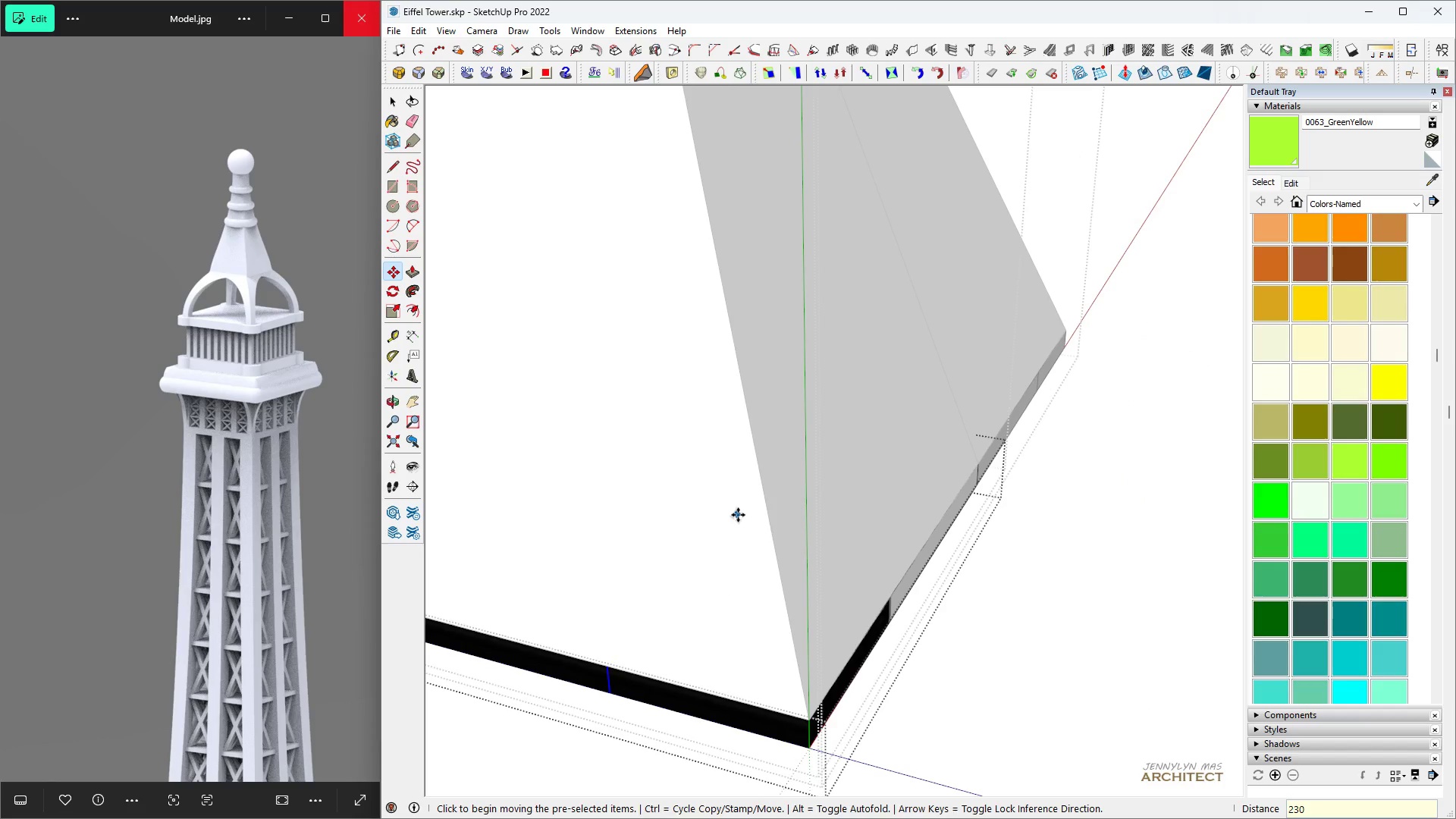 
key(Space)
 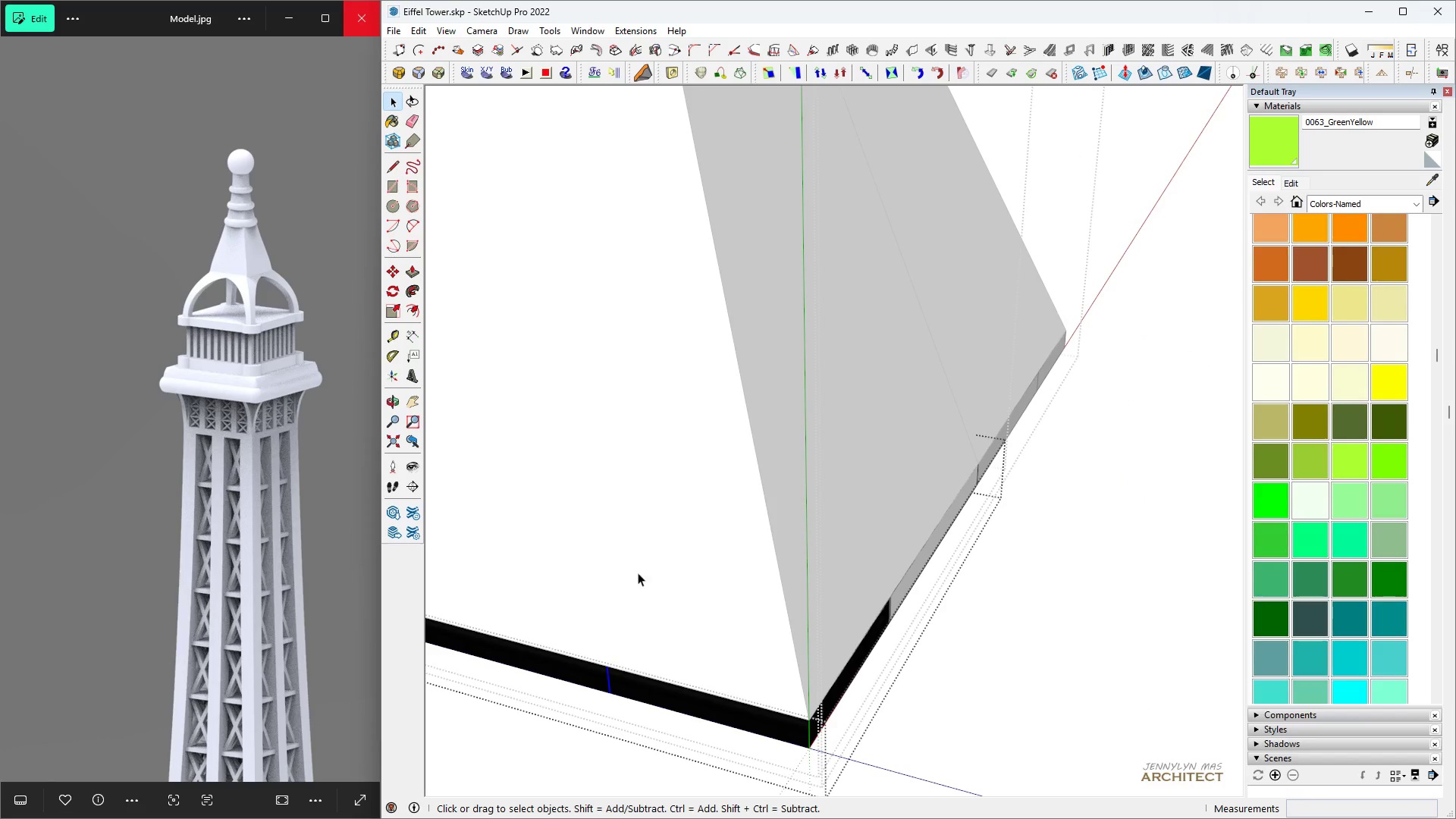 
key(P)
 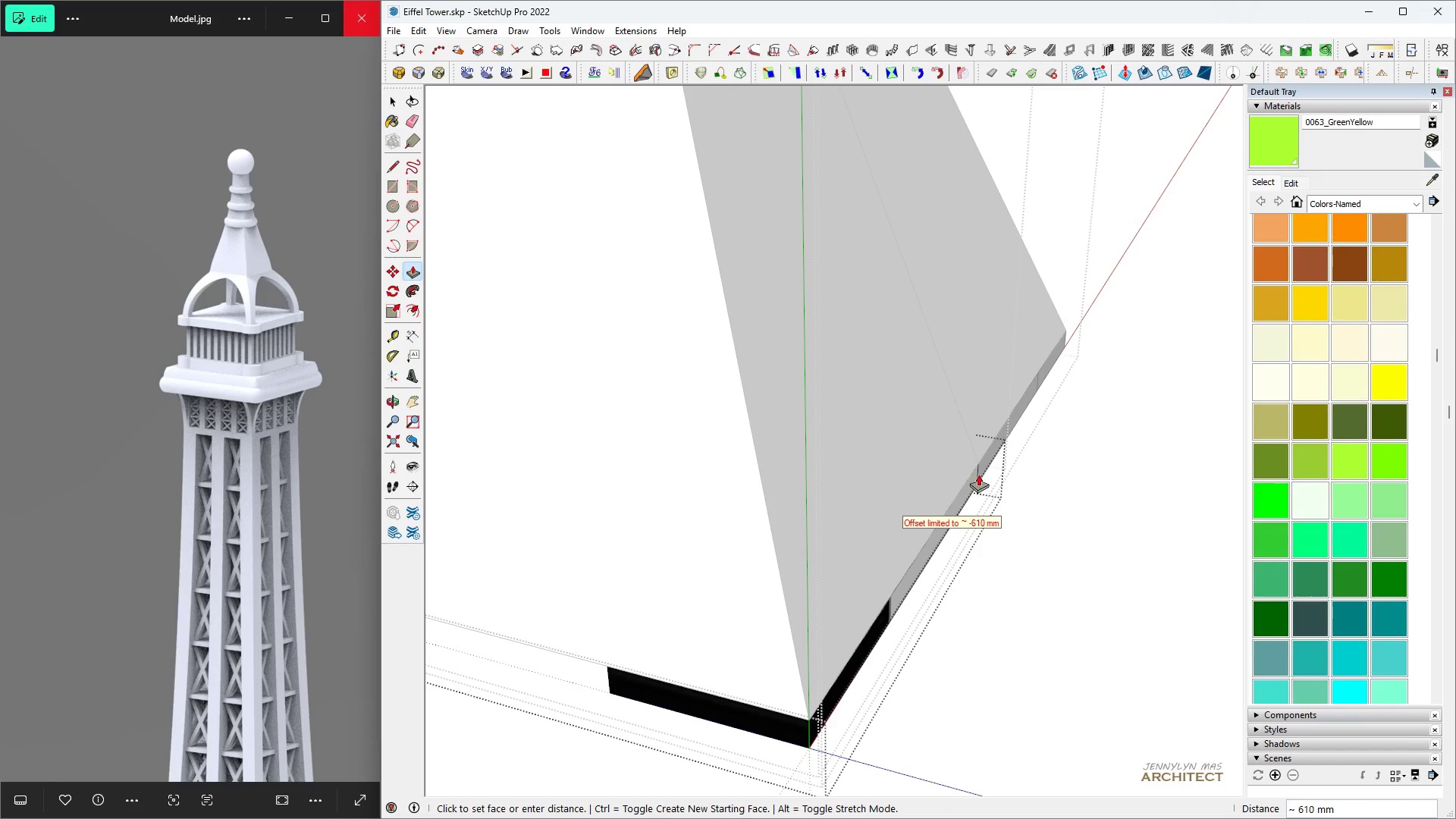 
left_click([980, 474])
 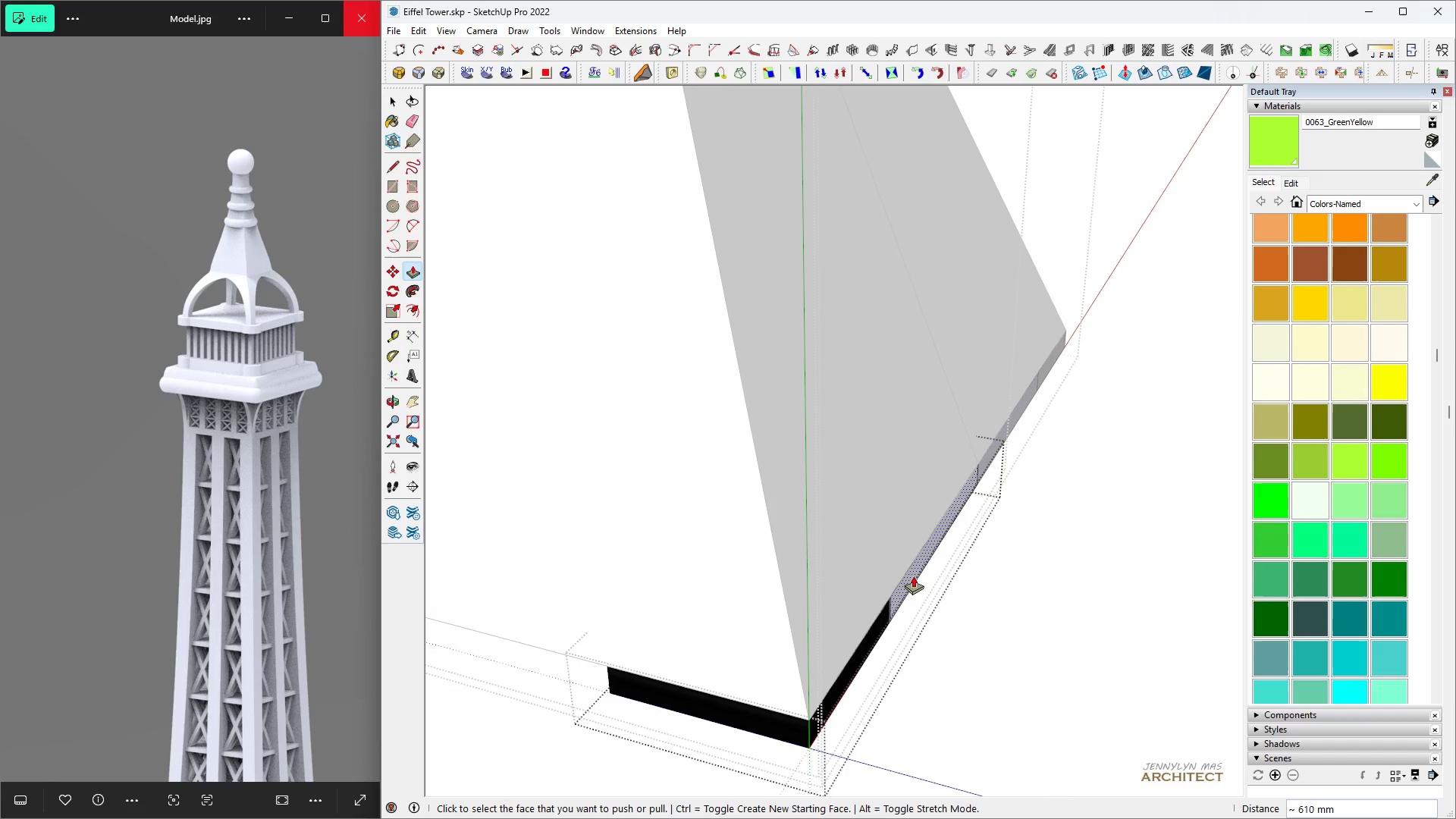 
left_click([913, 576])
 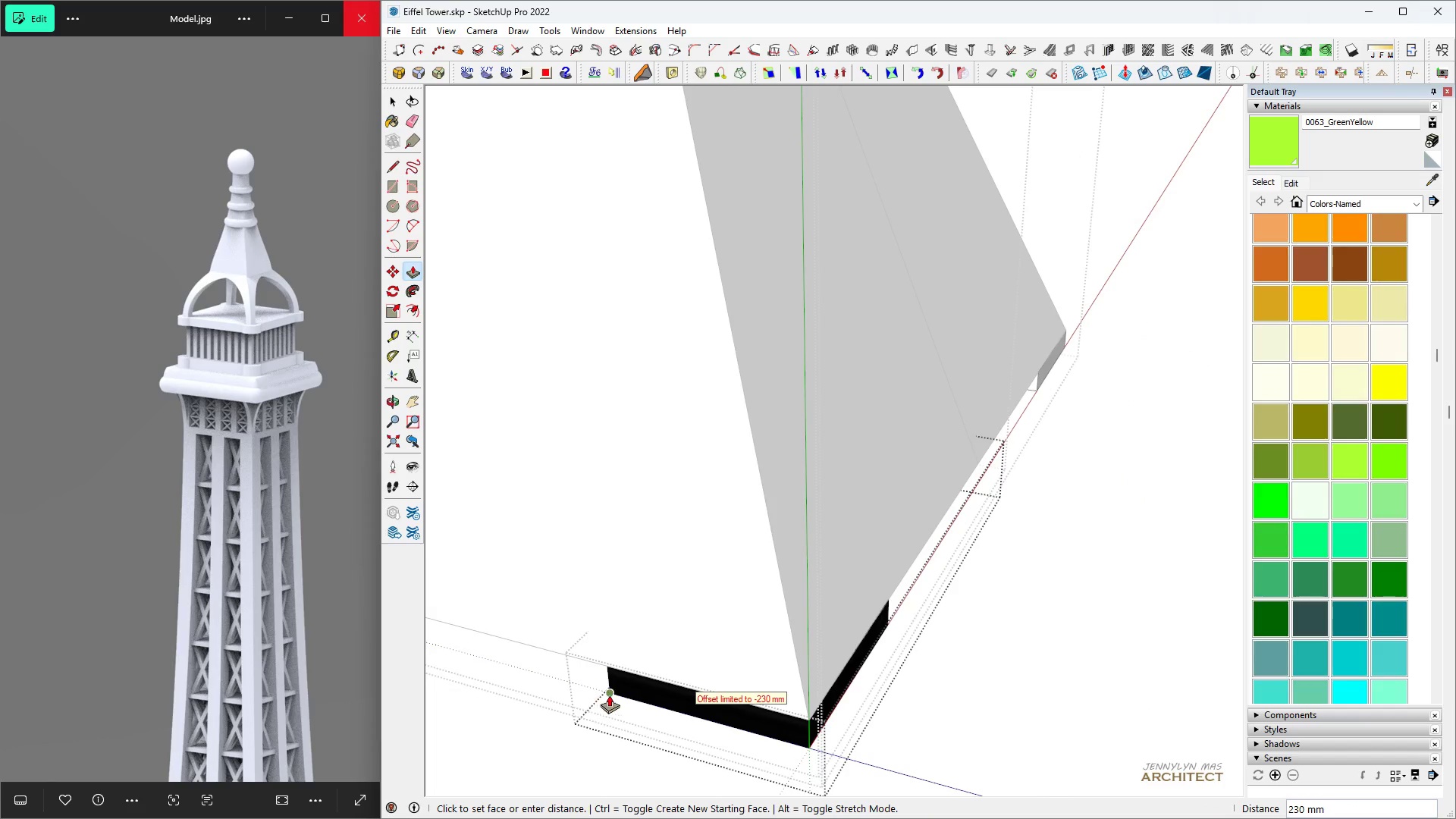 
left_click([609, 695])
 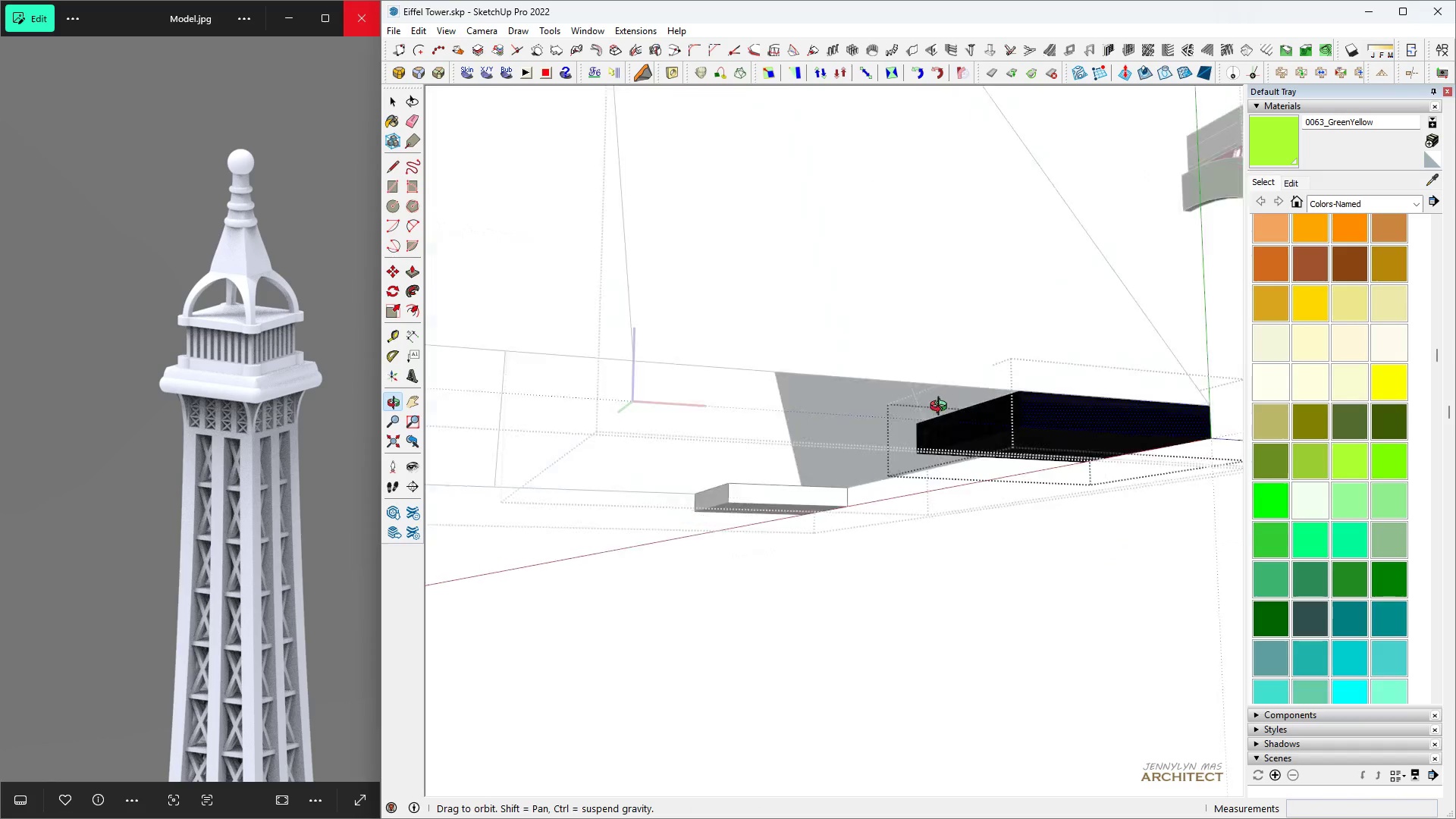 
scroll: coordinate [668, 610], scroll_direction: down, amount: 5.0
 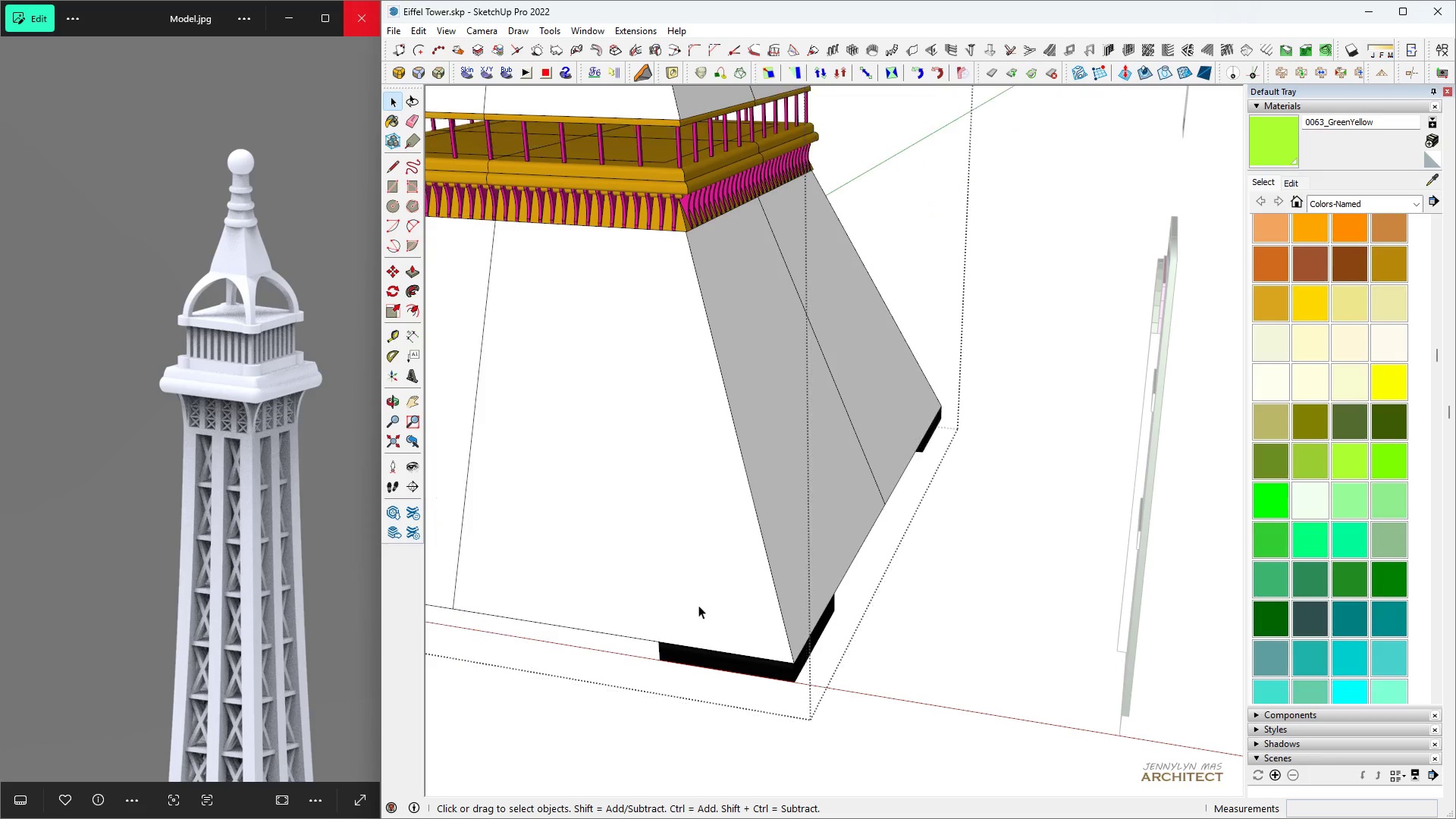 
type( )
key(Escape)
key(Escape)
key(Escape)
key(Escape)
key(Escape)
key(Escape)
type( hhhh)
 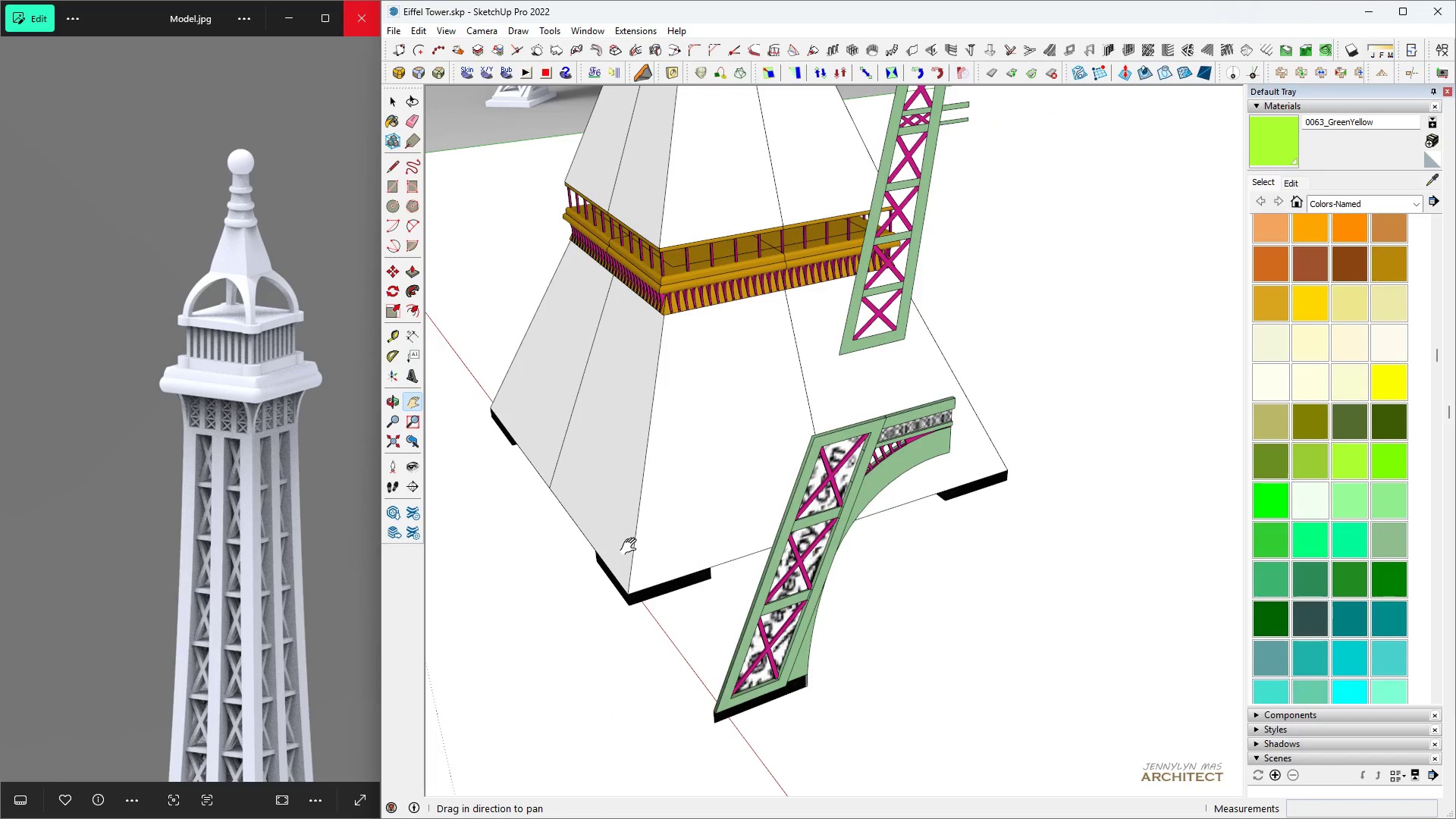 
scroll: coordinate [382, 664], scroll_direction: down, amount: 5.0
 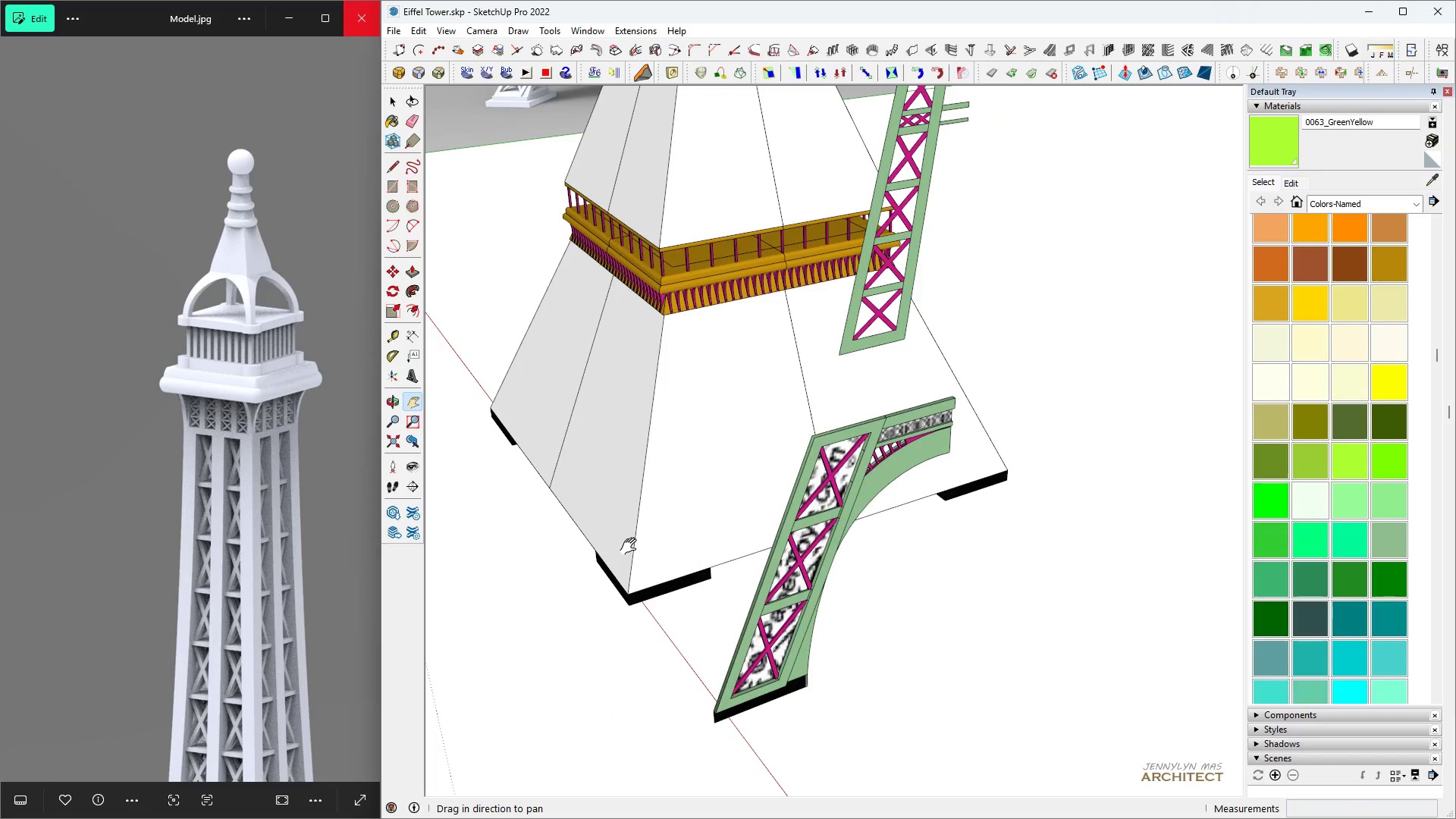 
key(Control+ControlLeft)
 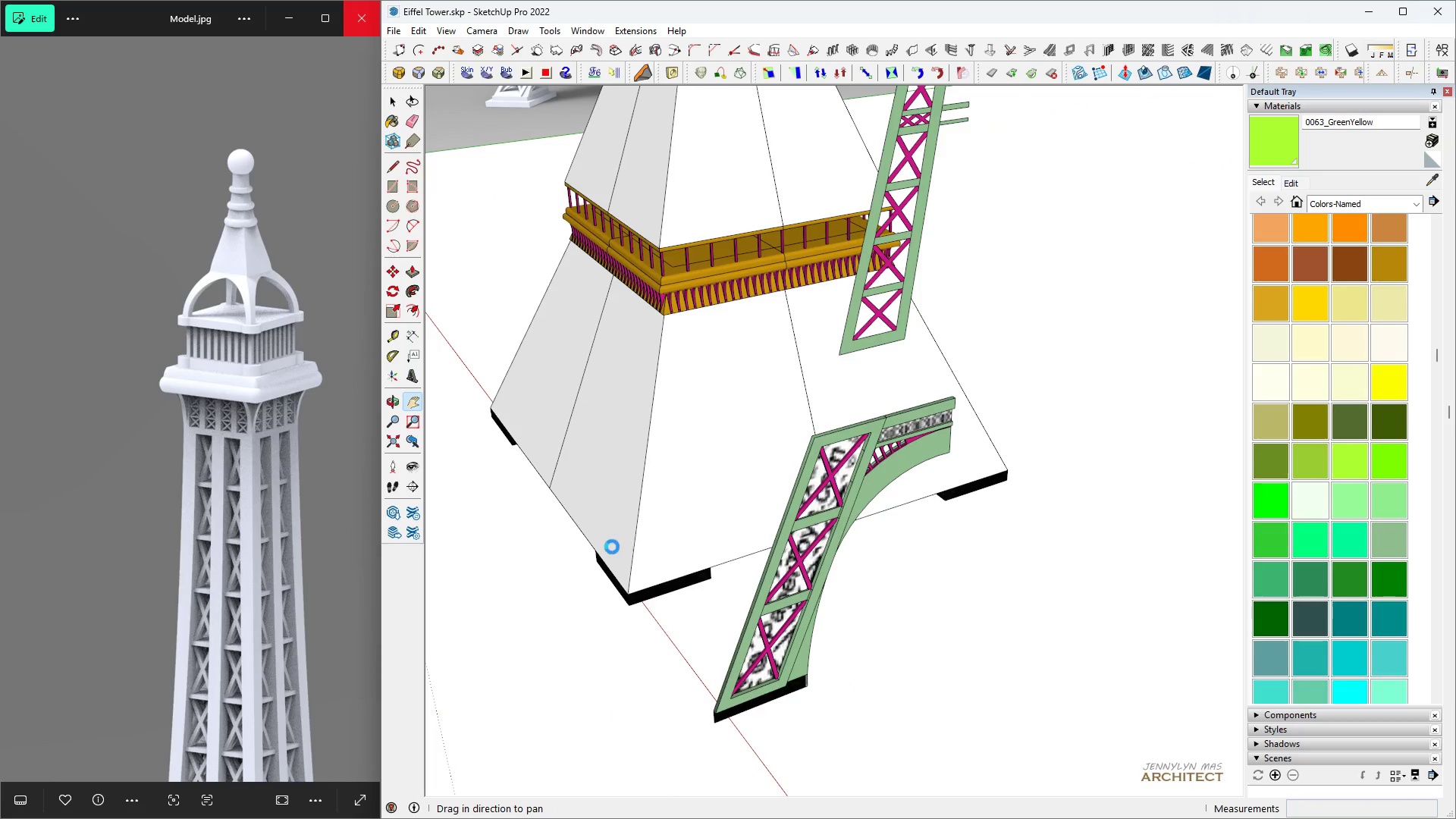 
key(Control+S)
 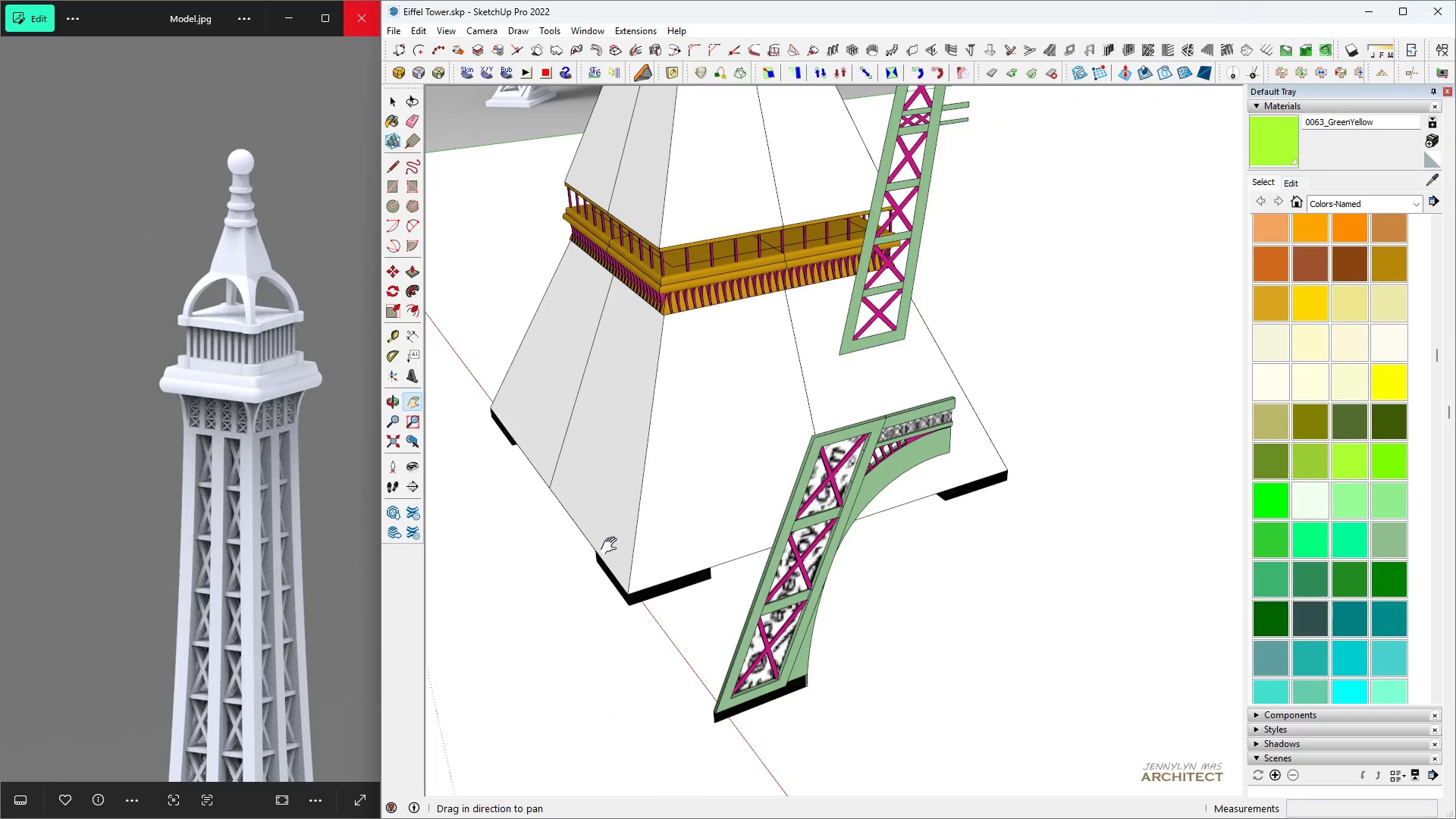 
key(Space)
 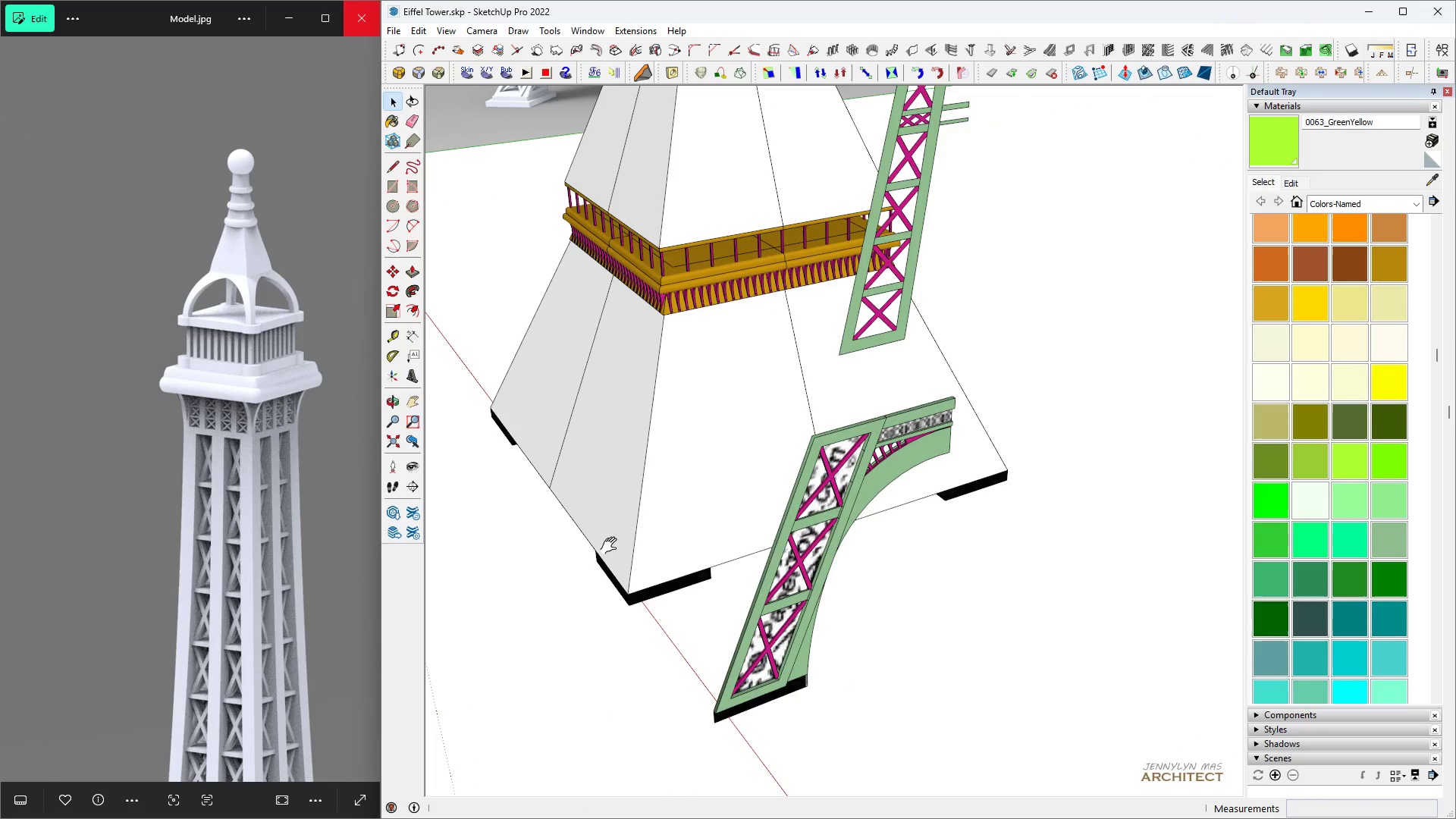 
key(H)
 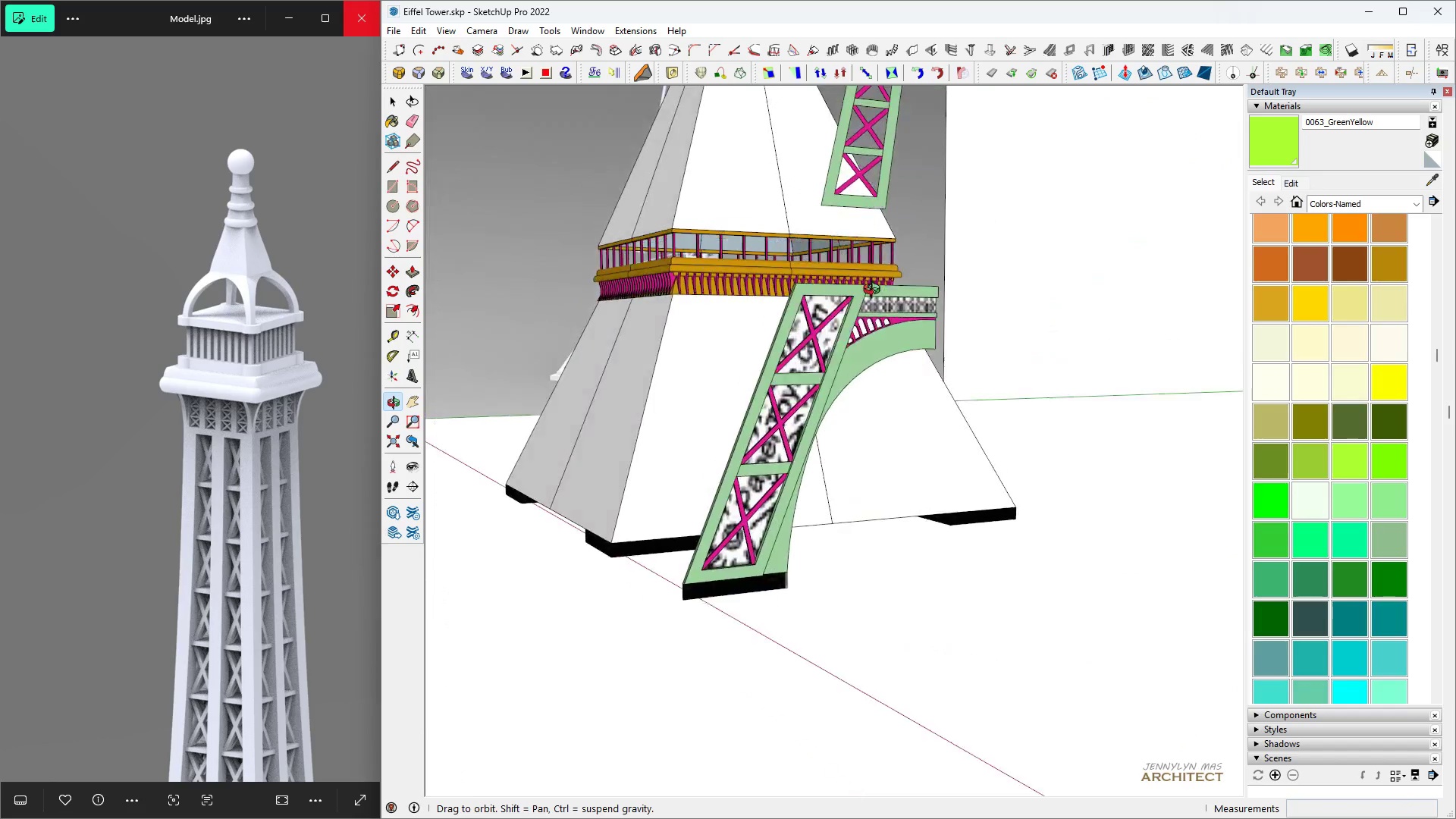 
key(H)
 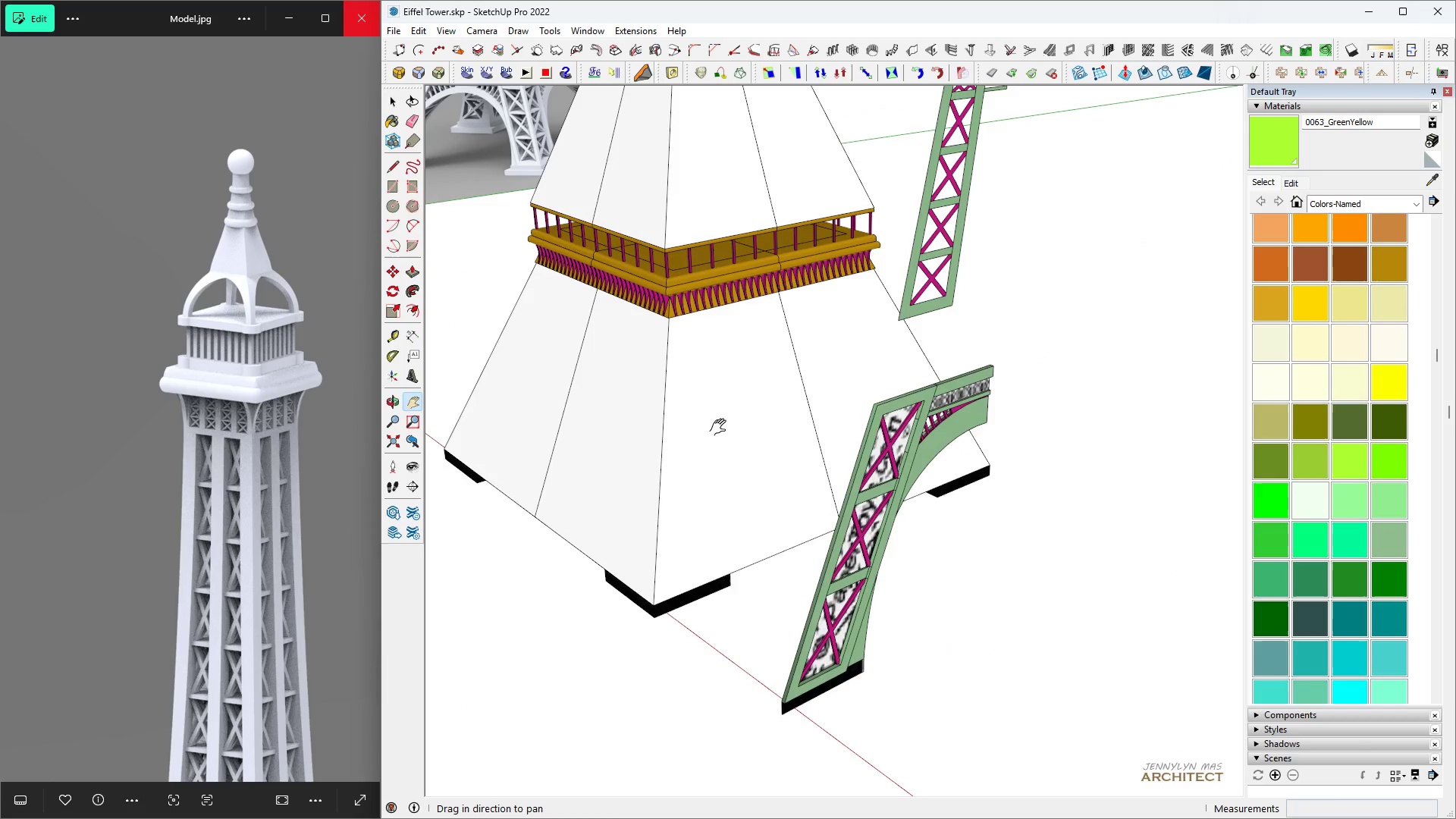 
key(Space)
 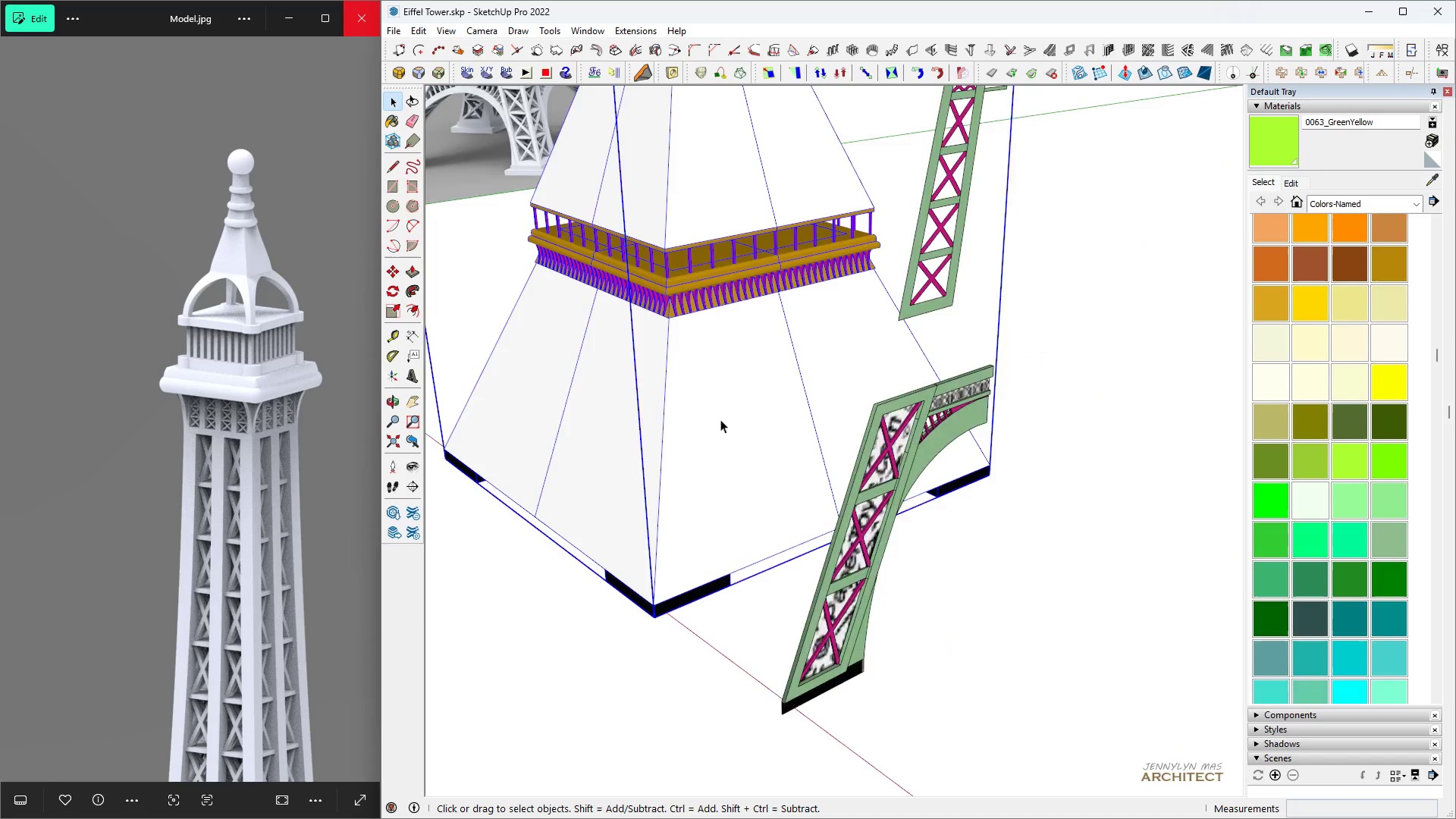 
double_click([720, 419])
 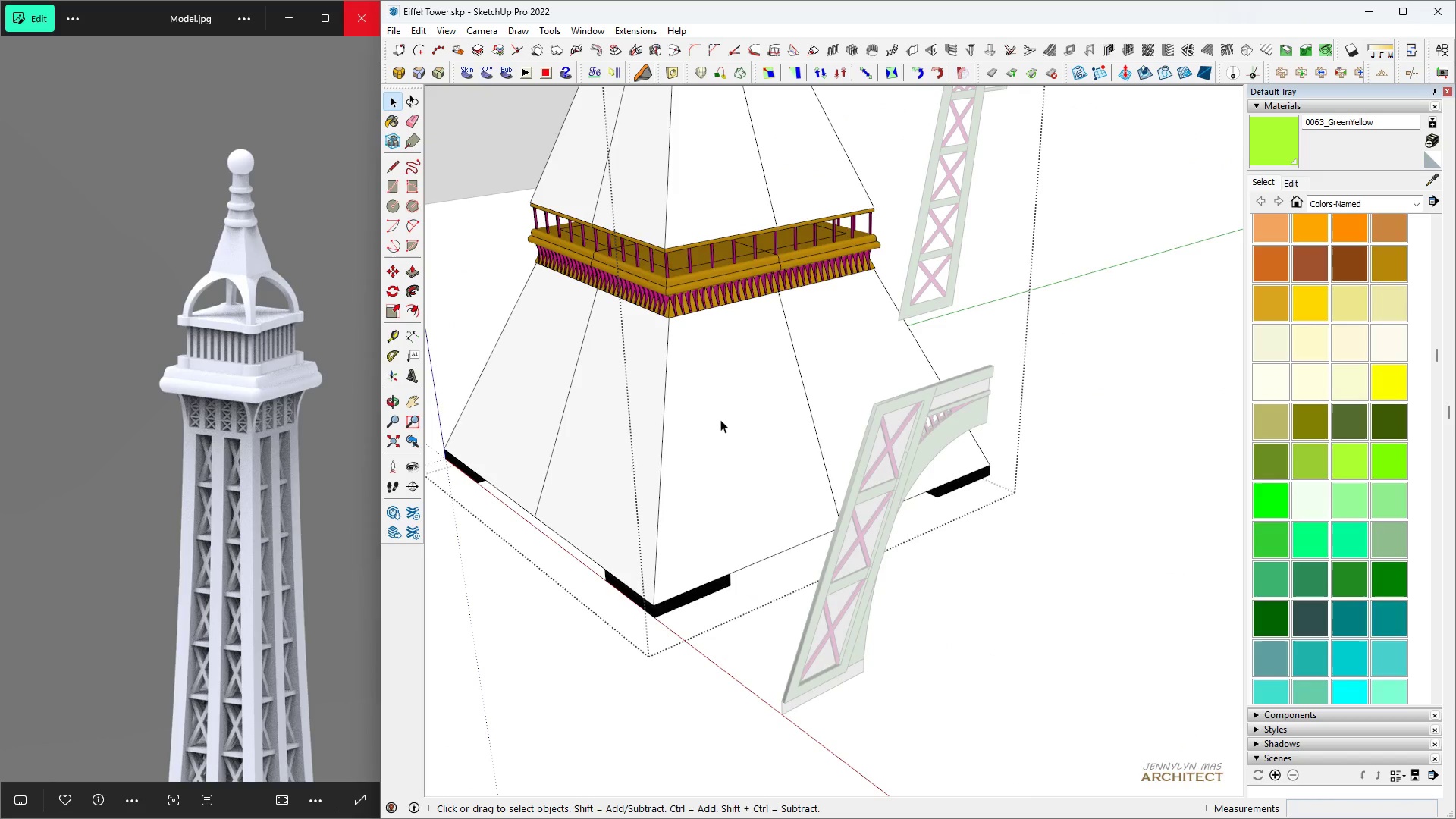 
triple_click([720, 419])
 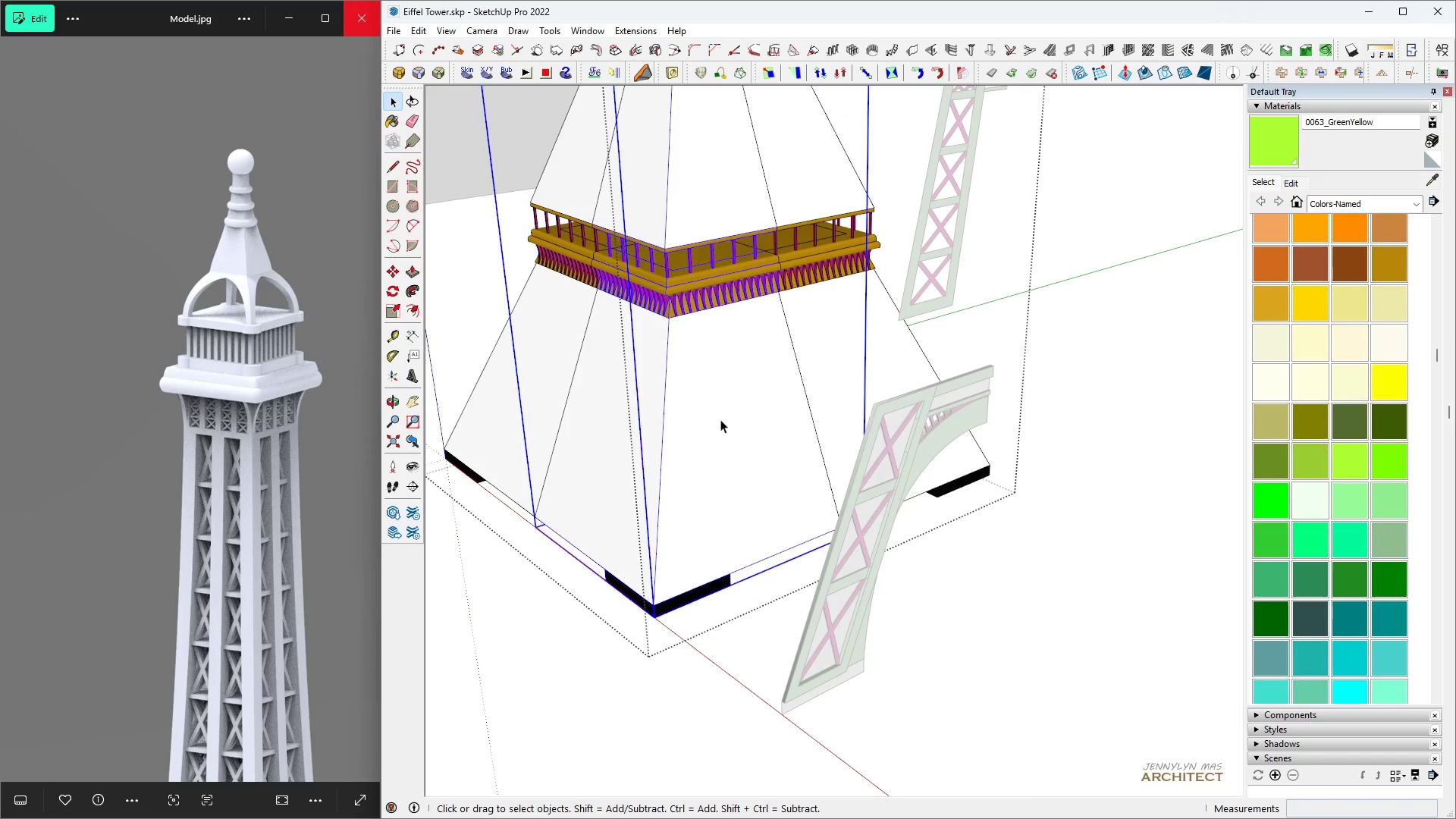 
triple_click([720, 419])
 